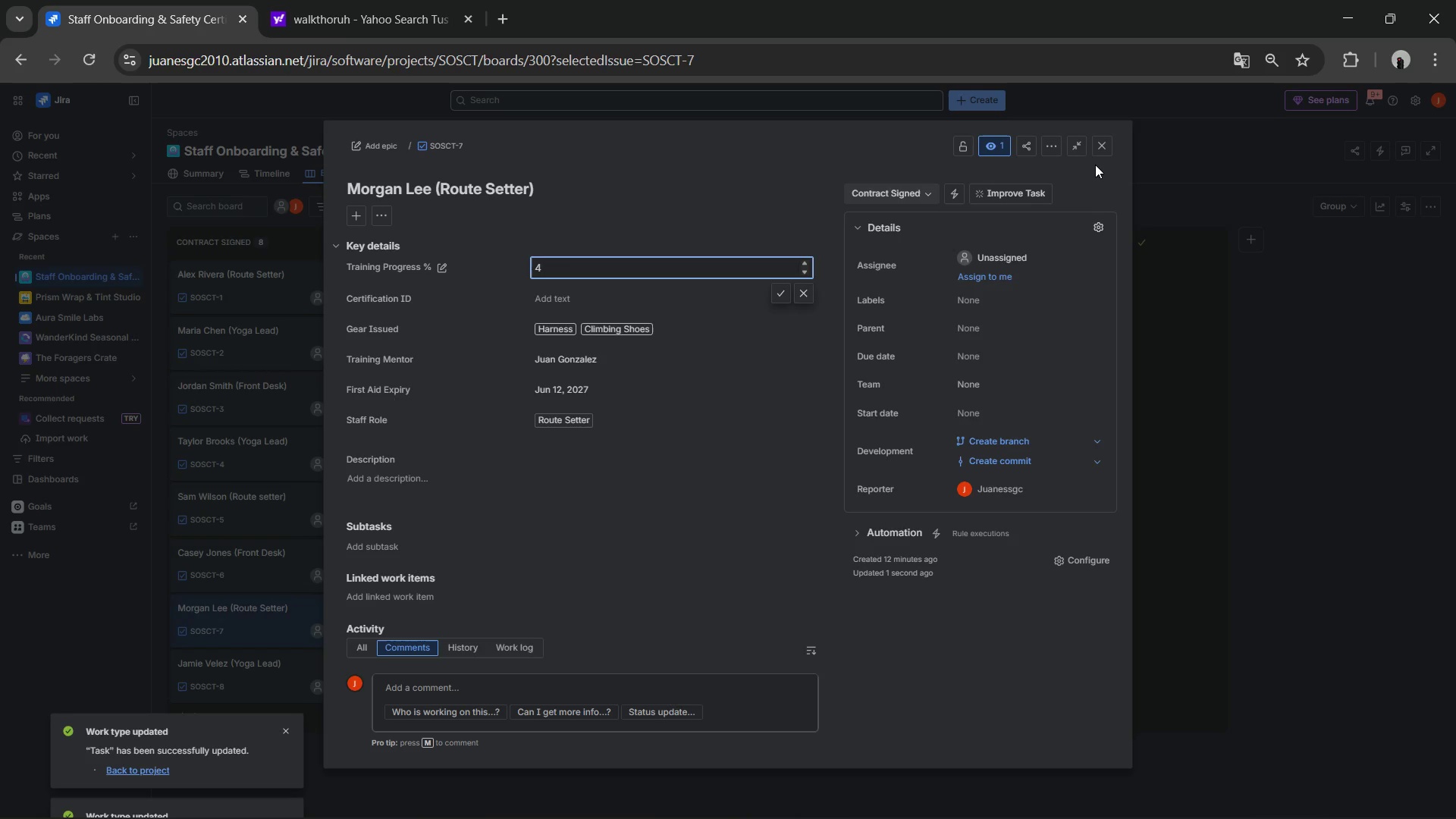 
left_click([1104, 153])
 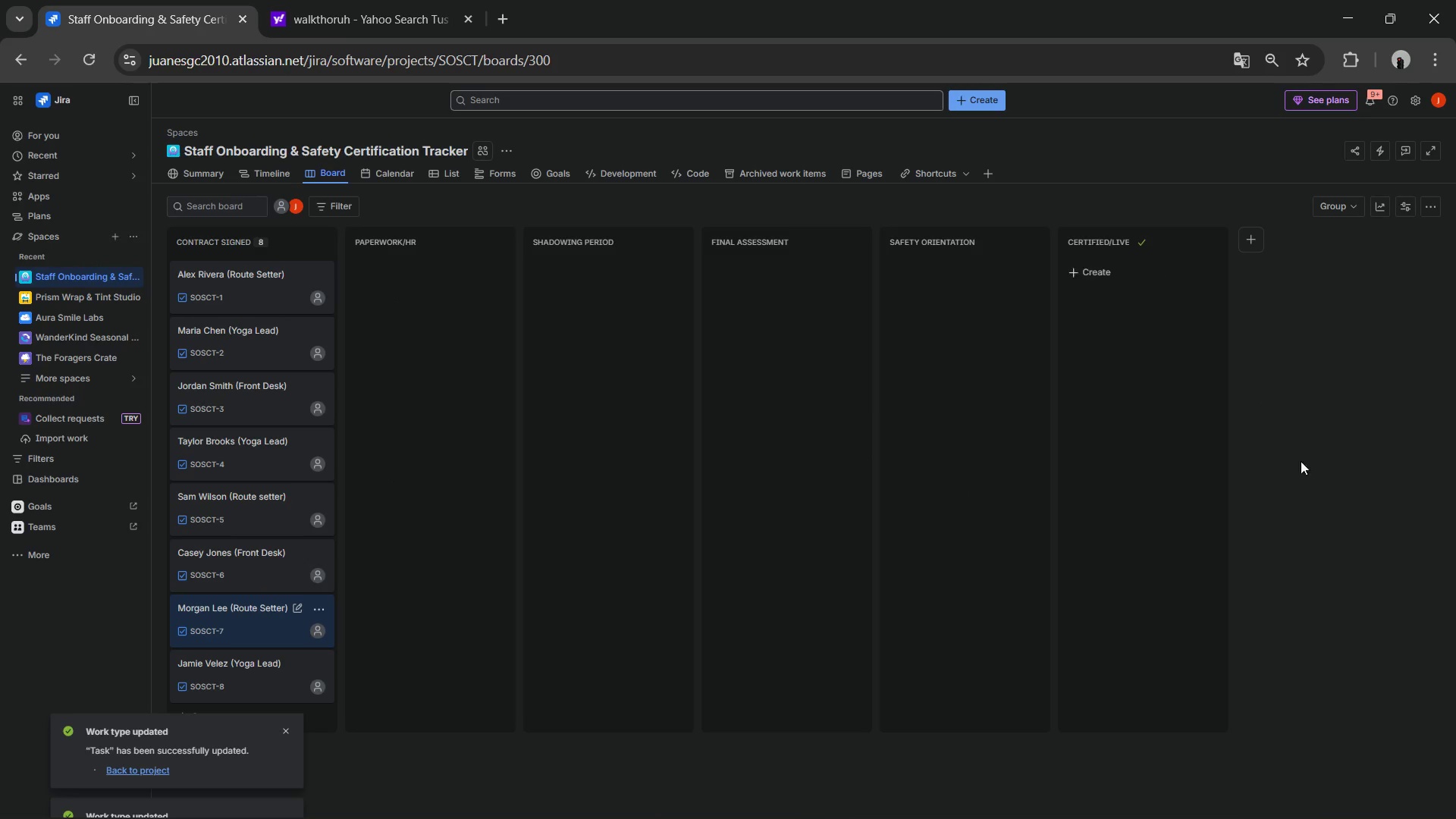 
scroll: coordinate [295, 633], scroll_direction: down, amount: 4.0
 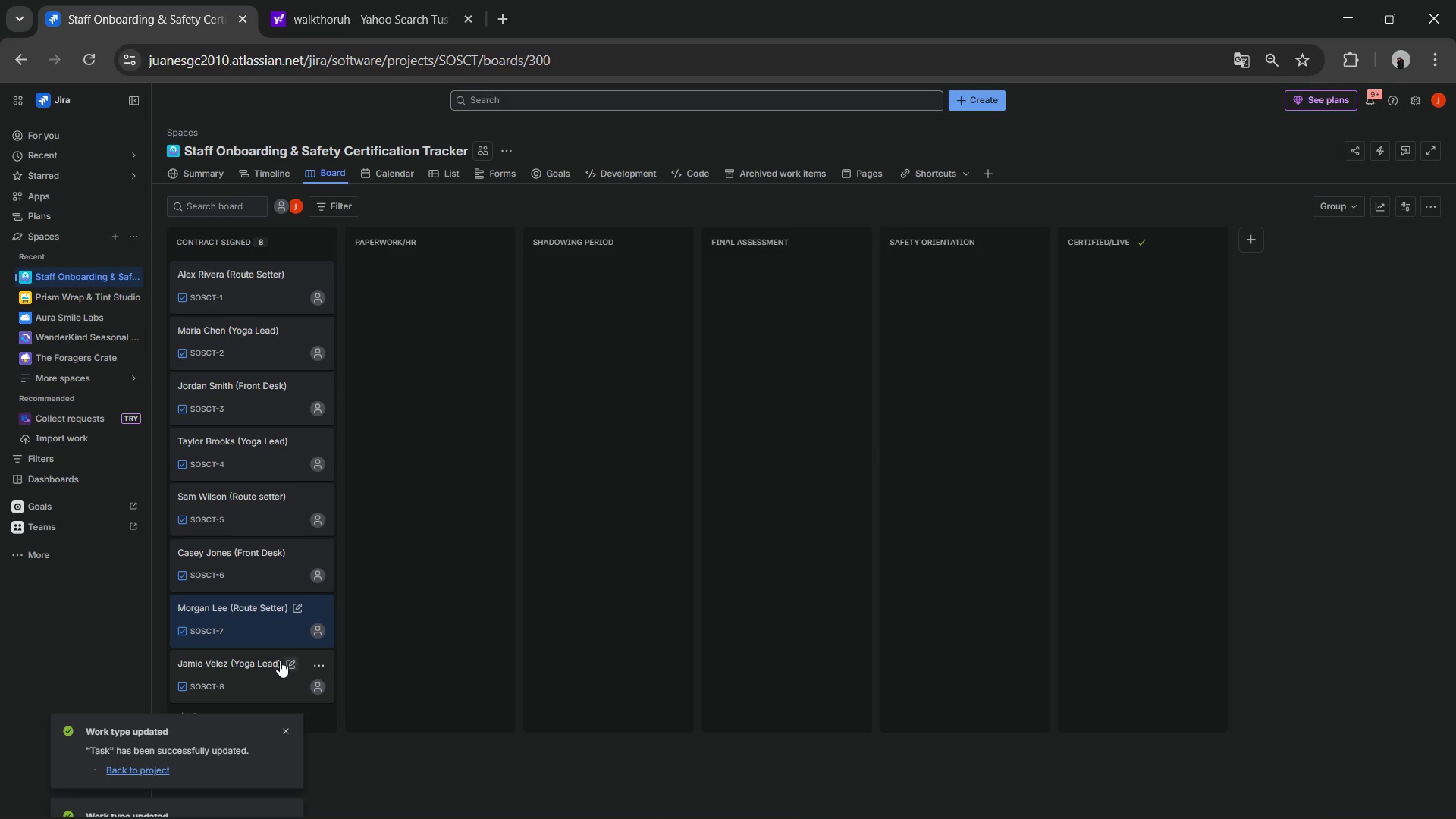 
left_click([242, 672])
 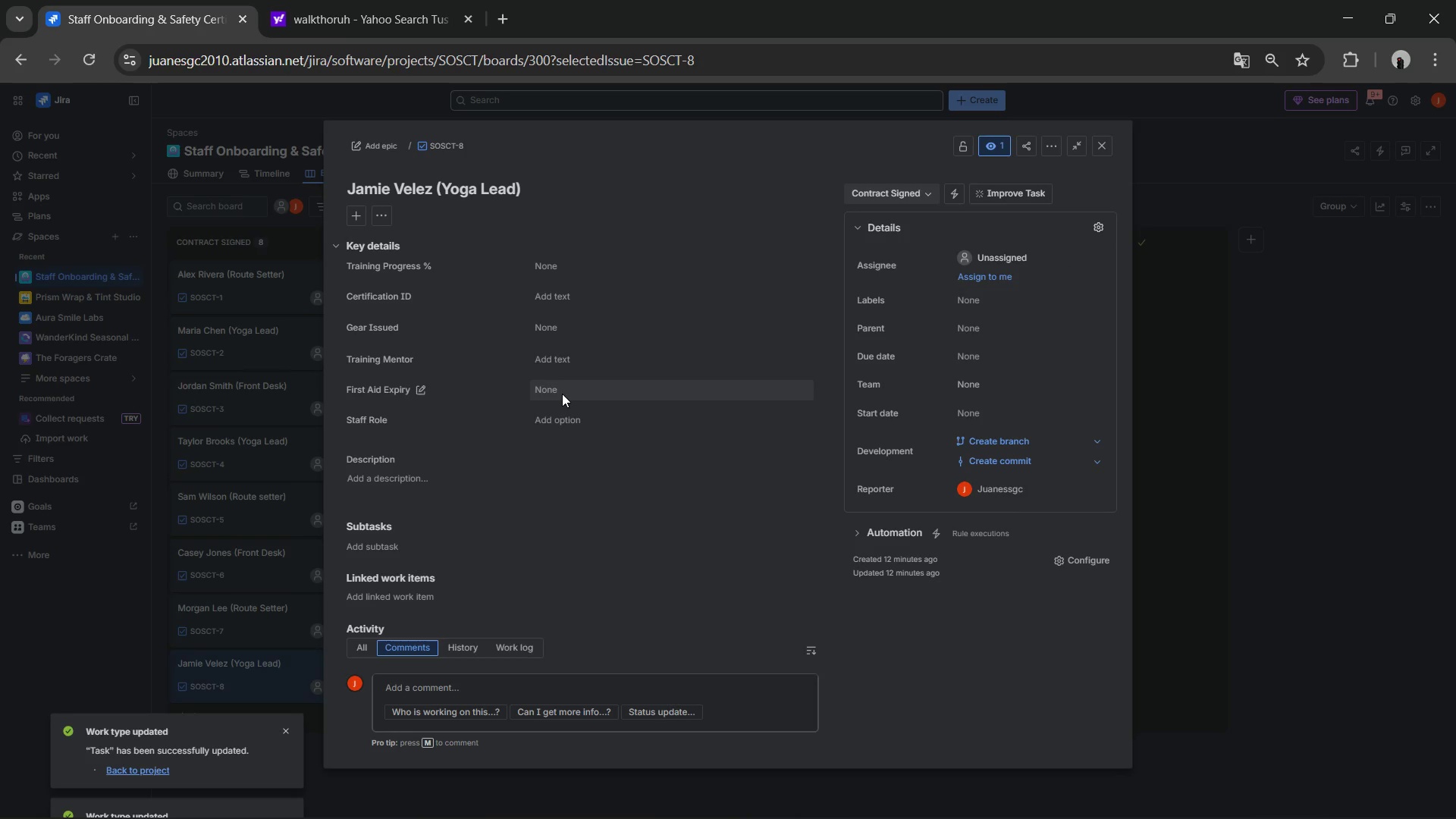 
wait(5.79)
 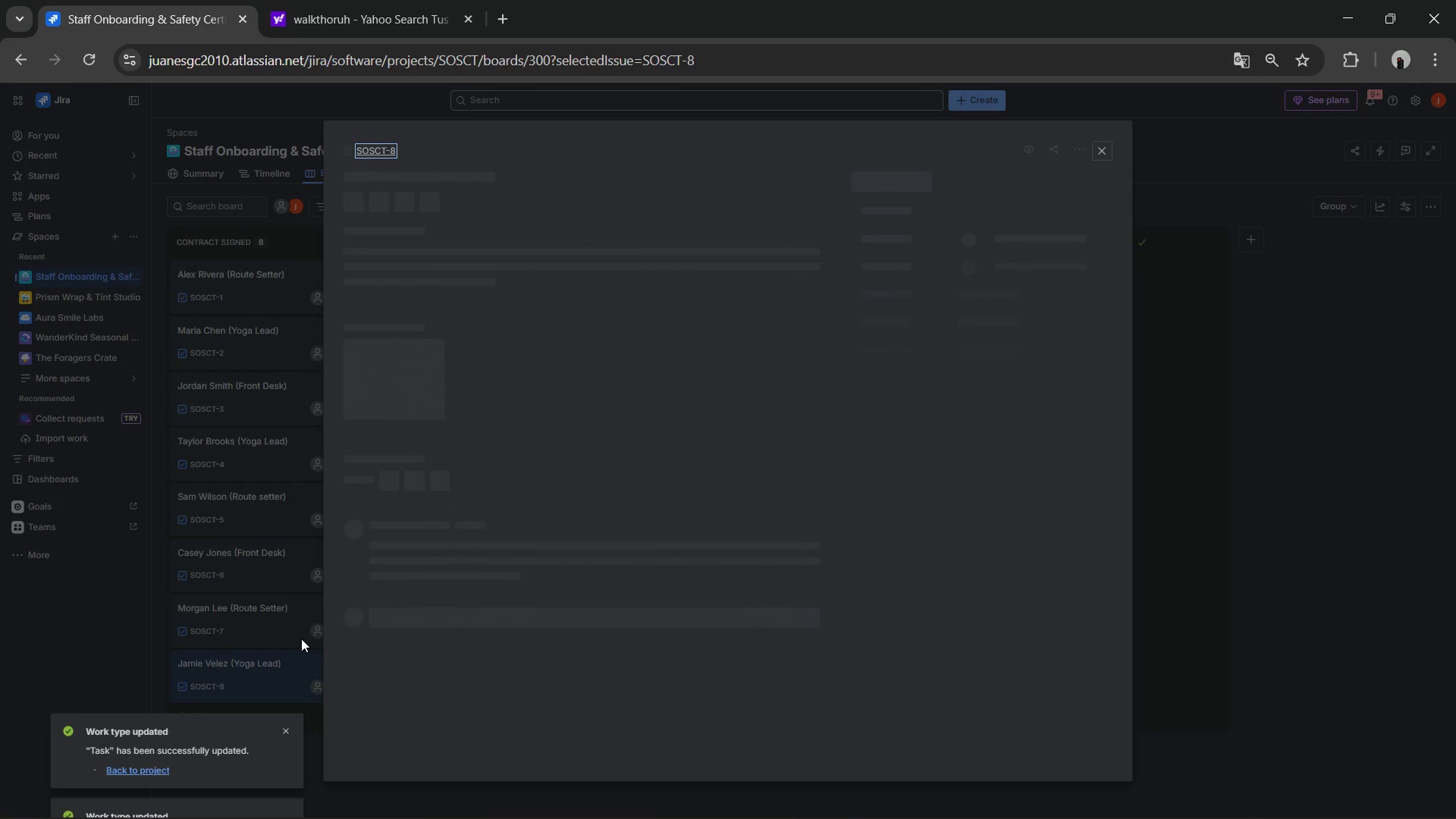 
mouse_move([594, 480])
 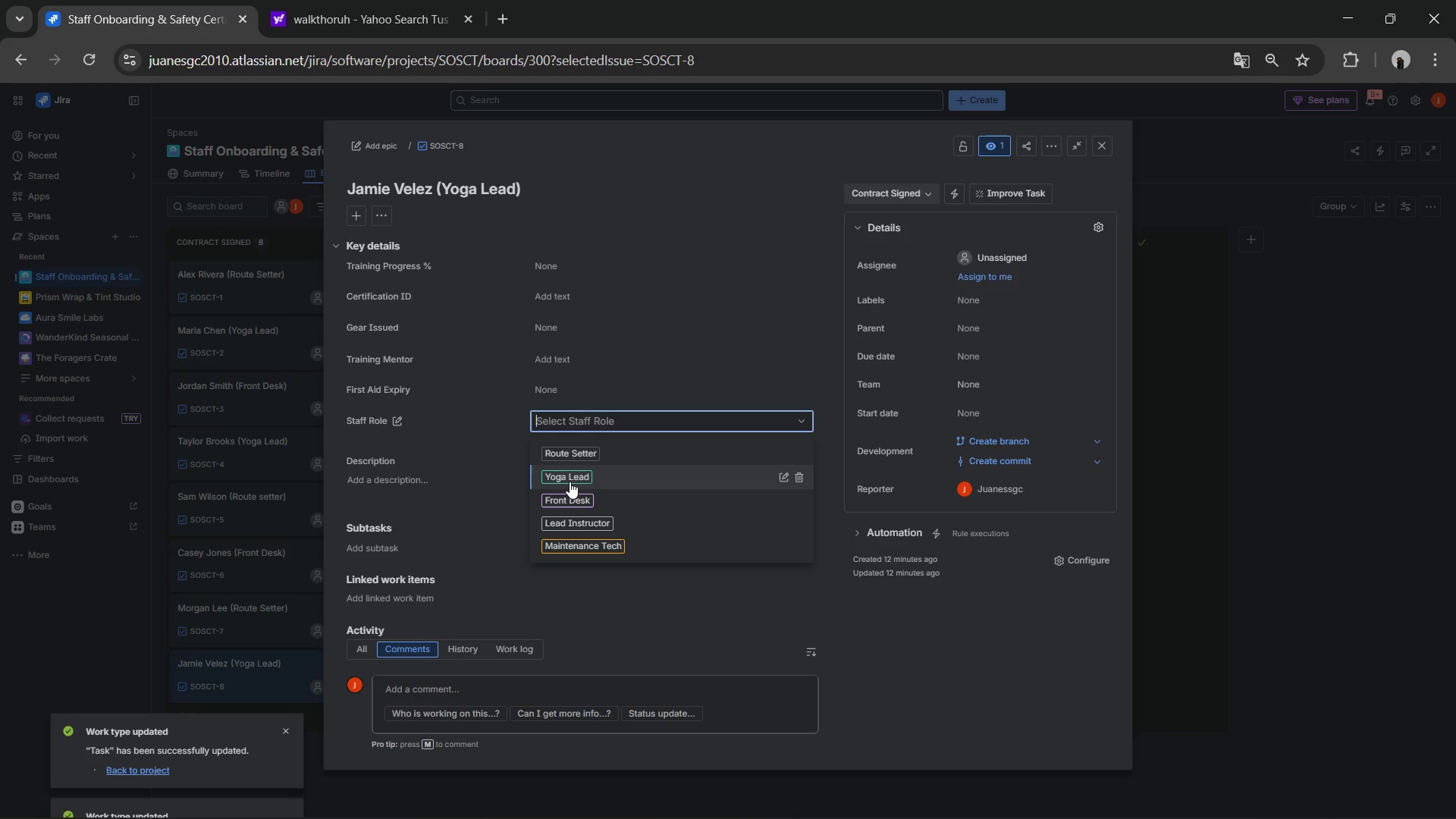 
left_click([570, 482])
 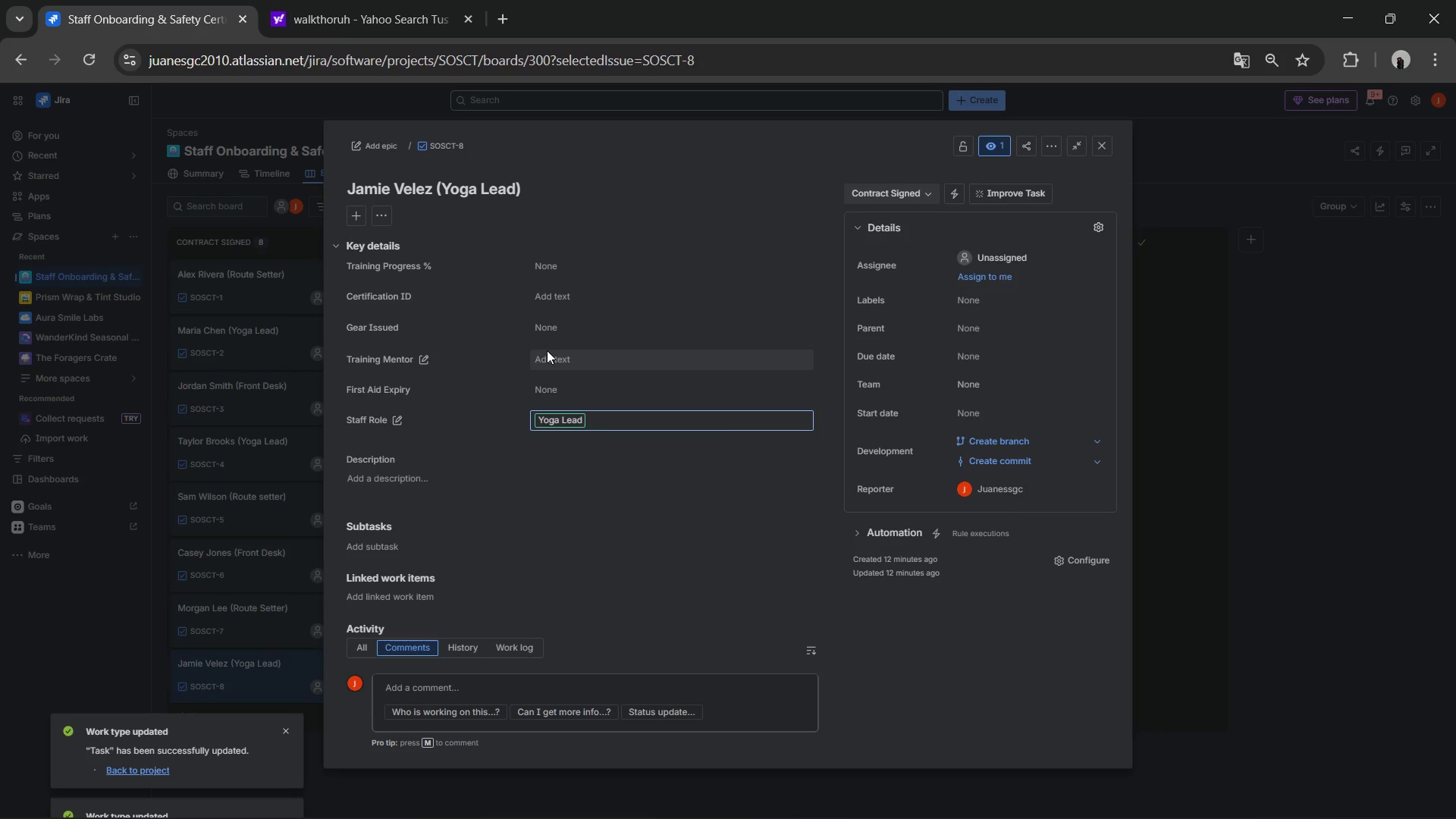 
left_click([552, 361])
 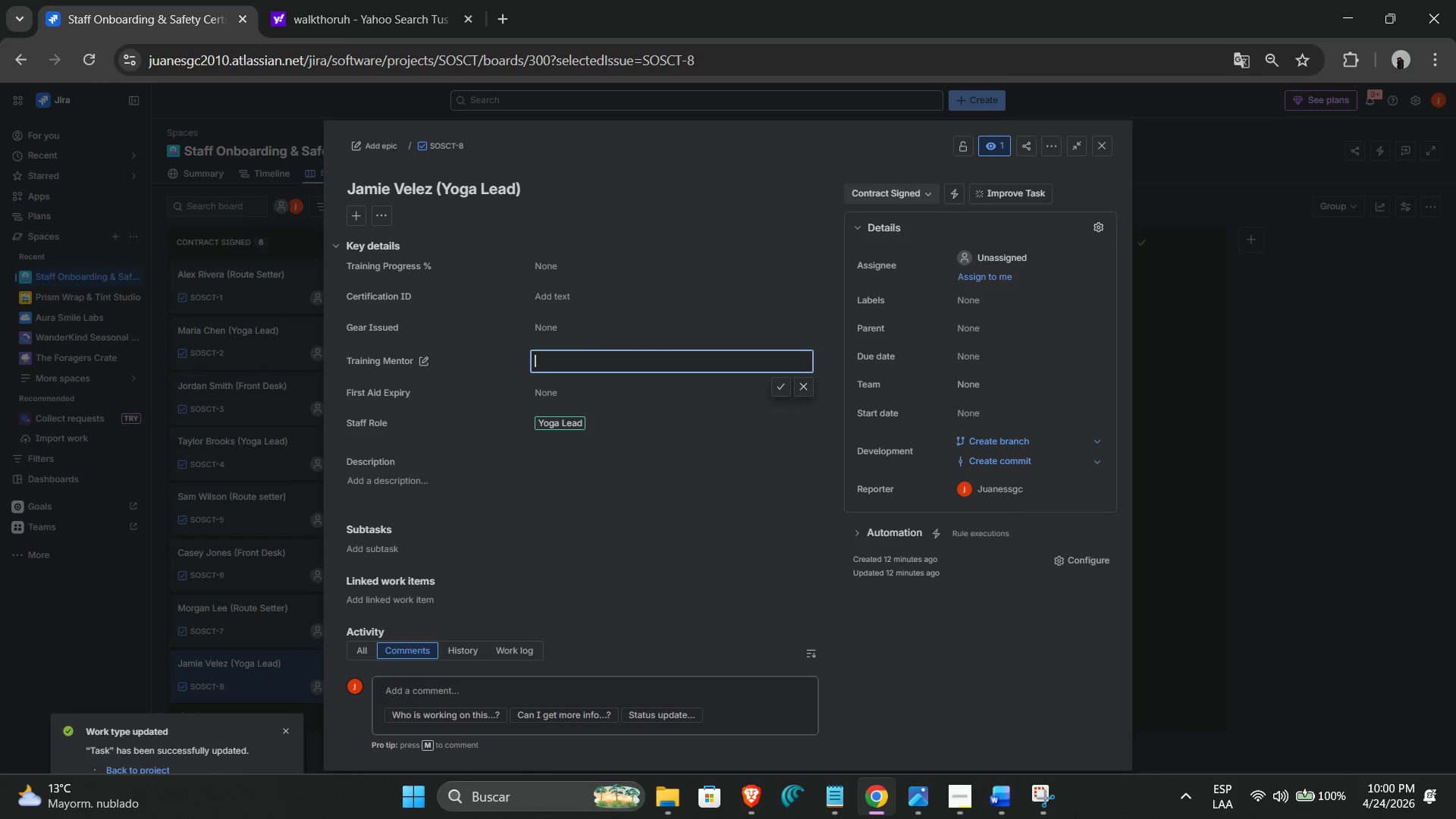 
type(Laura M)
 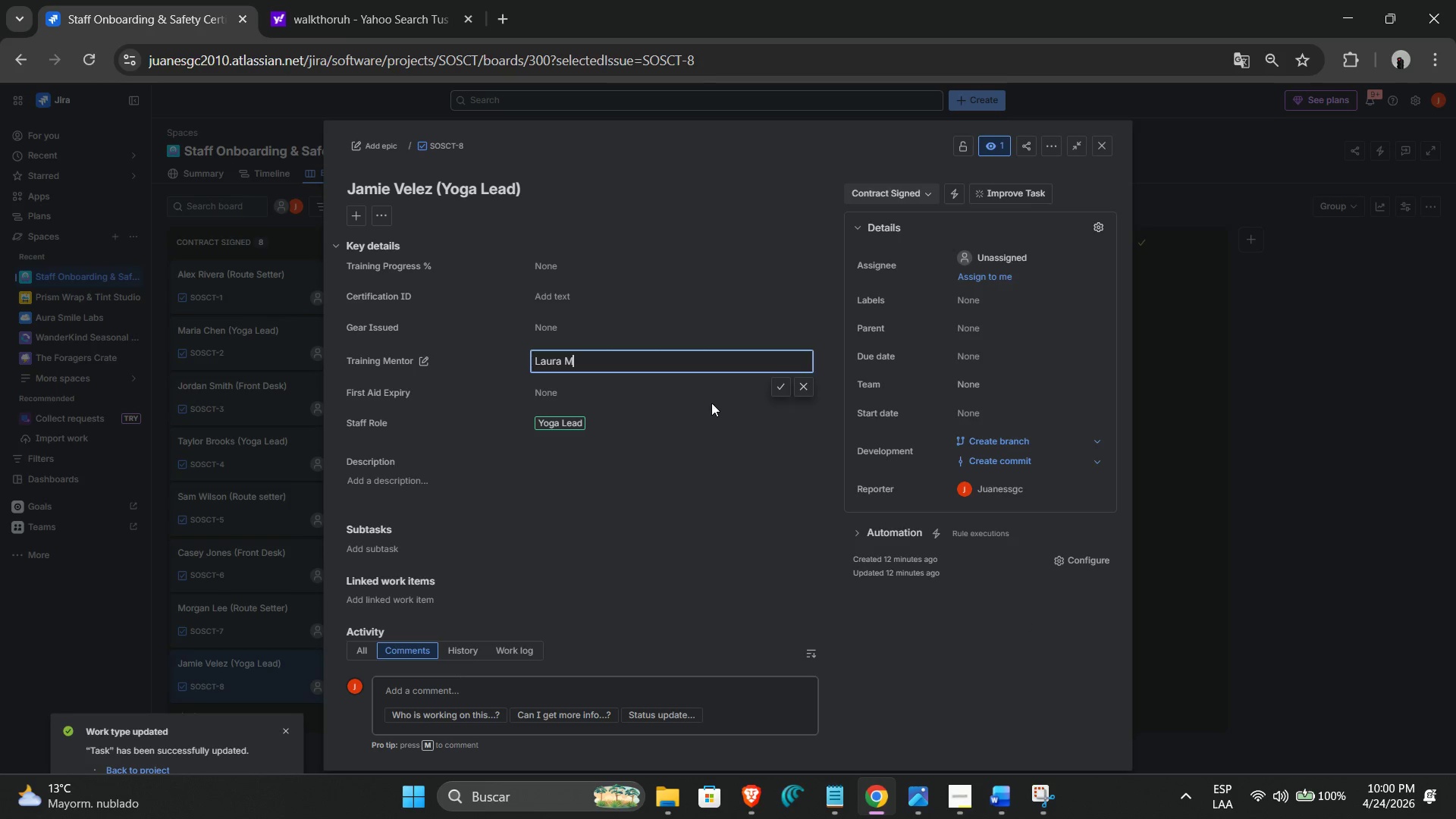 
left_click([626, 328])
 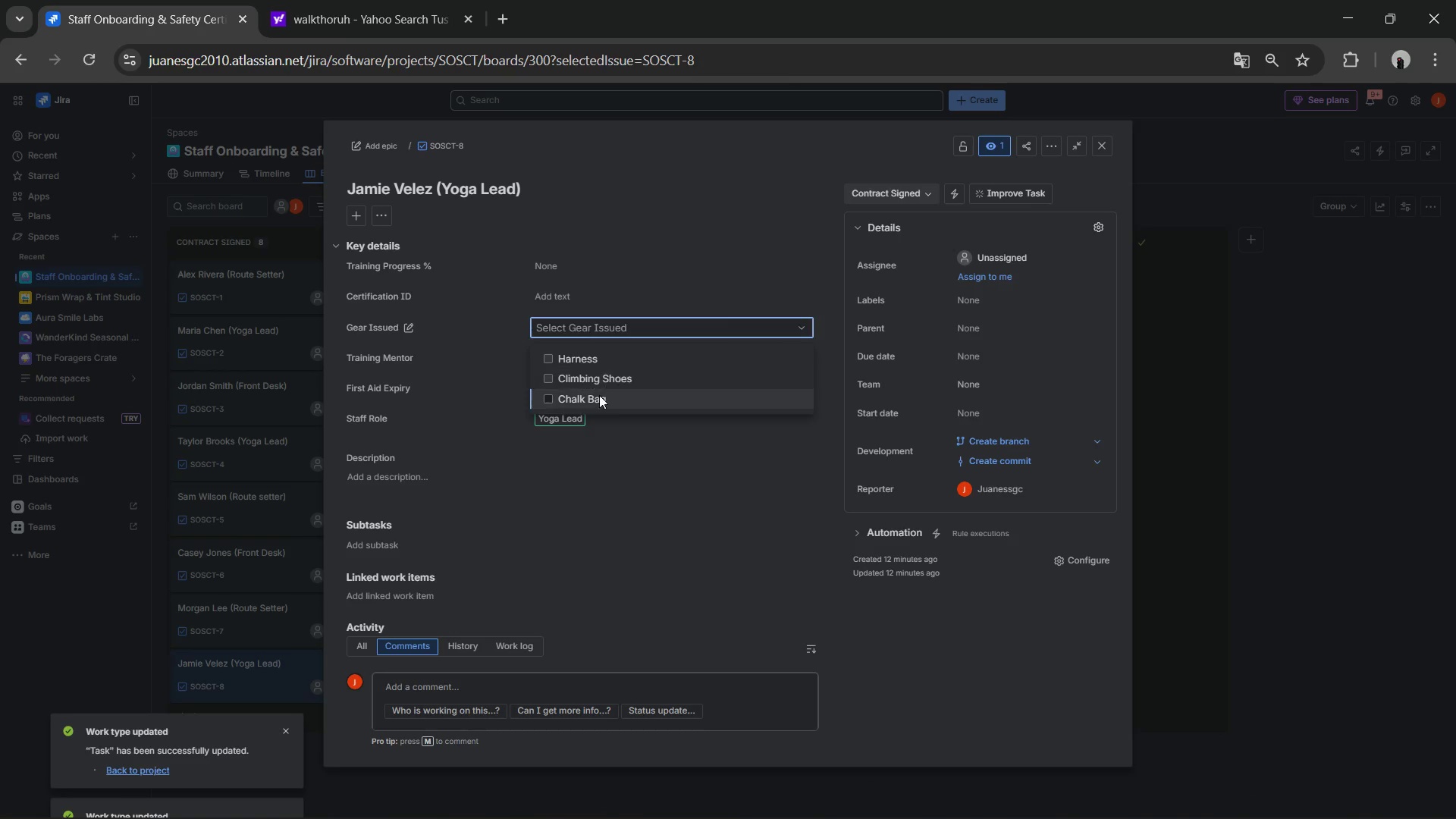 
left_click([598, 395])
 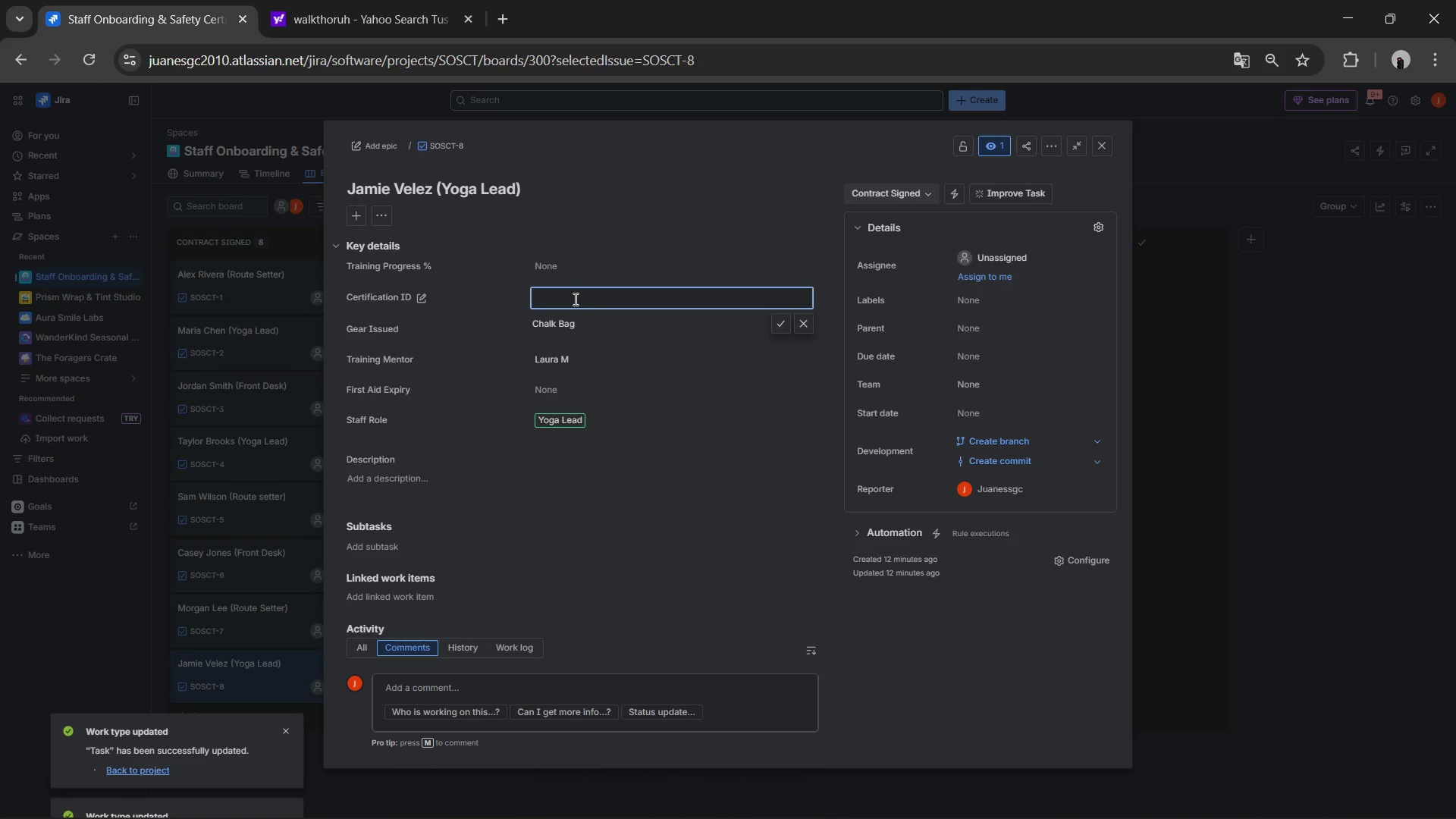 
left_click([591, 259])
 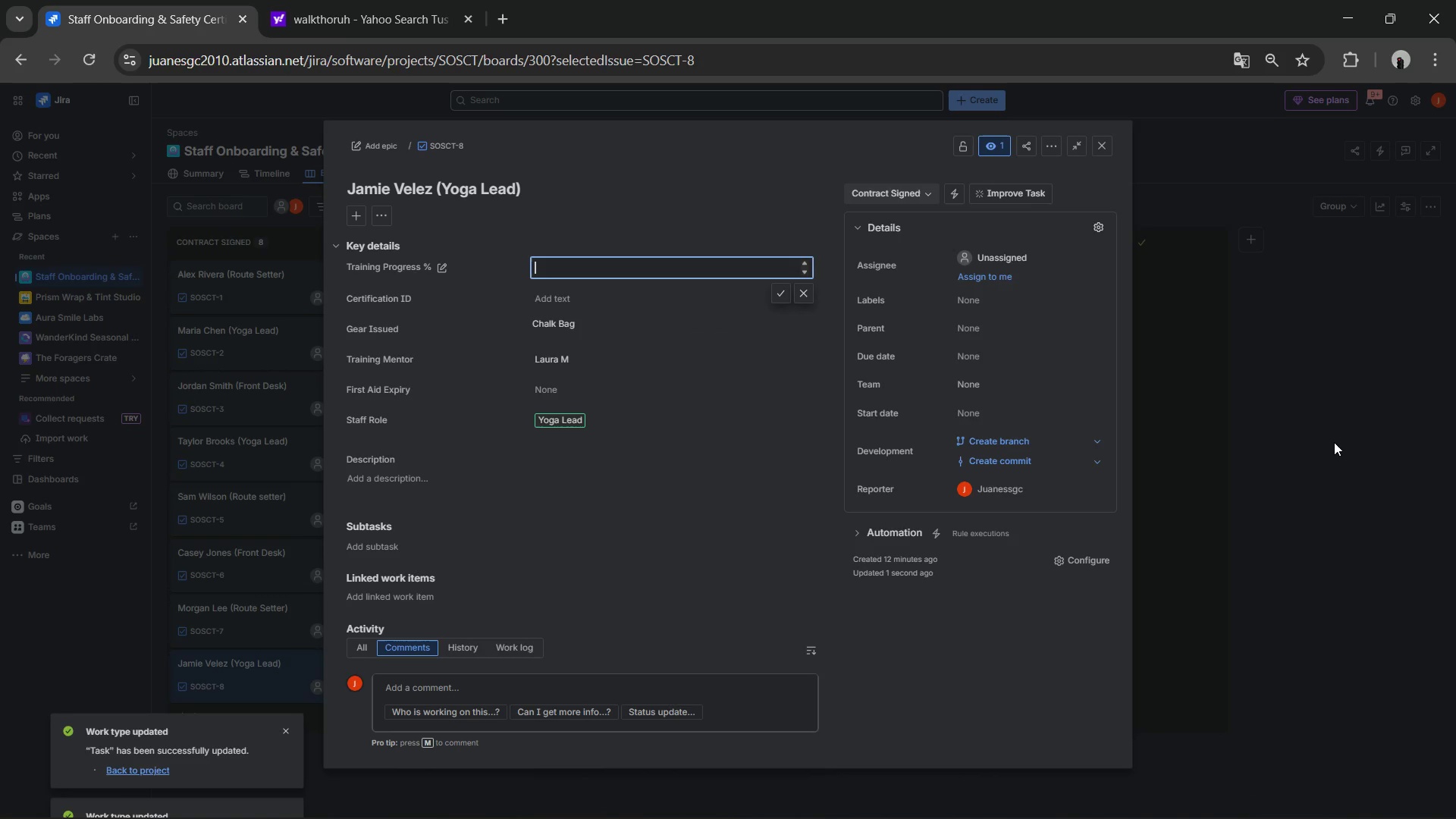 
key(Numpad6)
 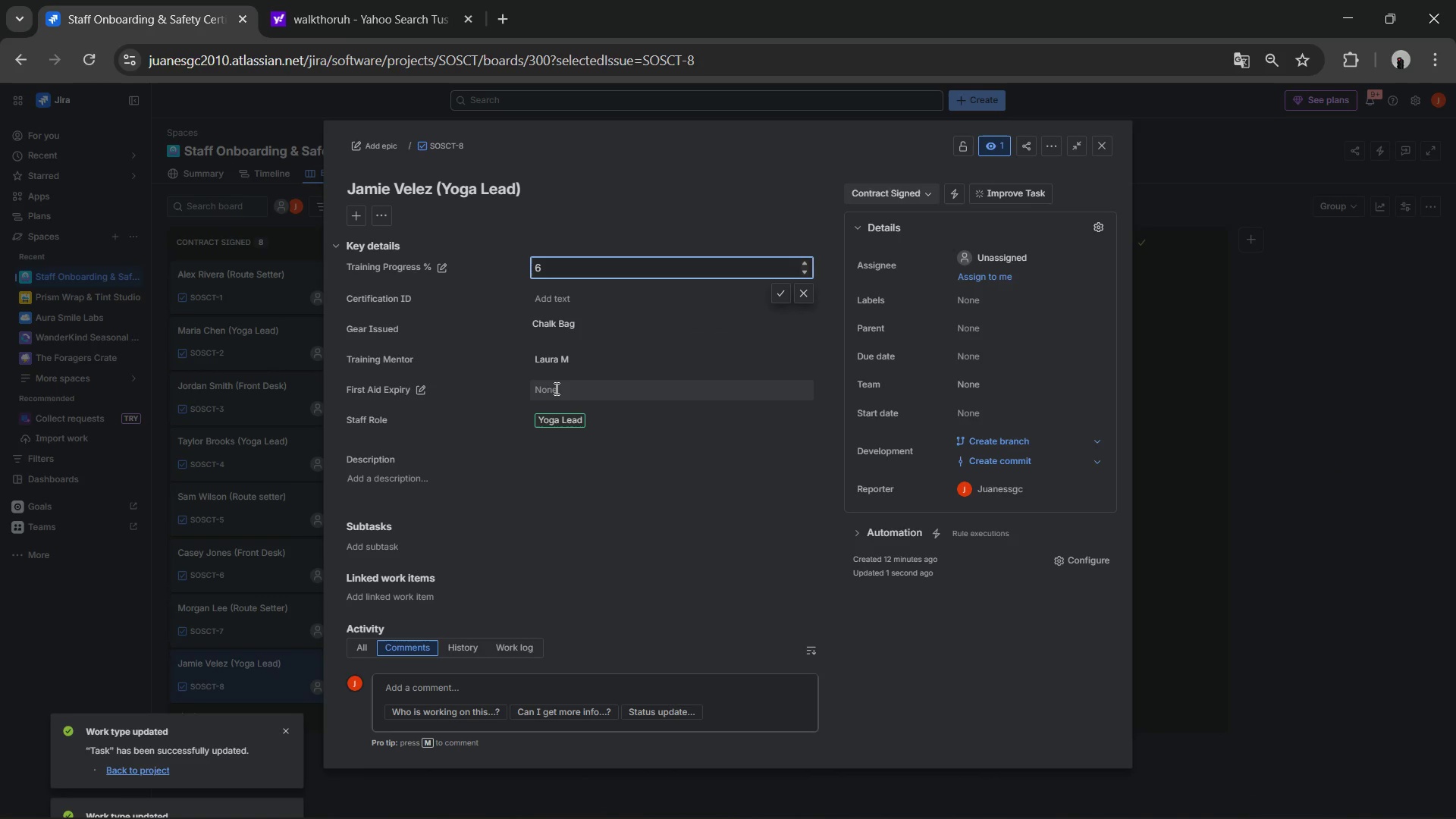 
left_click([555, 389])
 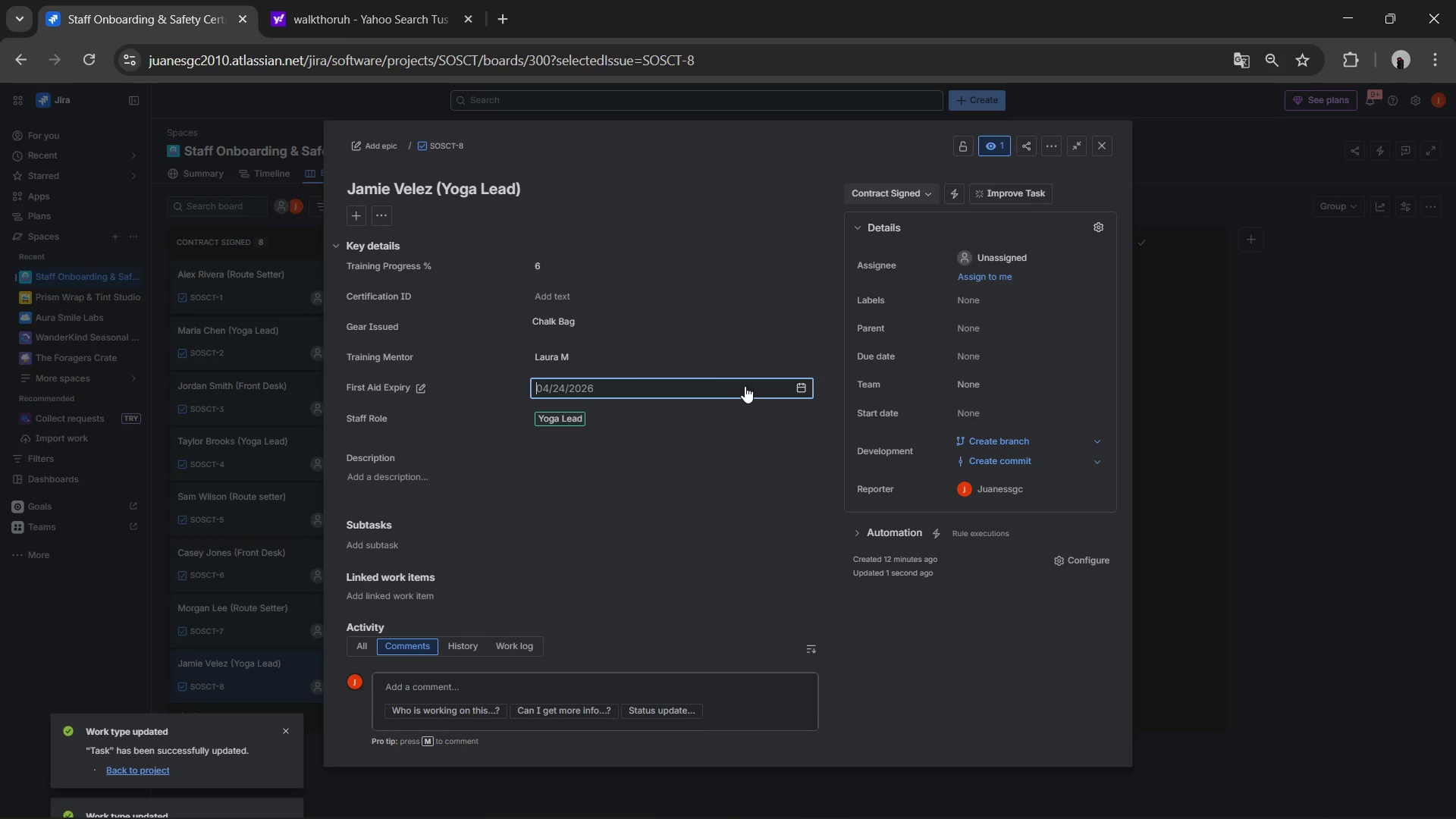 
wait(9.47)
 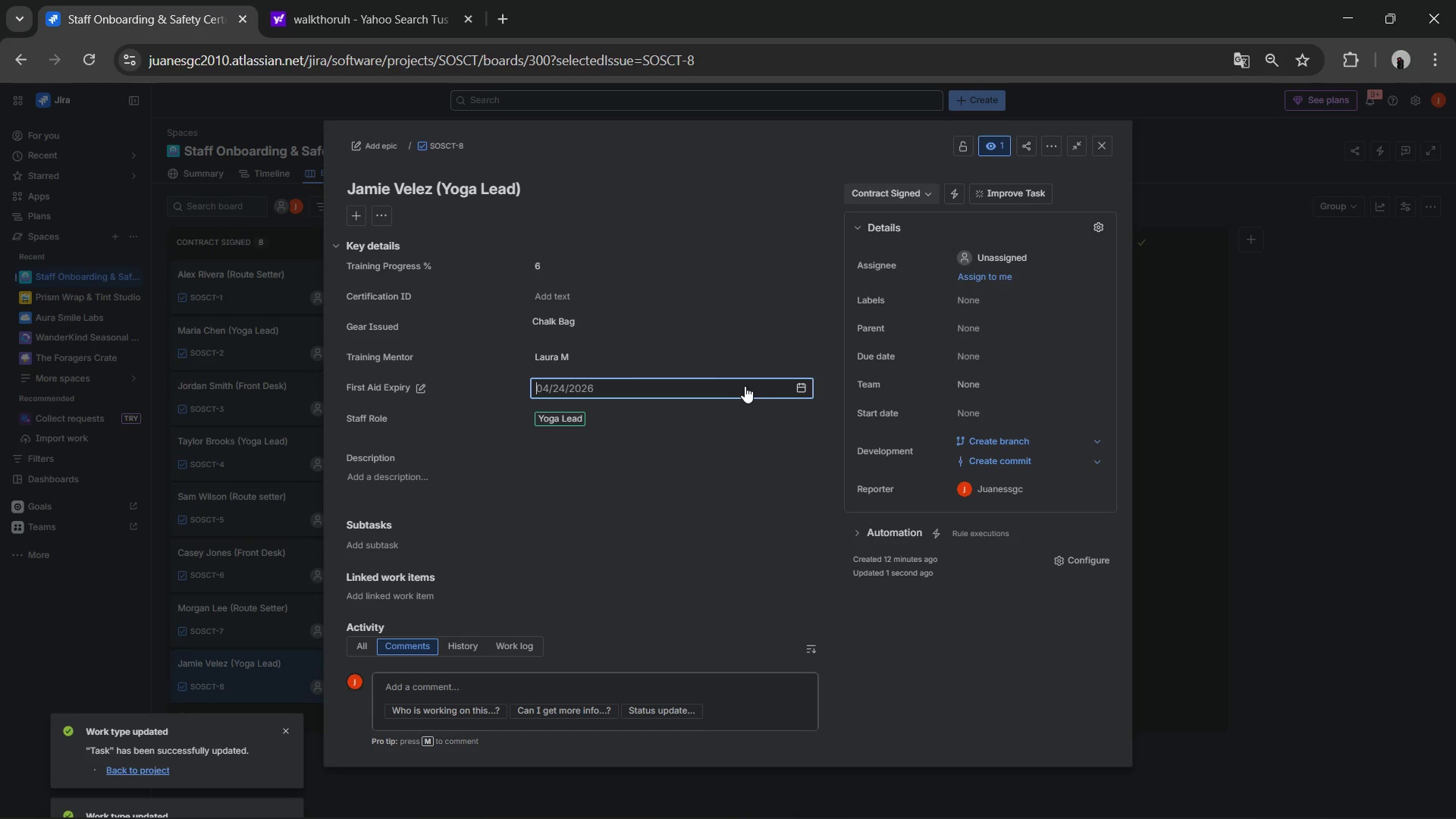 
left_click([798, 391])
 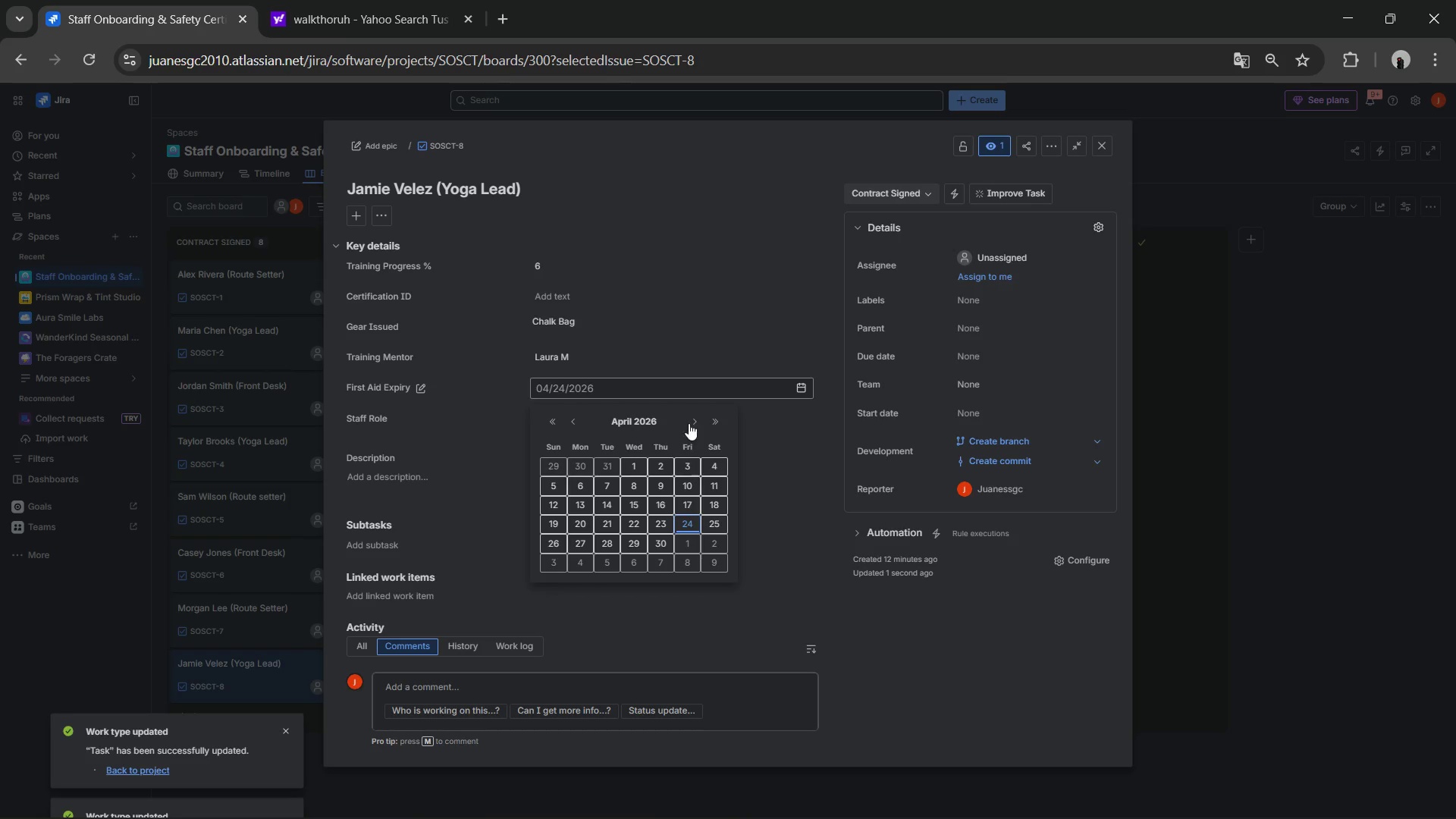 
double_click([693, 424])
 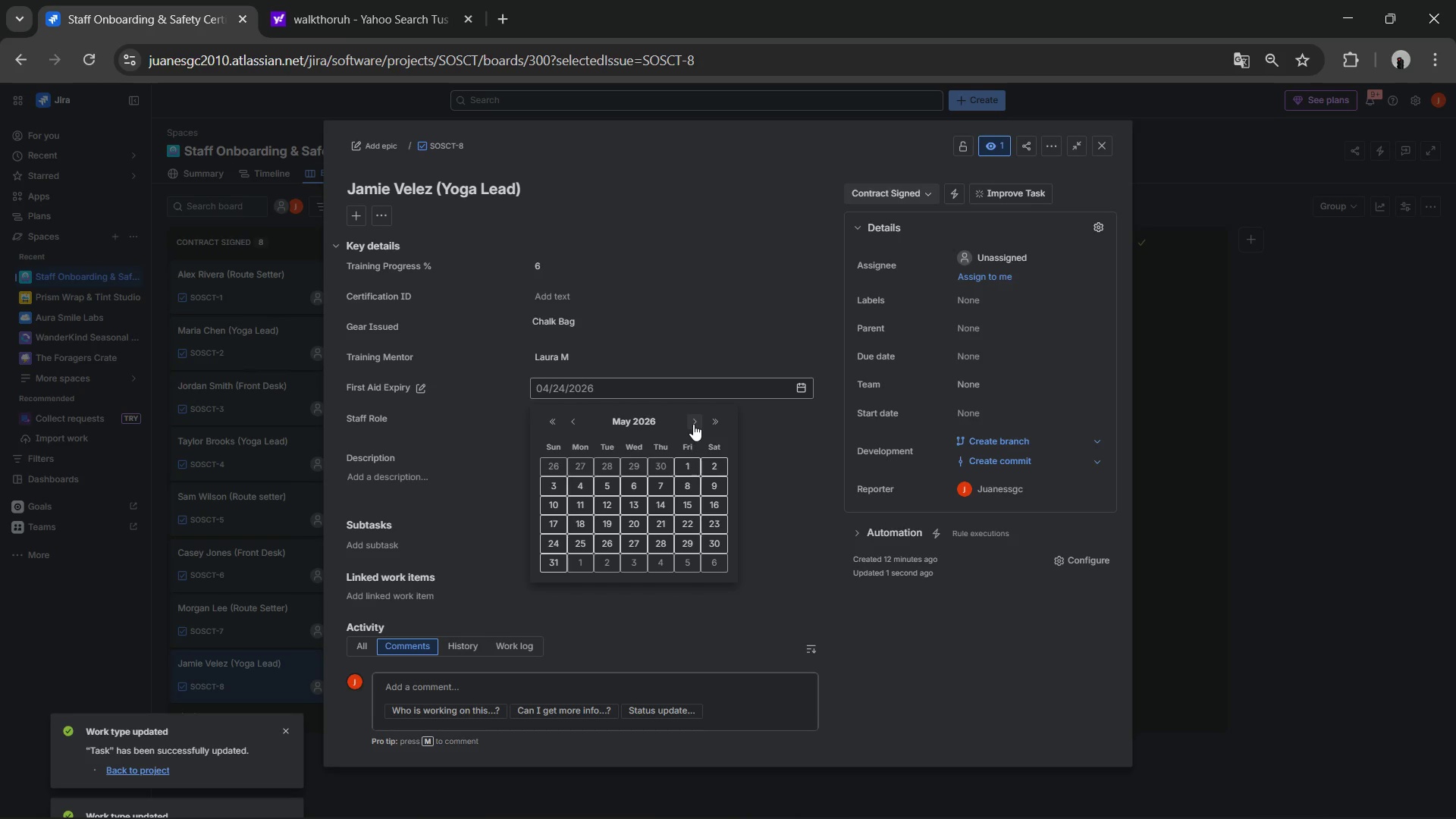 
triple_click([693, 424])
 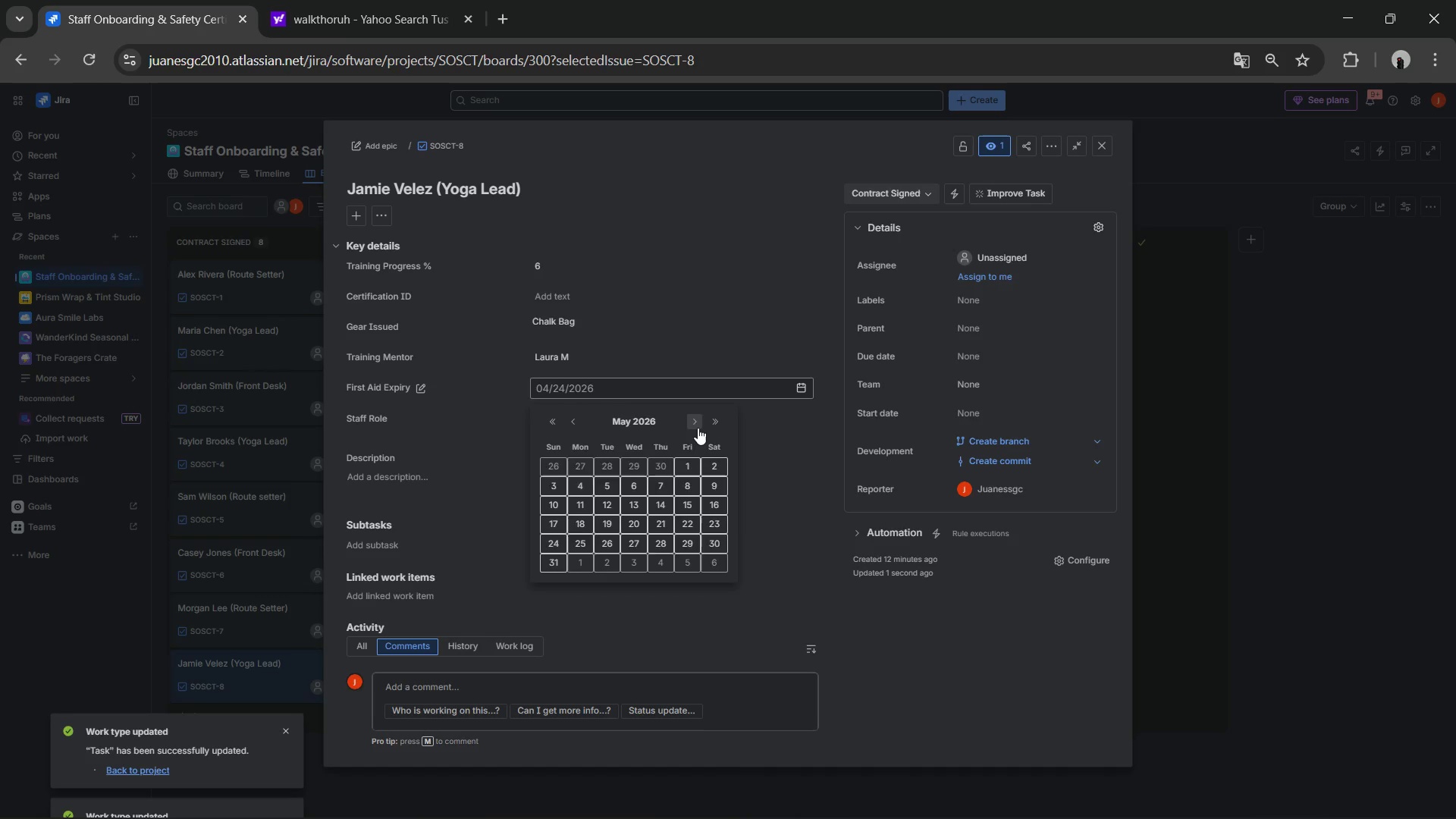 
left_click_drag(start_coordinate=[693, 424], to_coordinate=[698, 428])
 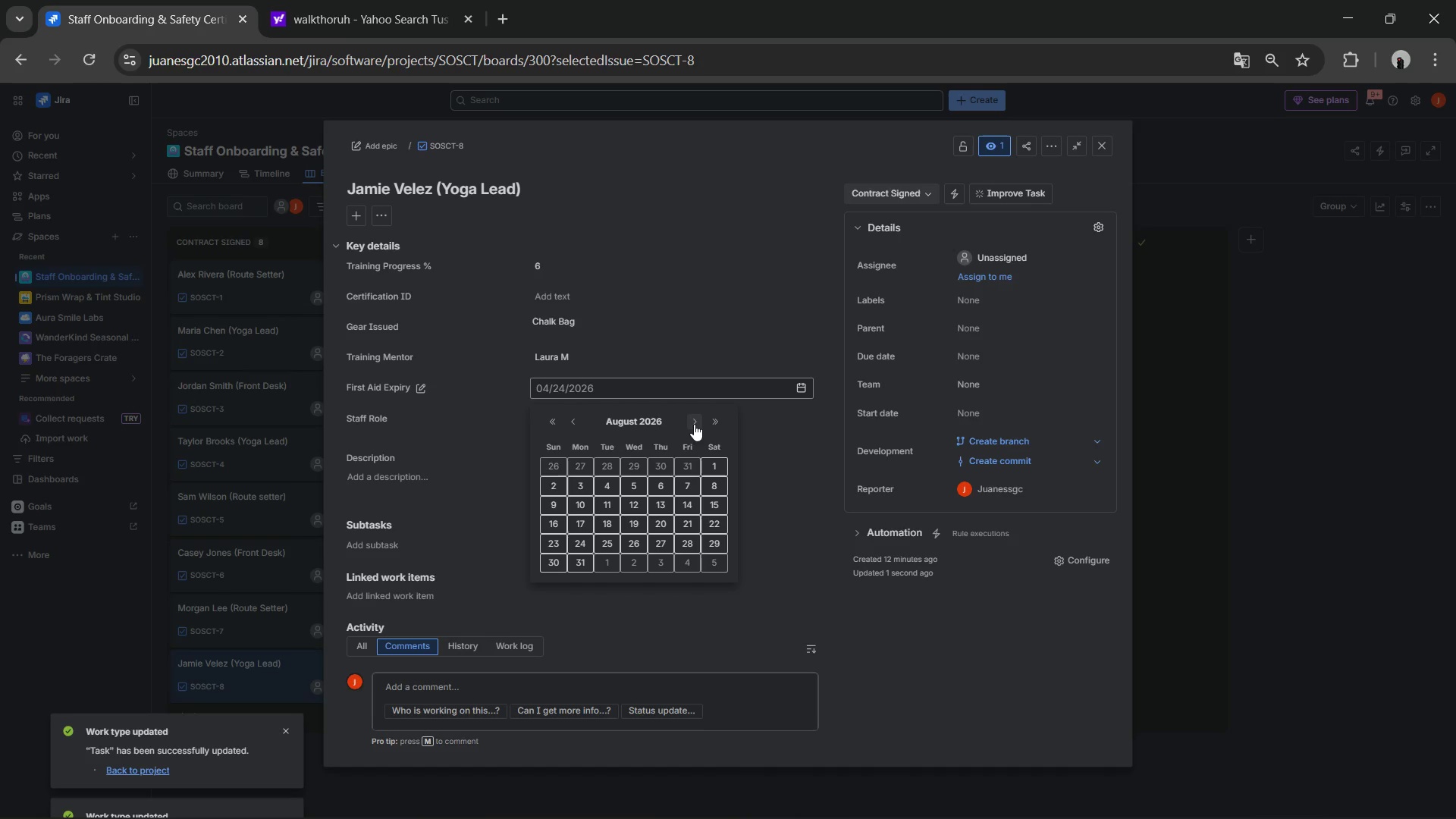 
left_click([694, 424])
 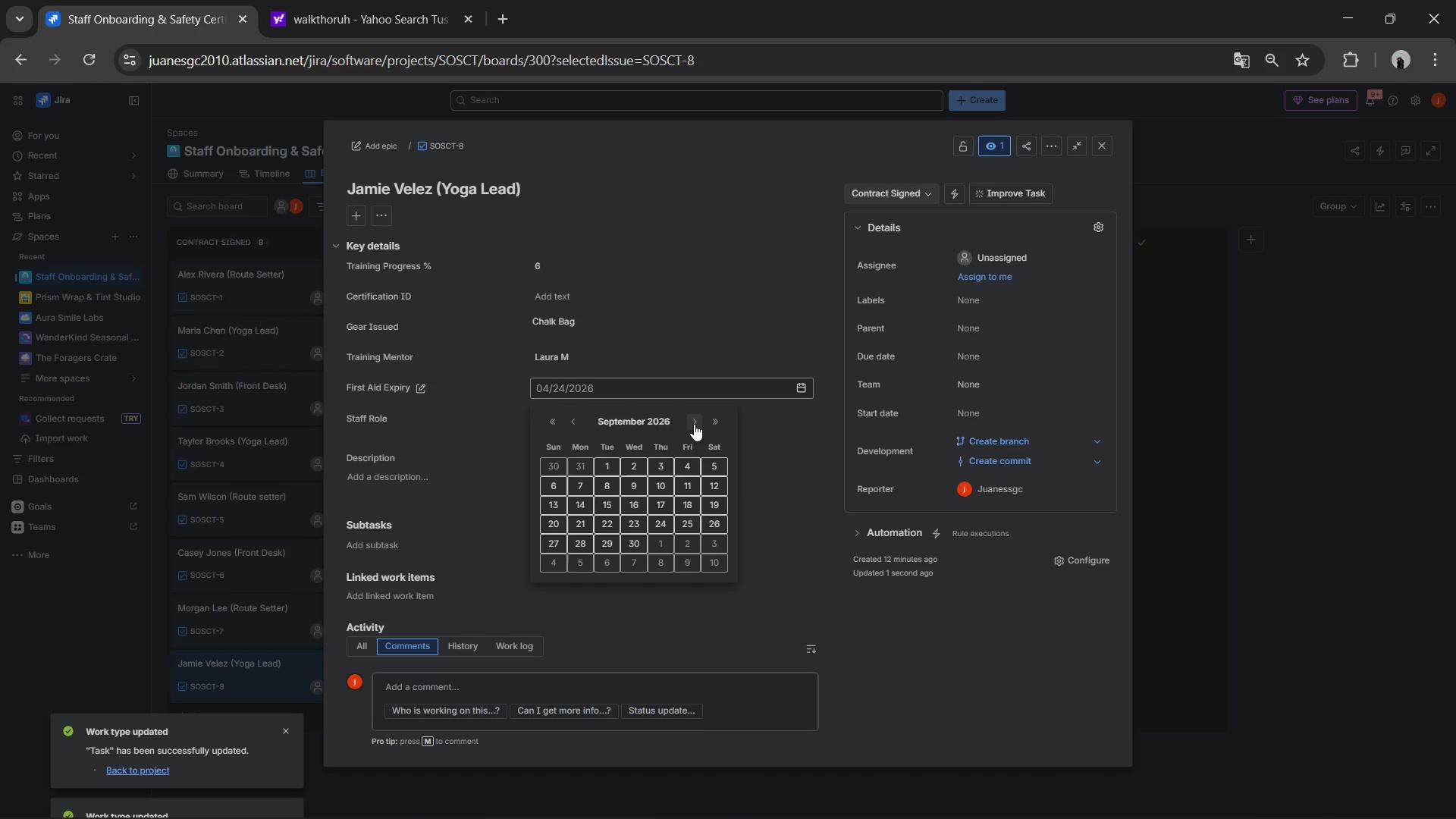 
left_click([694, 424])
 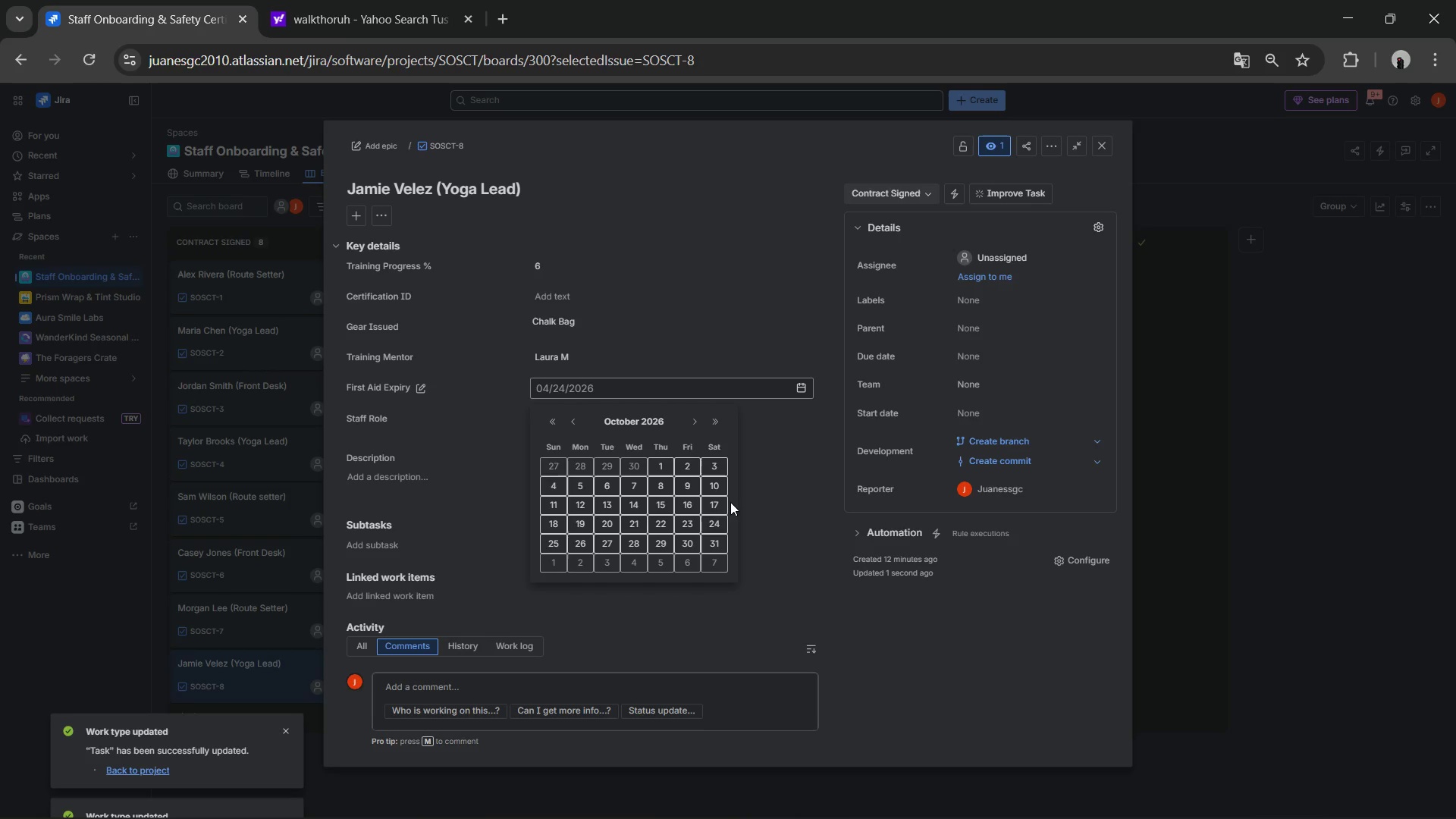 
left_click([709, 487])
 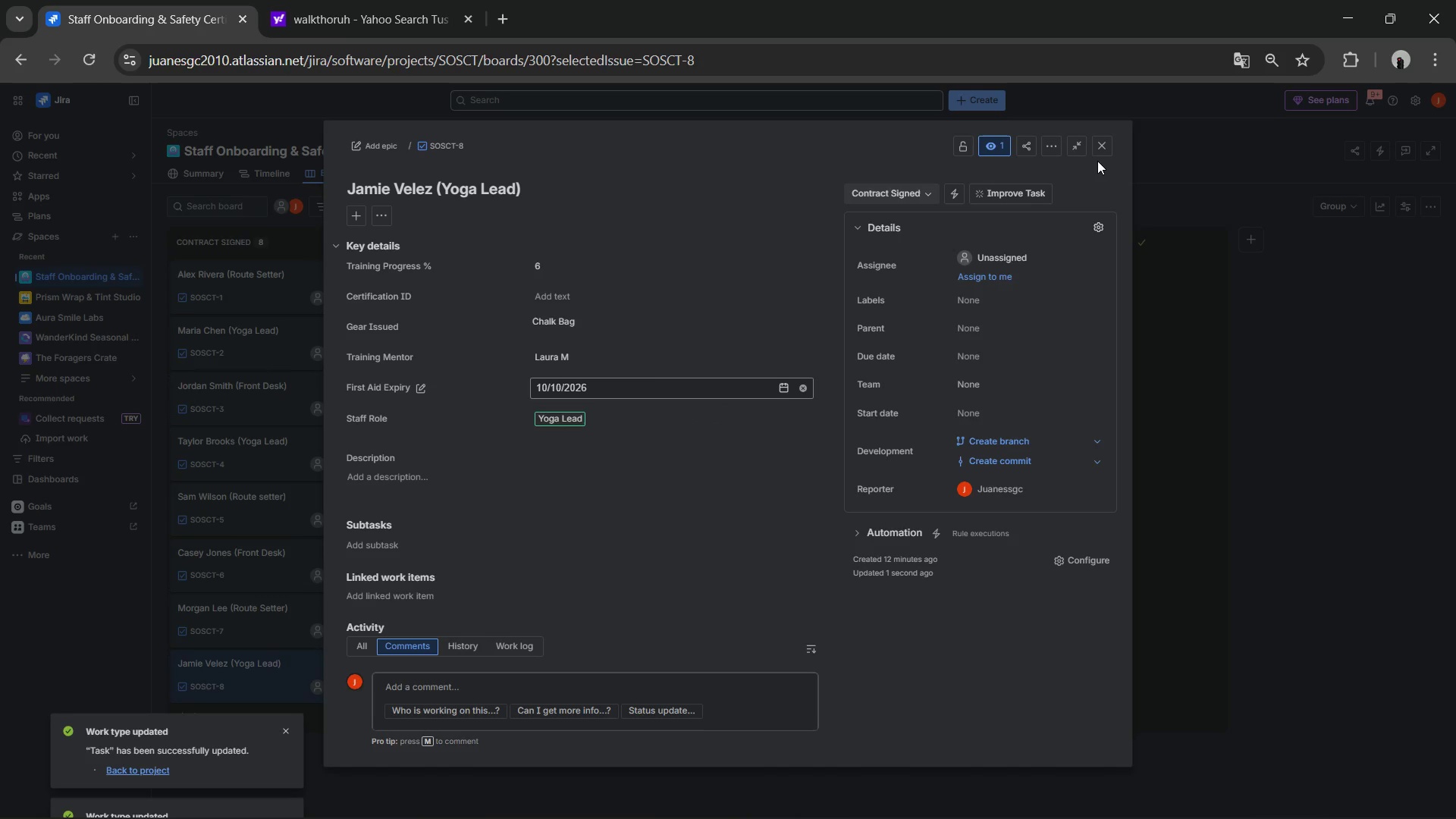 
left_click([1098, 158])
 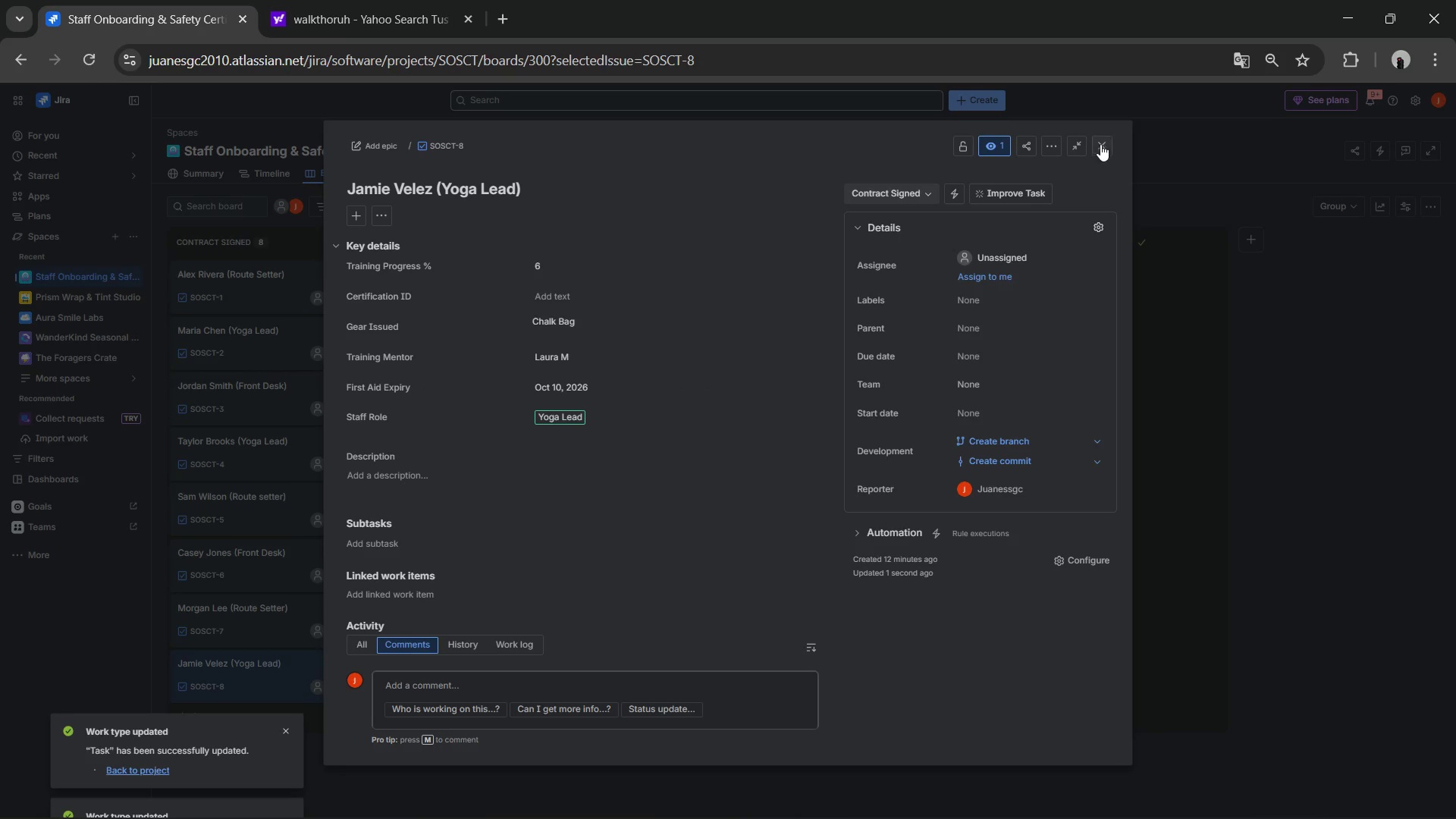 
left_click([1100, 144])
 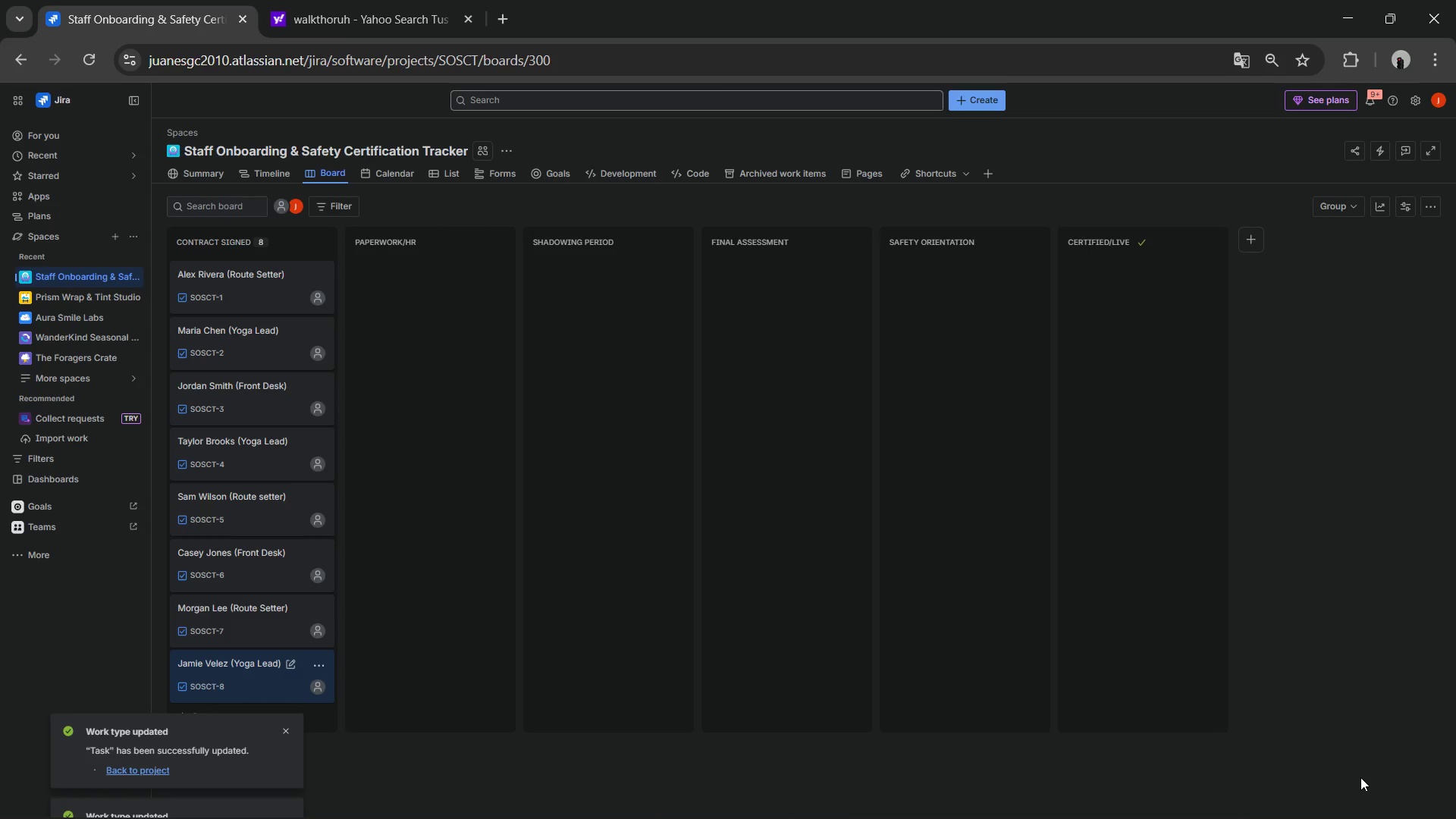 
wait(31.58)
 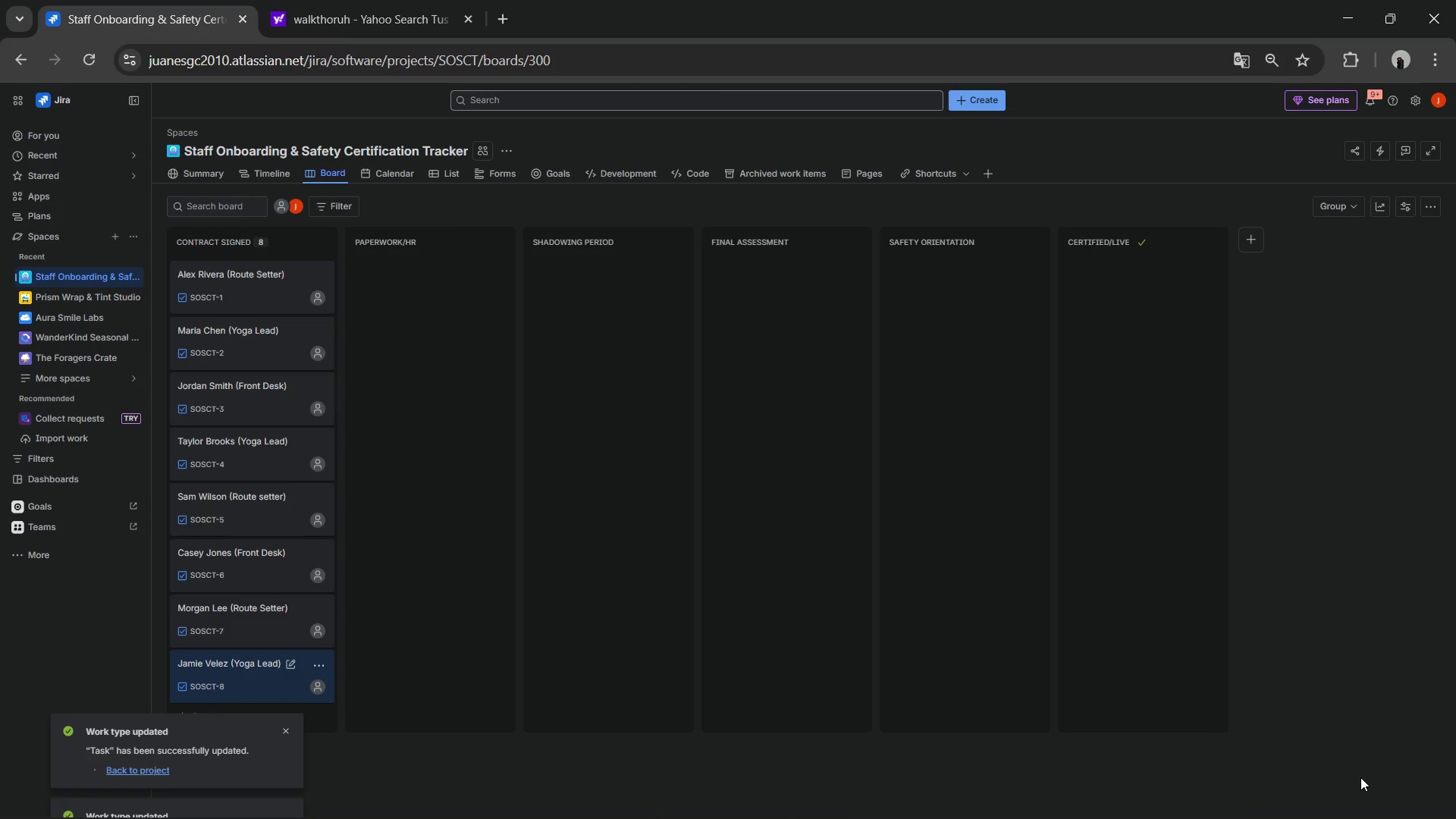 
left_click([276, 178])
 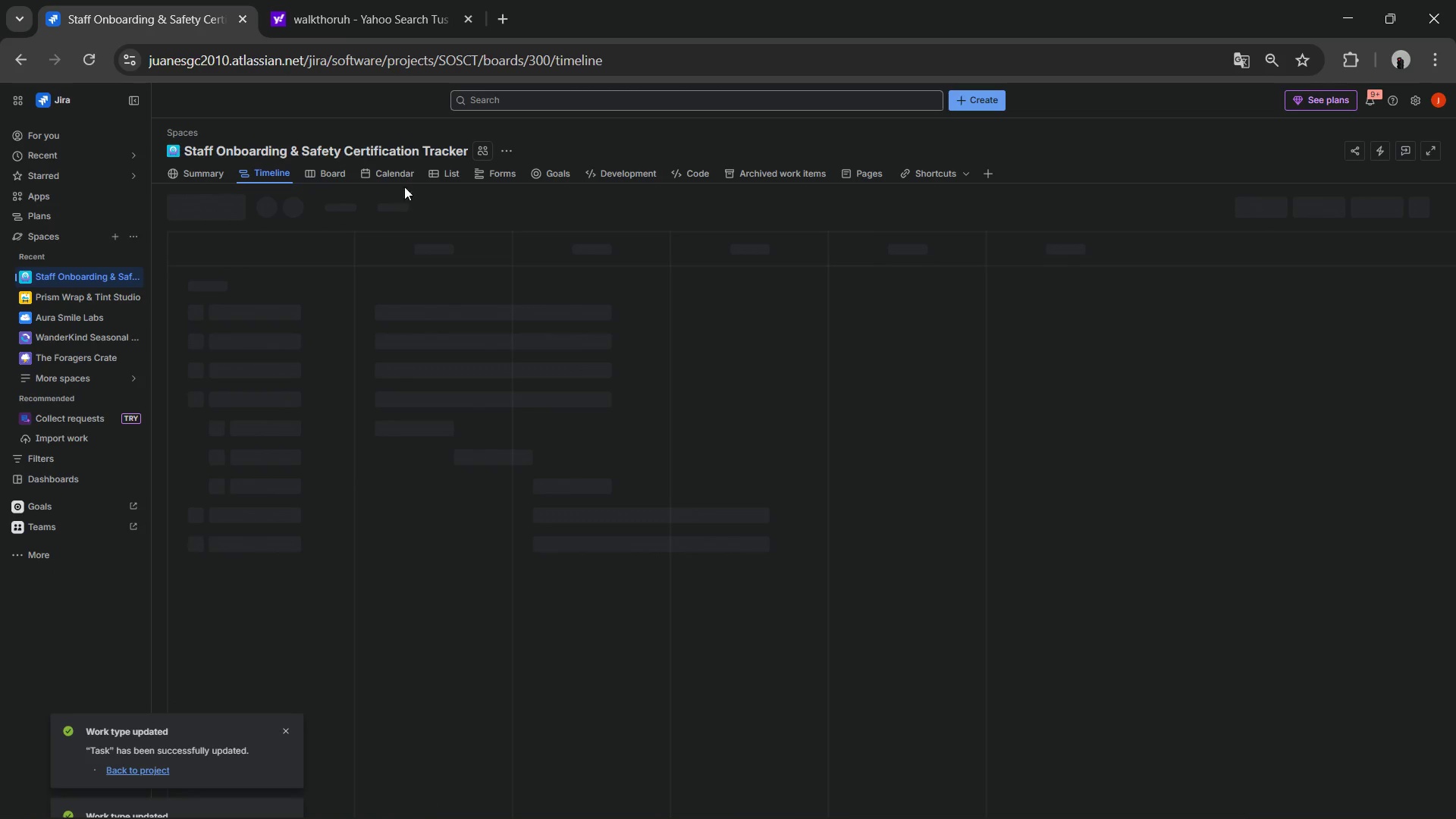 
left_click([436, 171])
 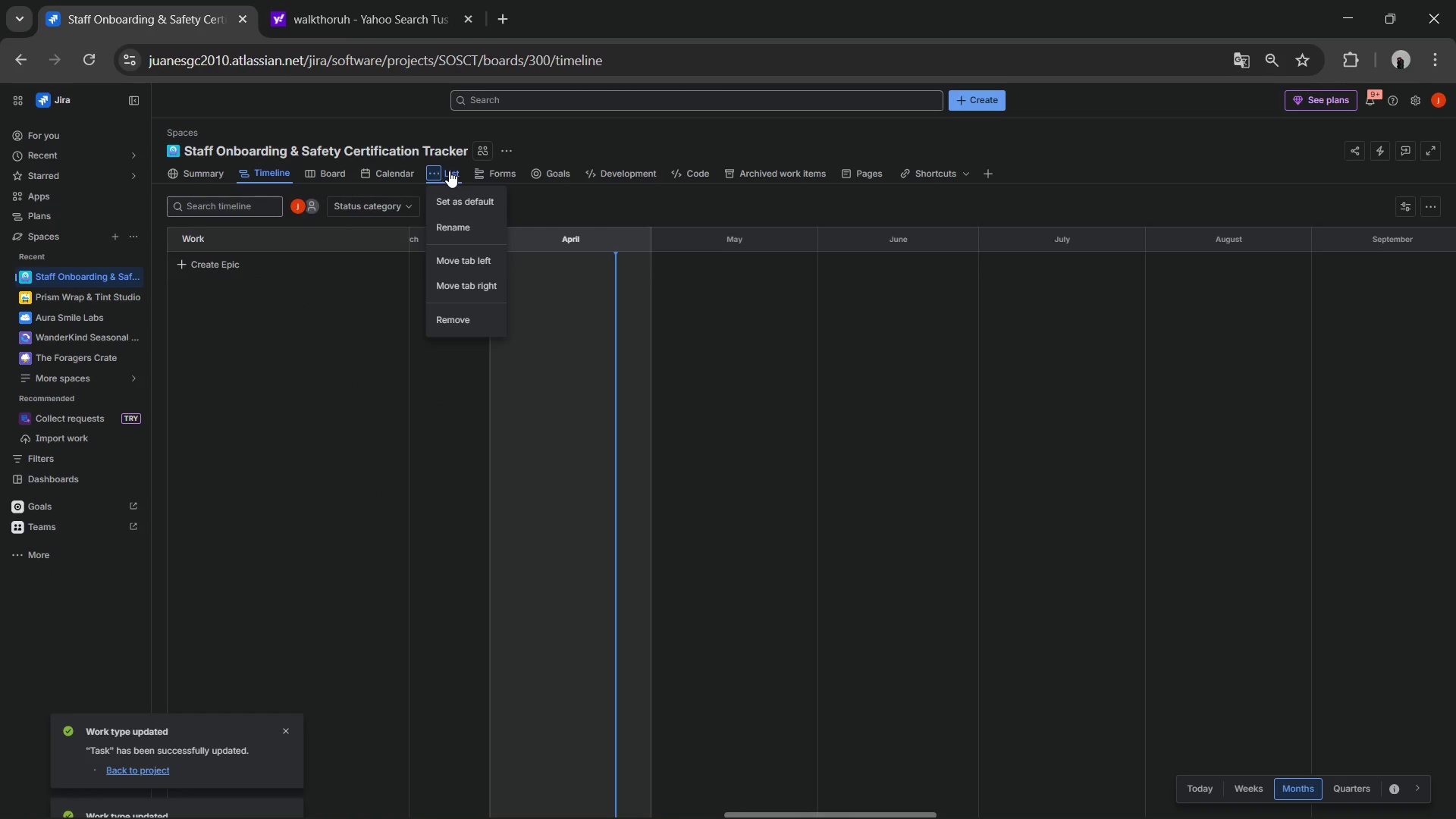 
left_click([450, 170])
 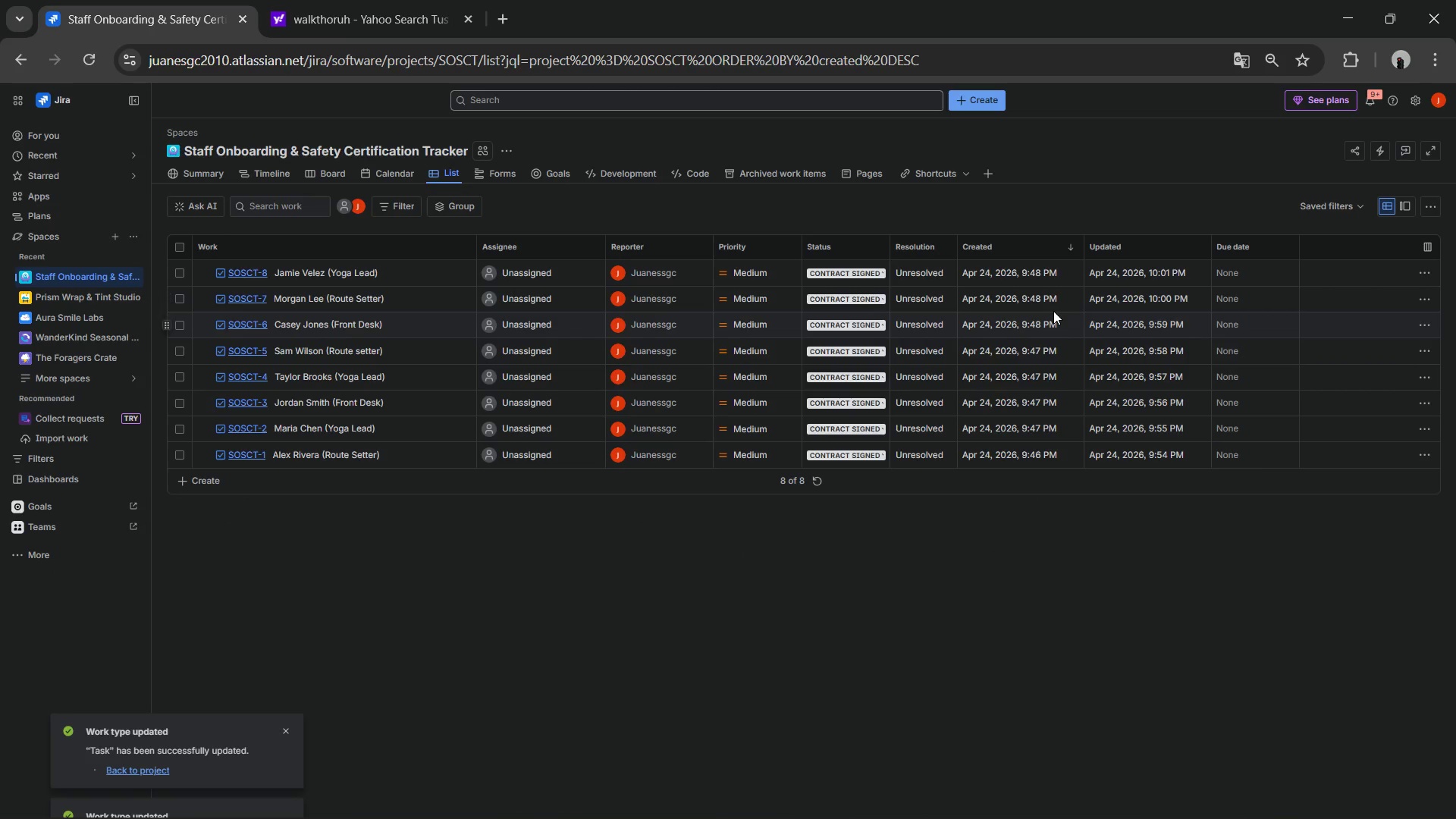 
wait(9.09)
 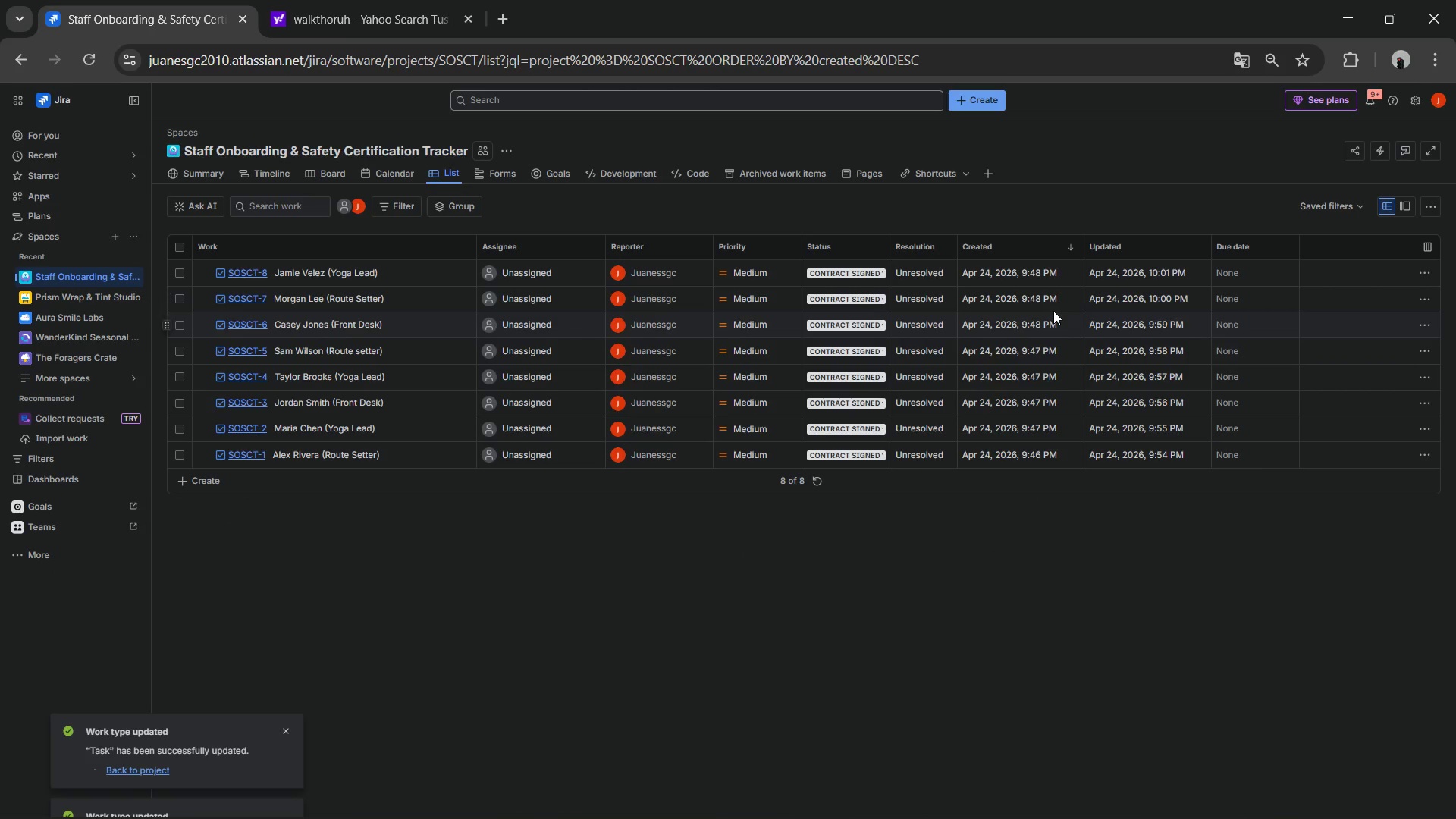 
left_click([1426, 212])
 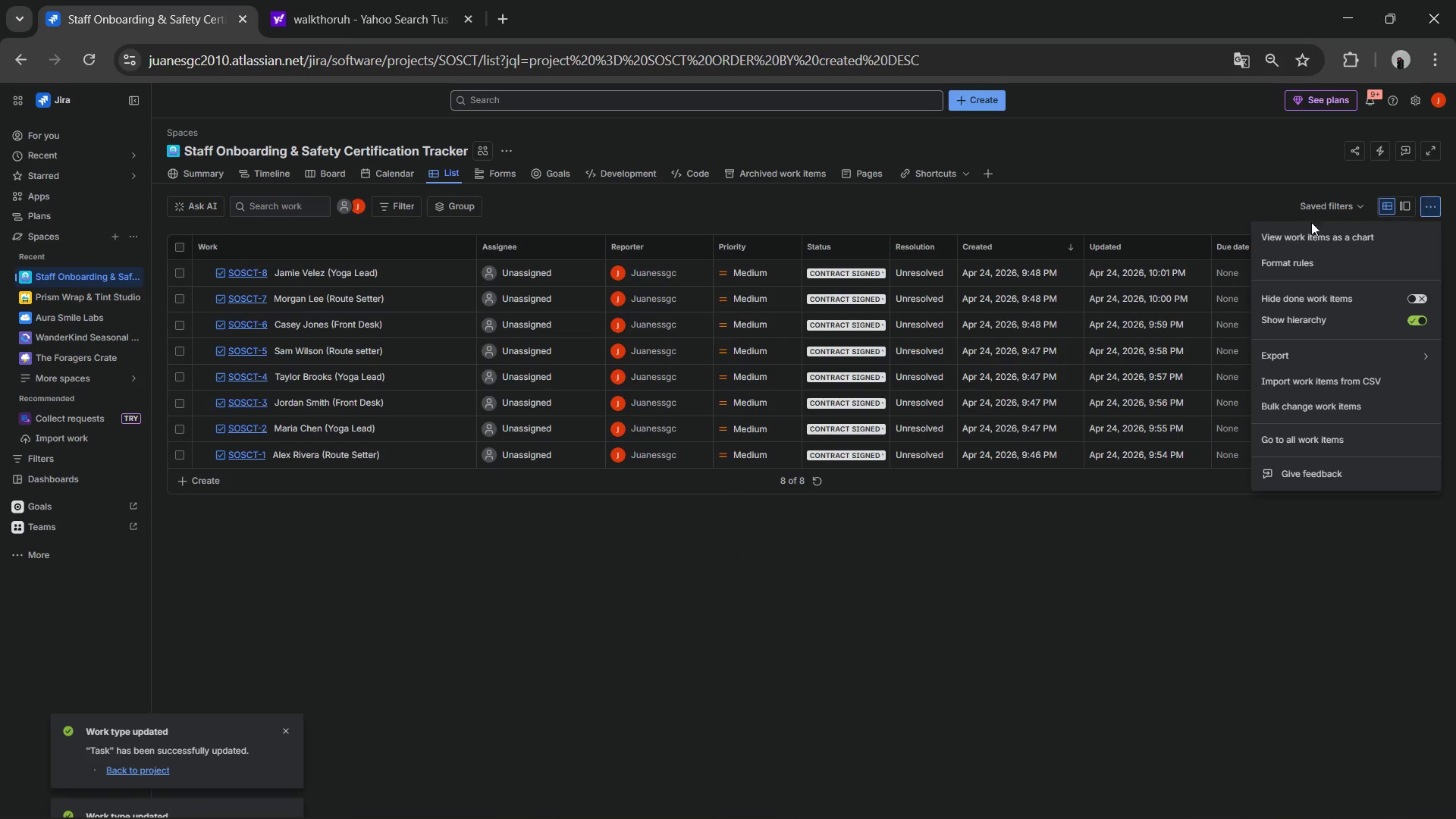 
left_click([1222, 214])
 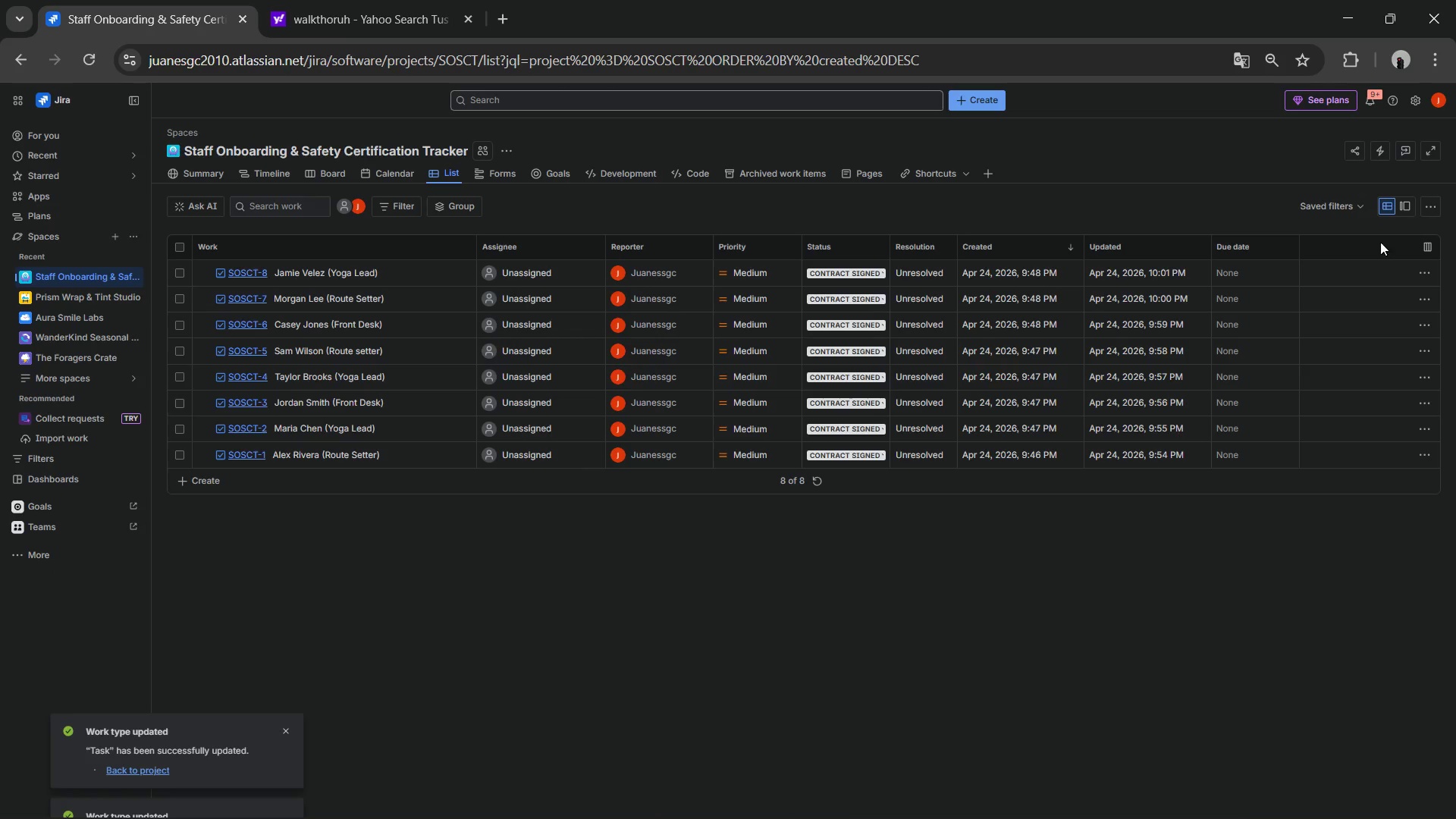 
left_click([1423, 242])
 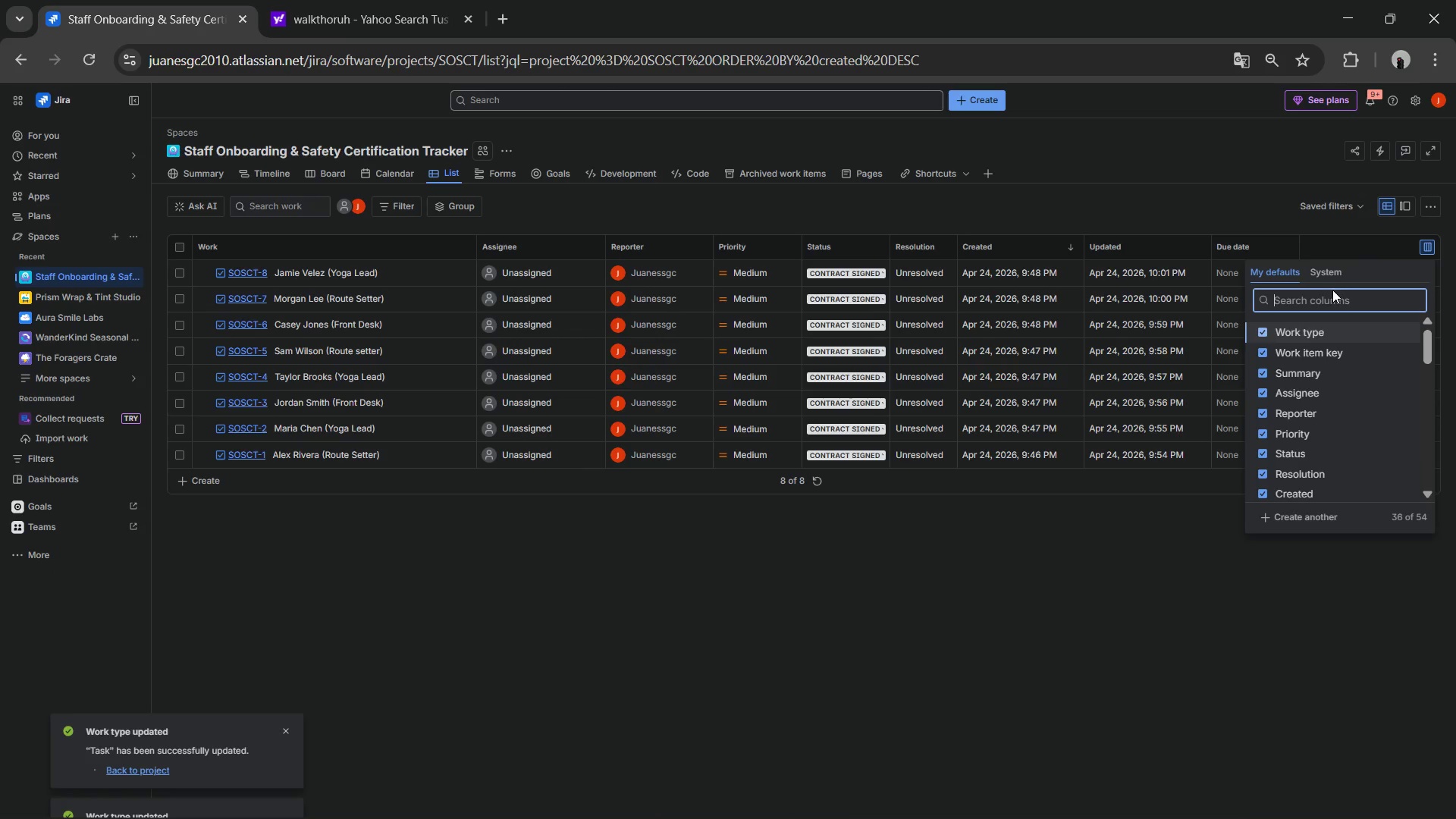 
wait(6.36)
 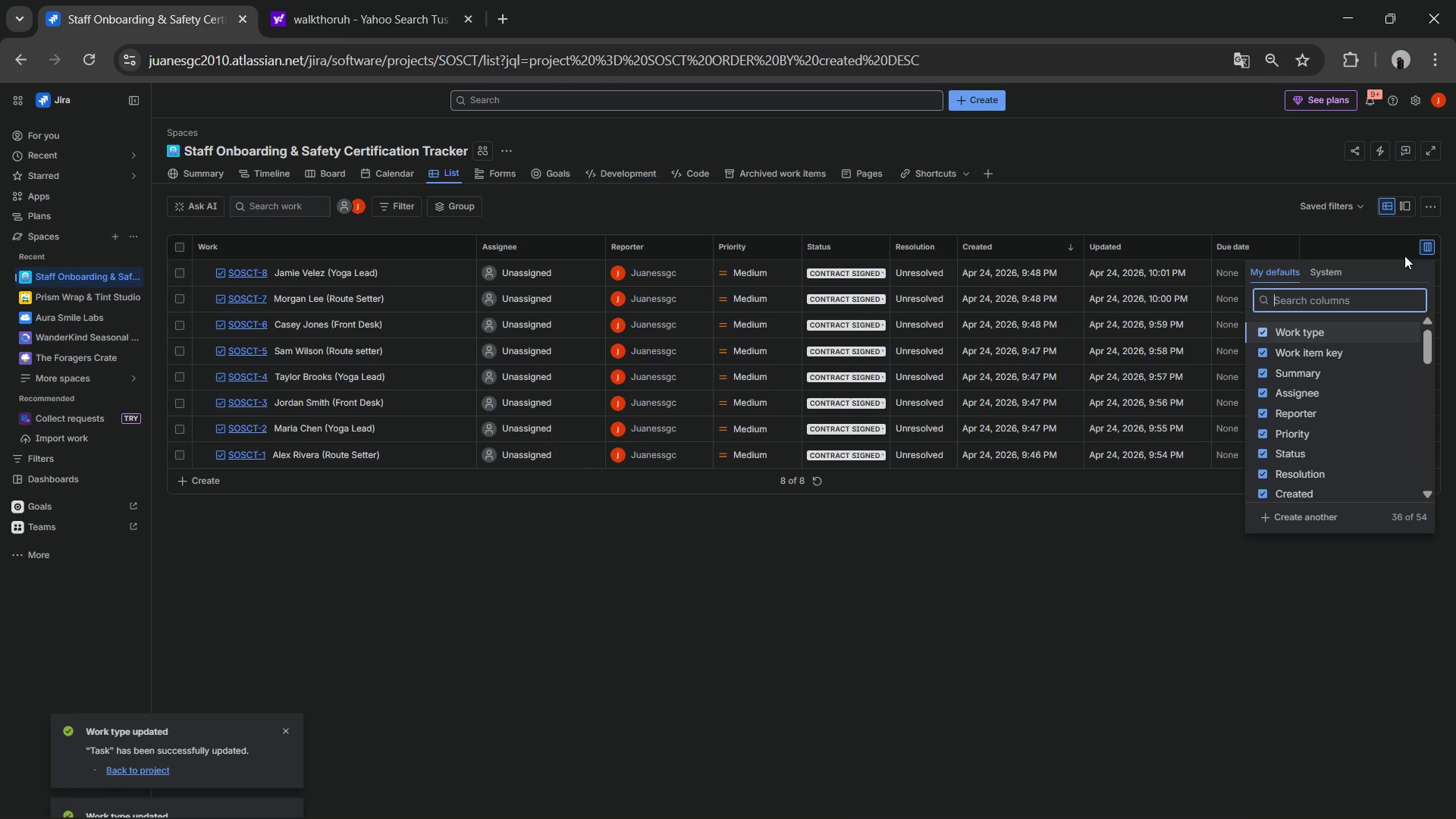 
type(st)
 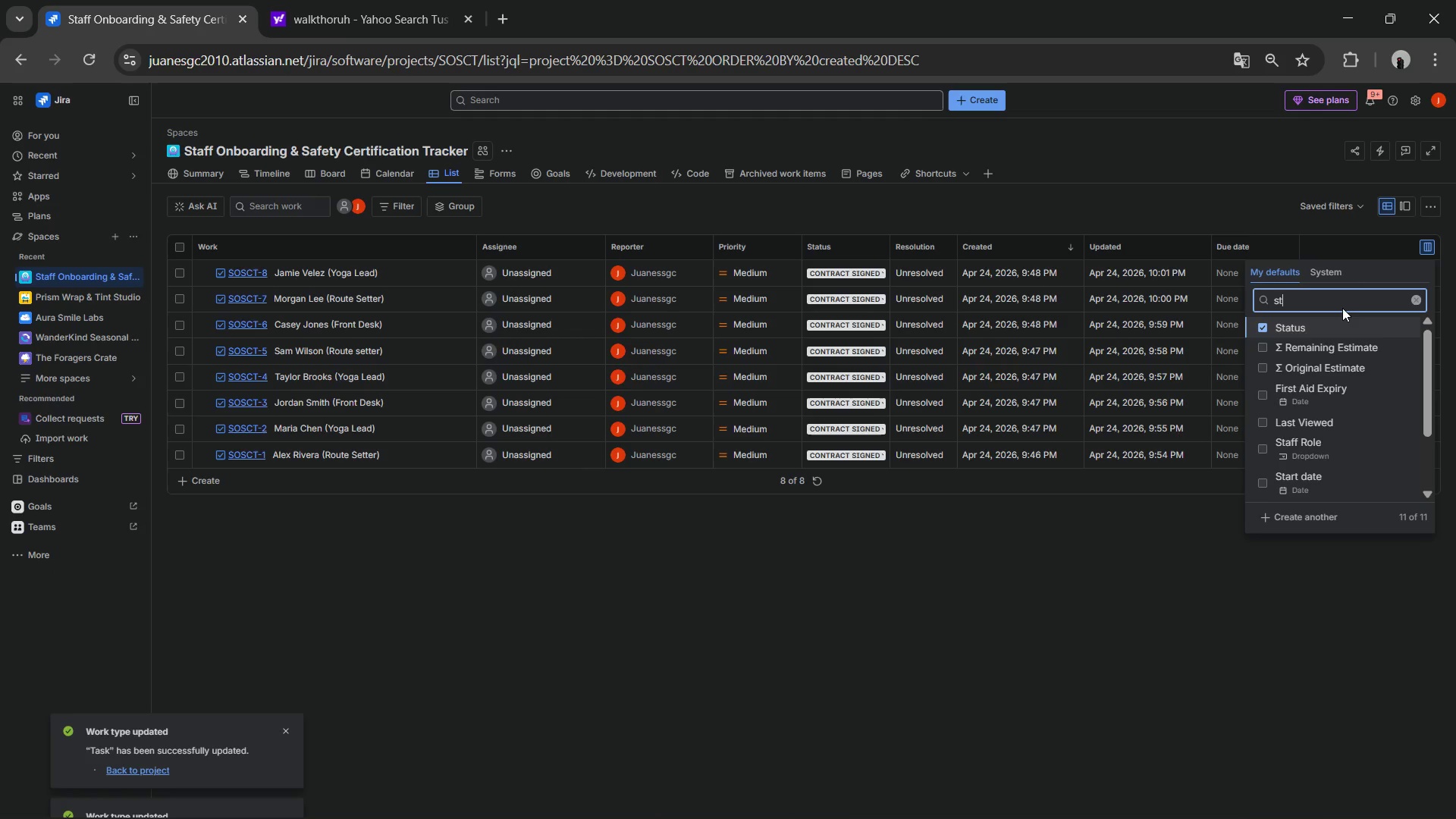 
key(A)
 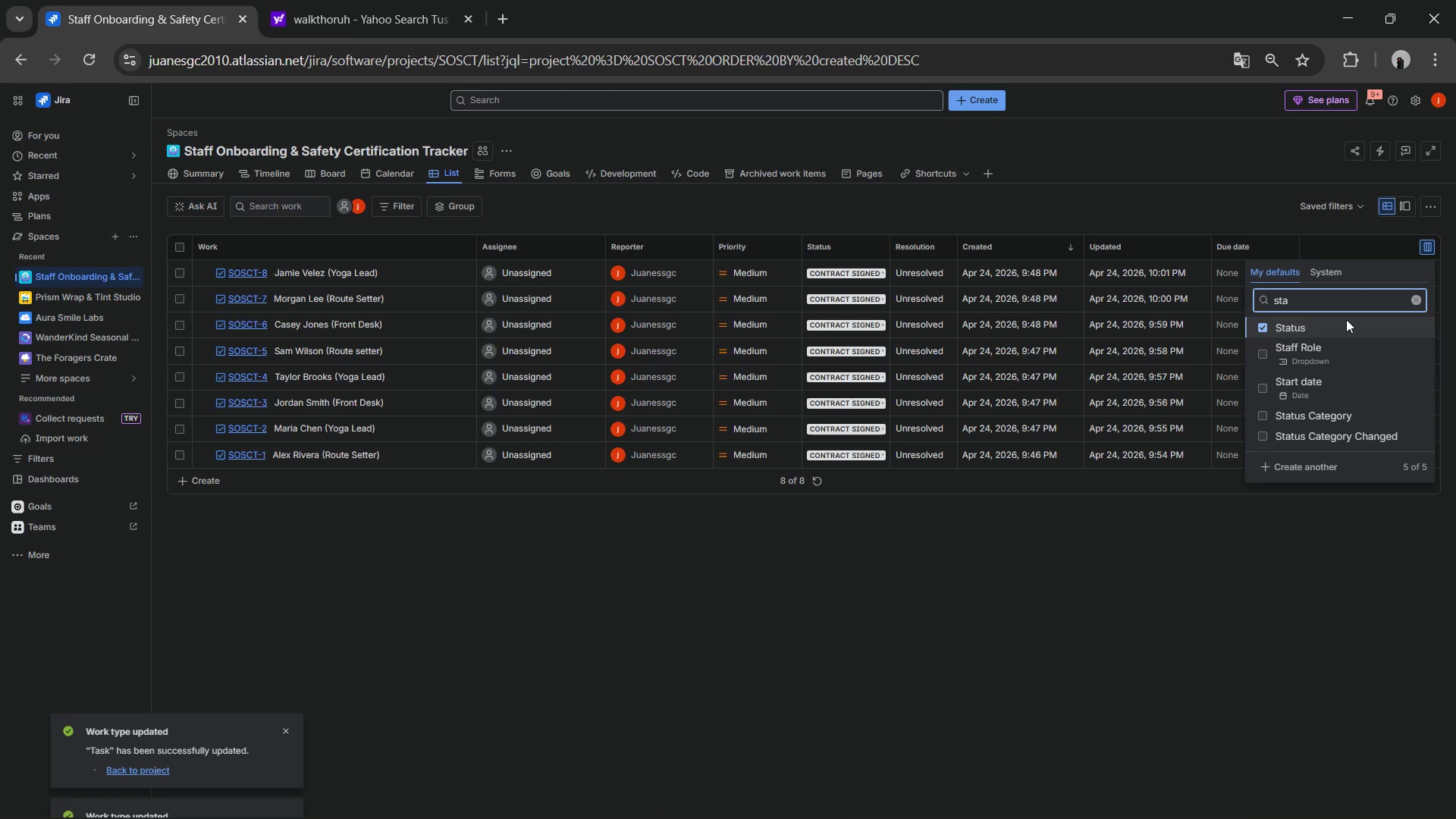 
left_click([1327, 387])
 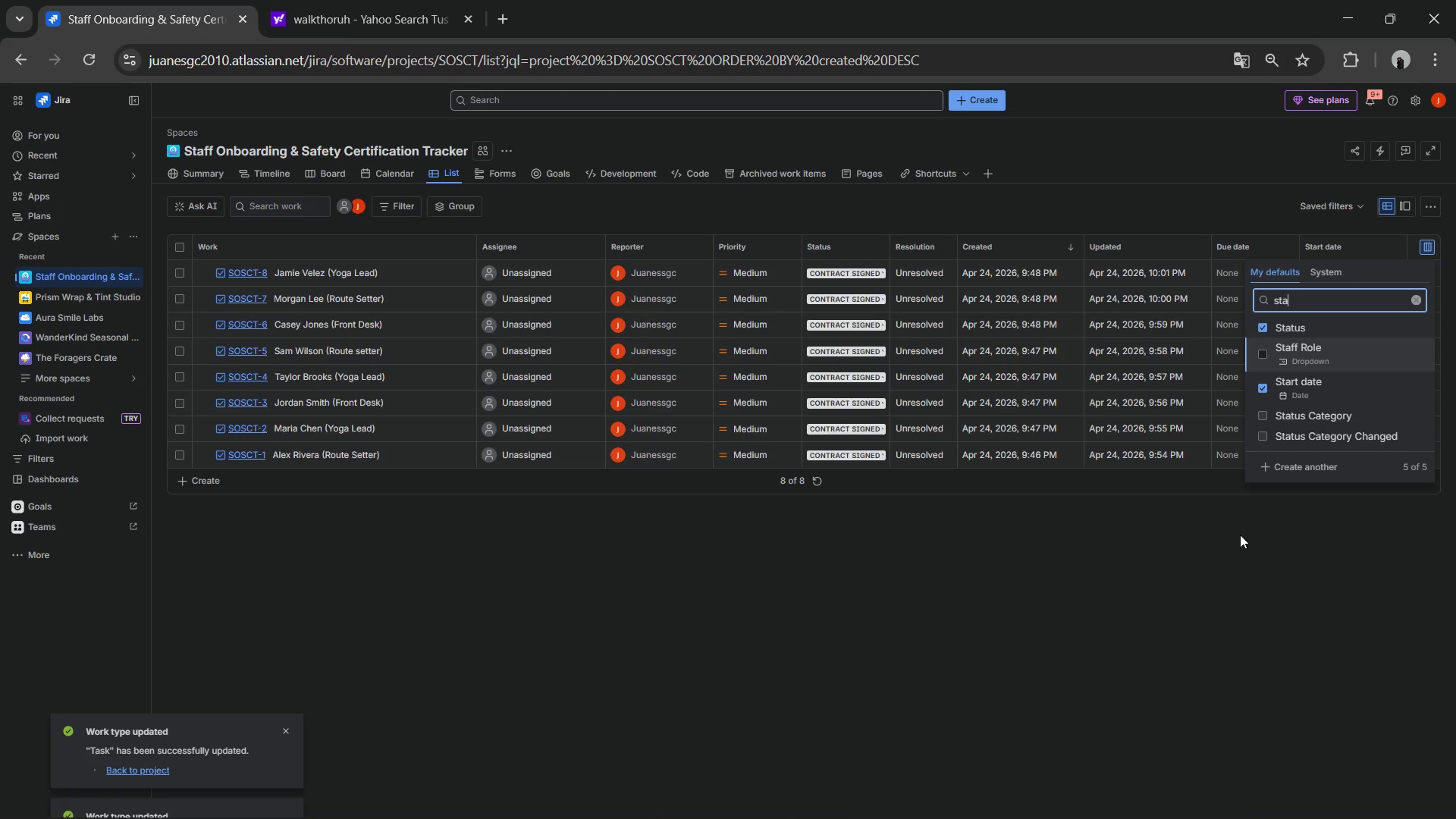 
left_click([1240, 526])
 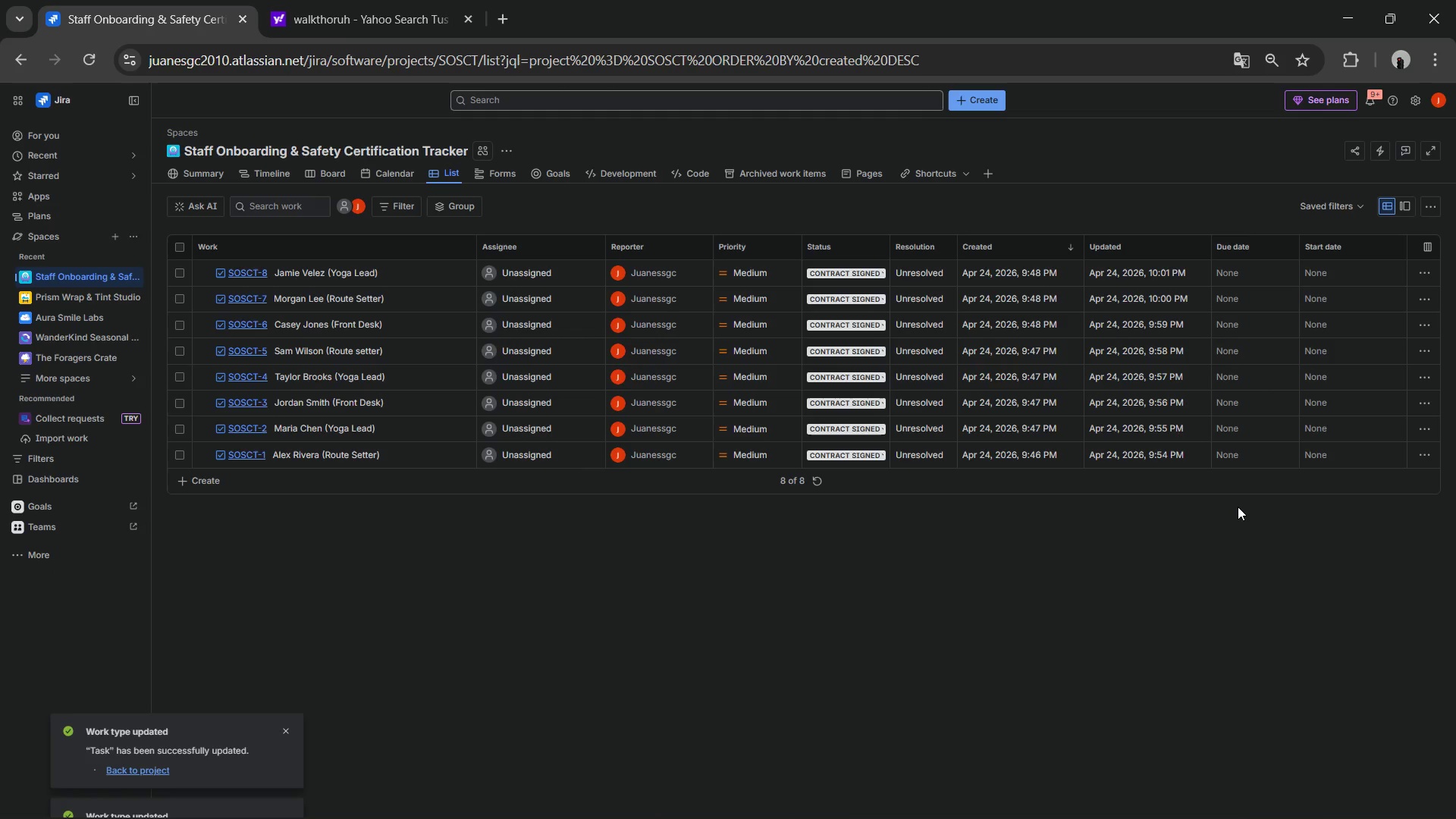 
wait(16.17)
 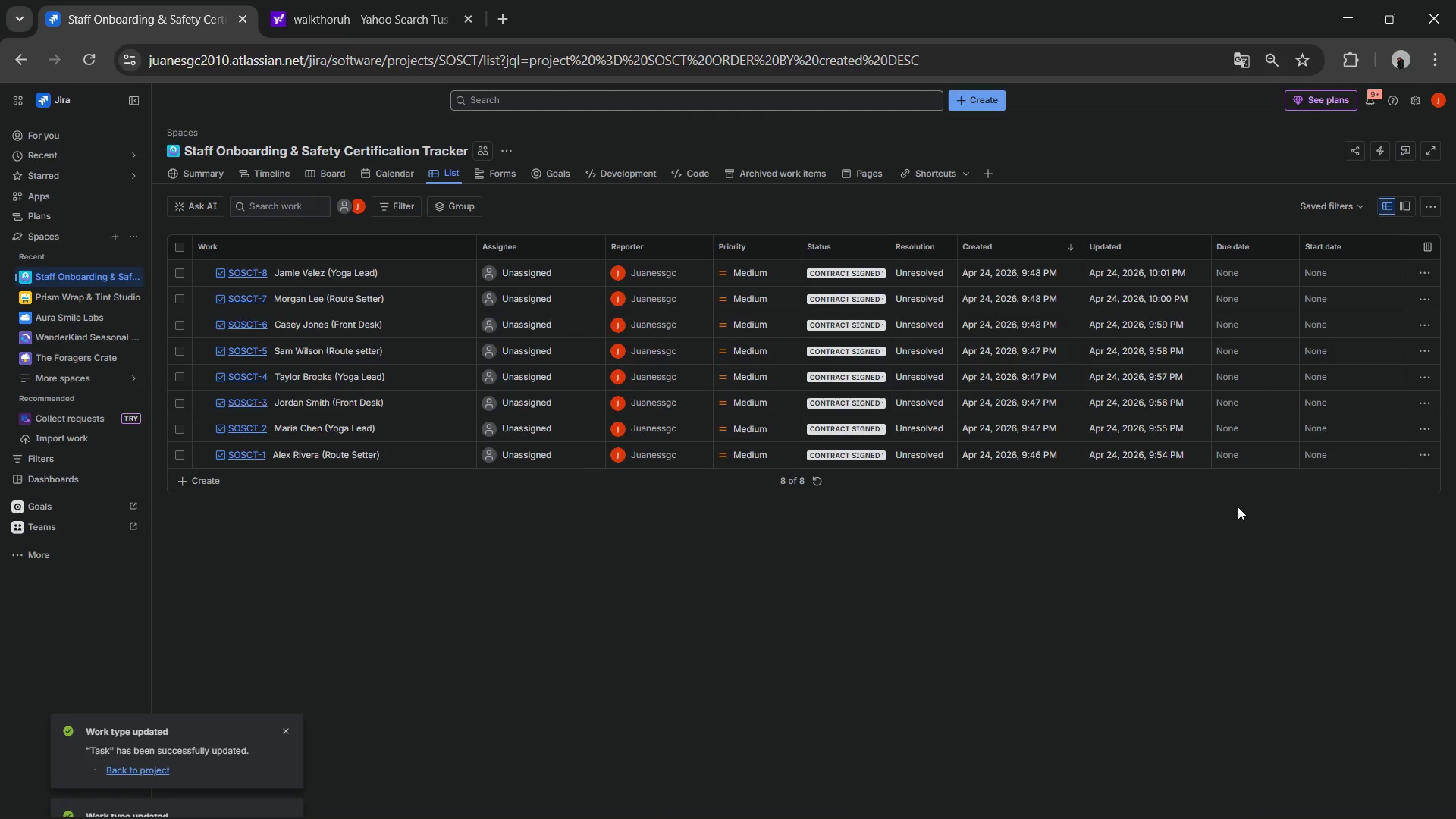 
scroll: coordinate [1304, 333], scroll_direction: up, amount: 11.0
 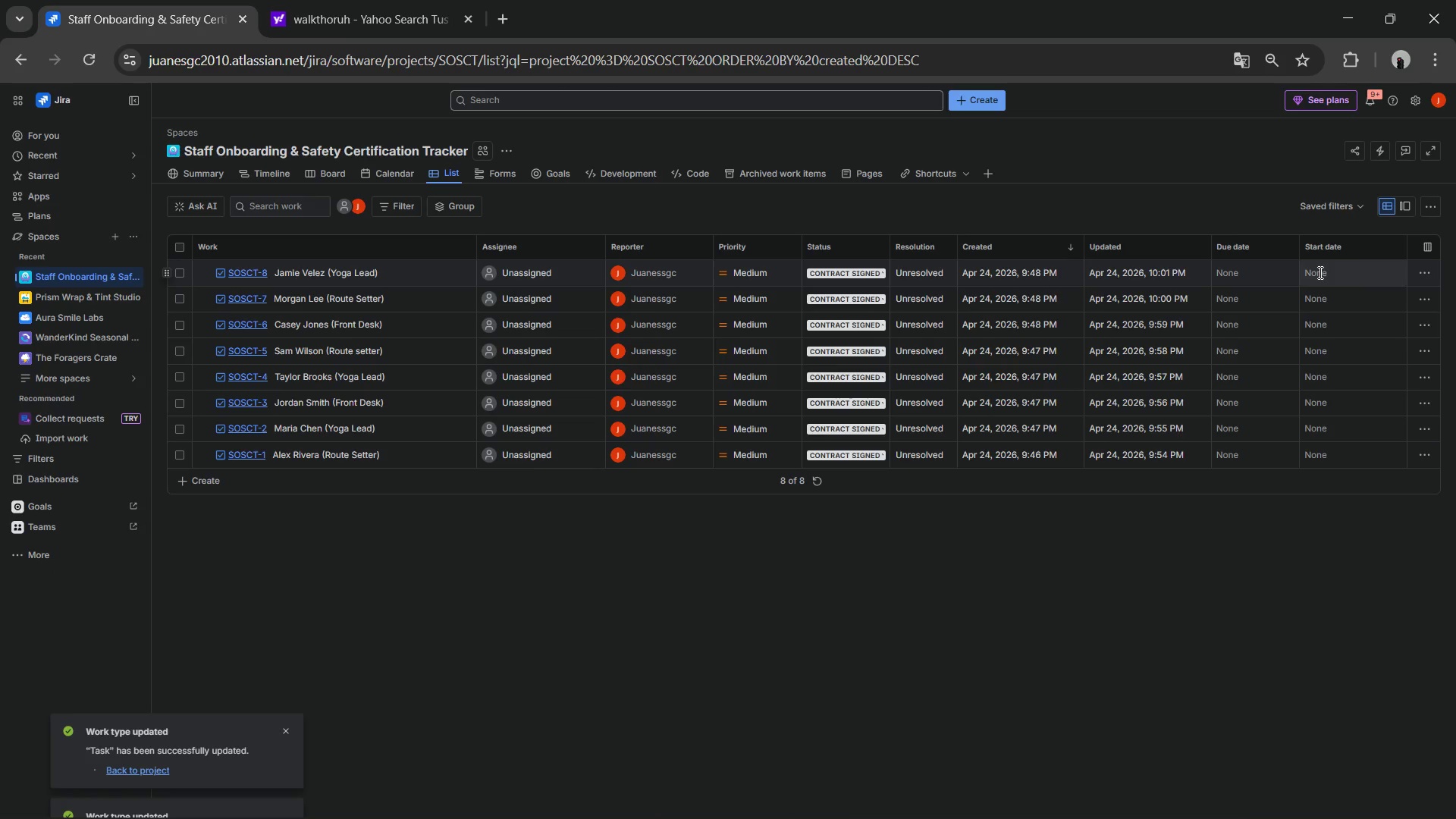 
left_click([1319, 272])
 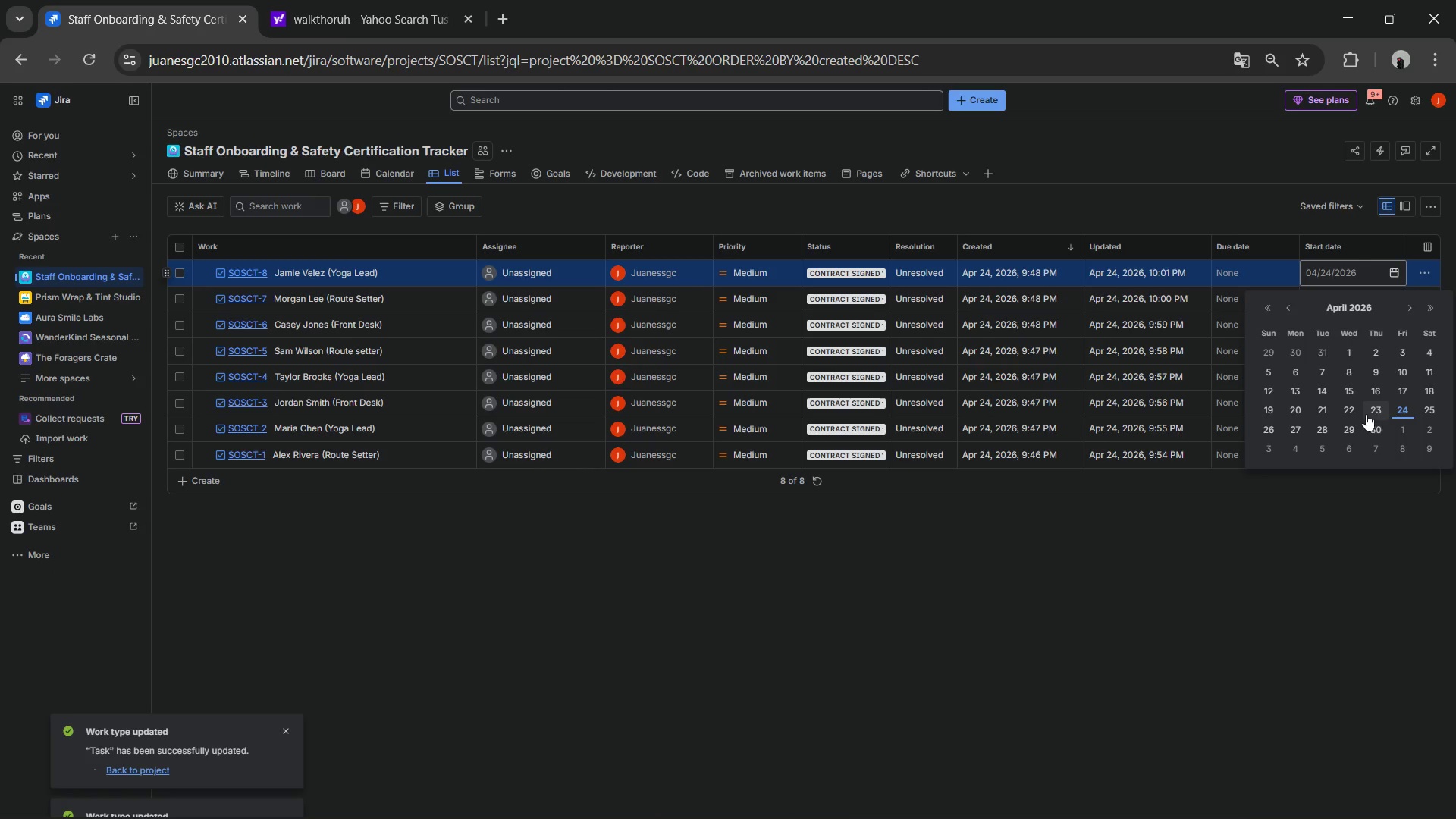 
left_click([1395, 414])
 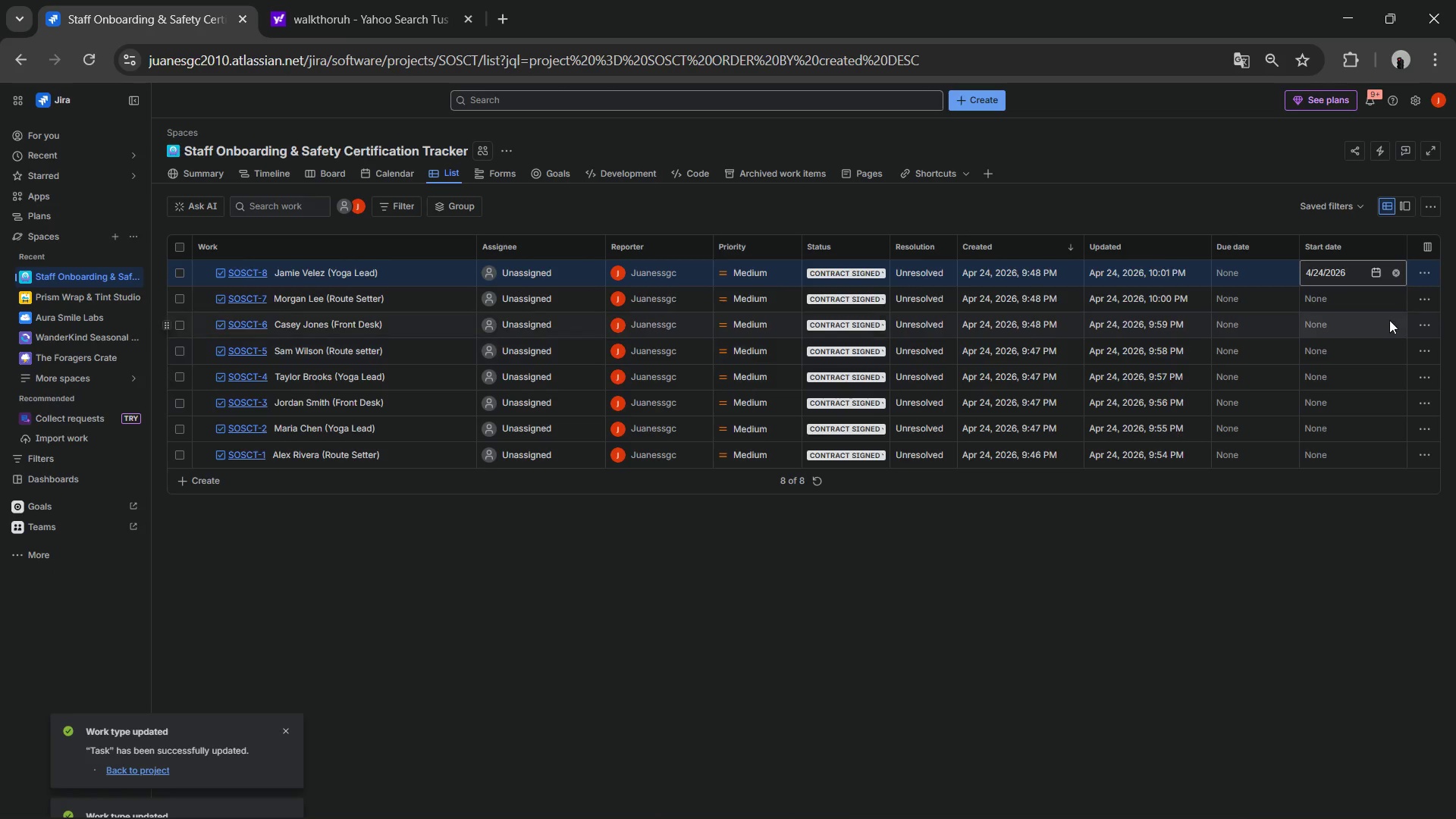 
left_click([1385, 308])
 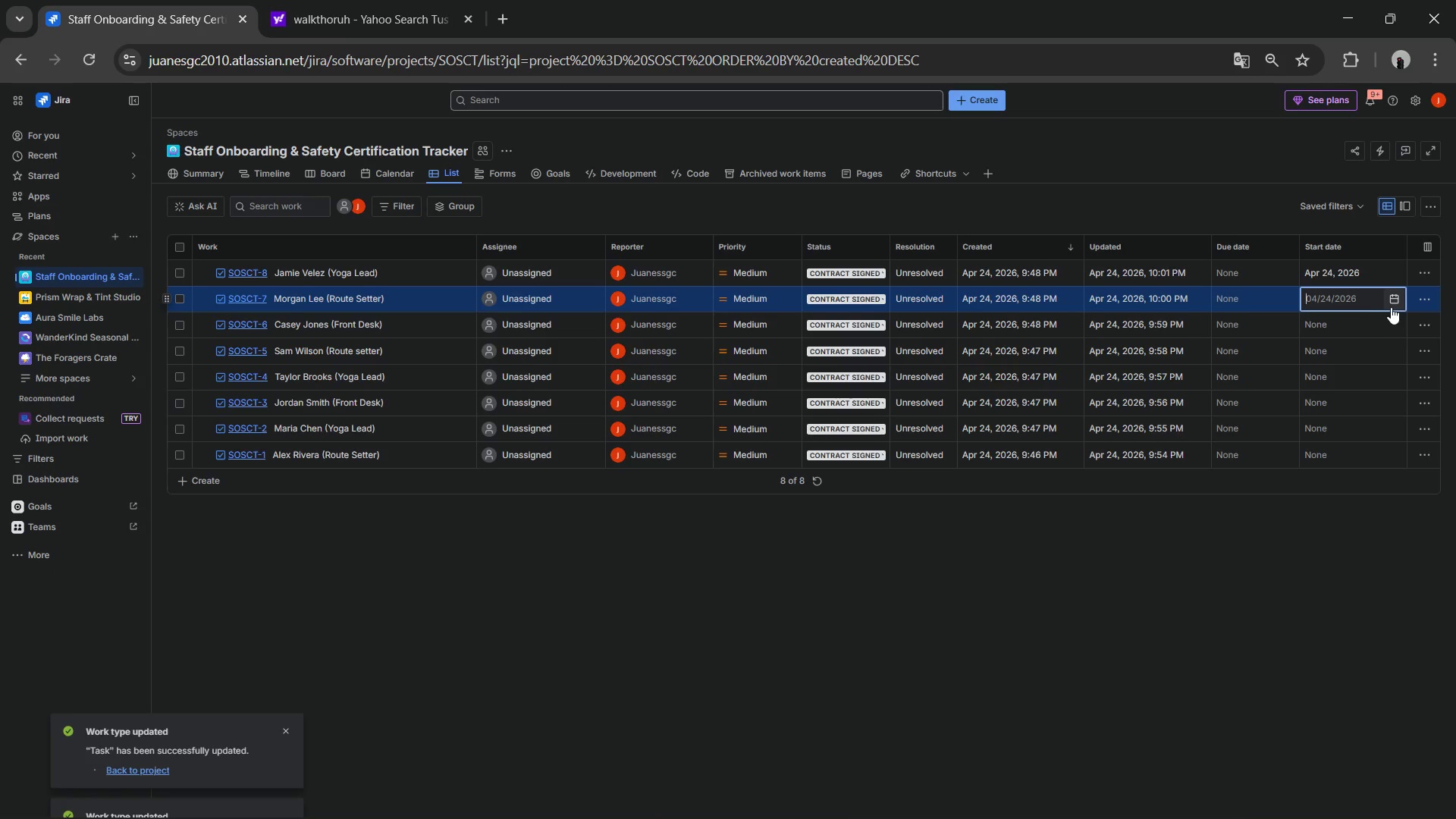 
left_click([1397, 302])
 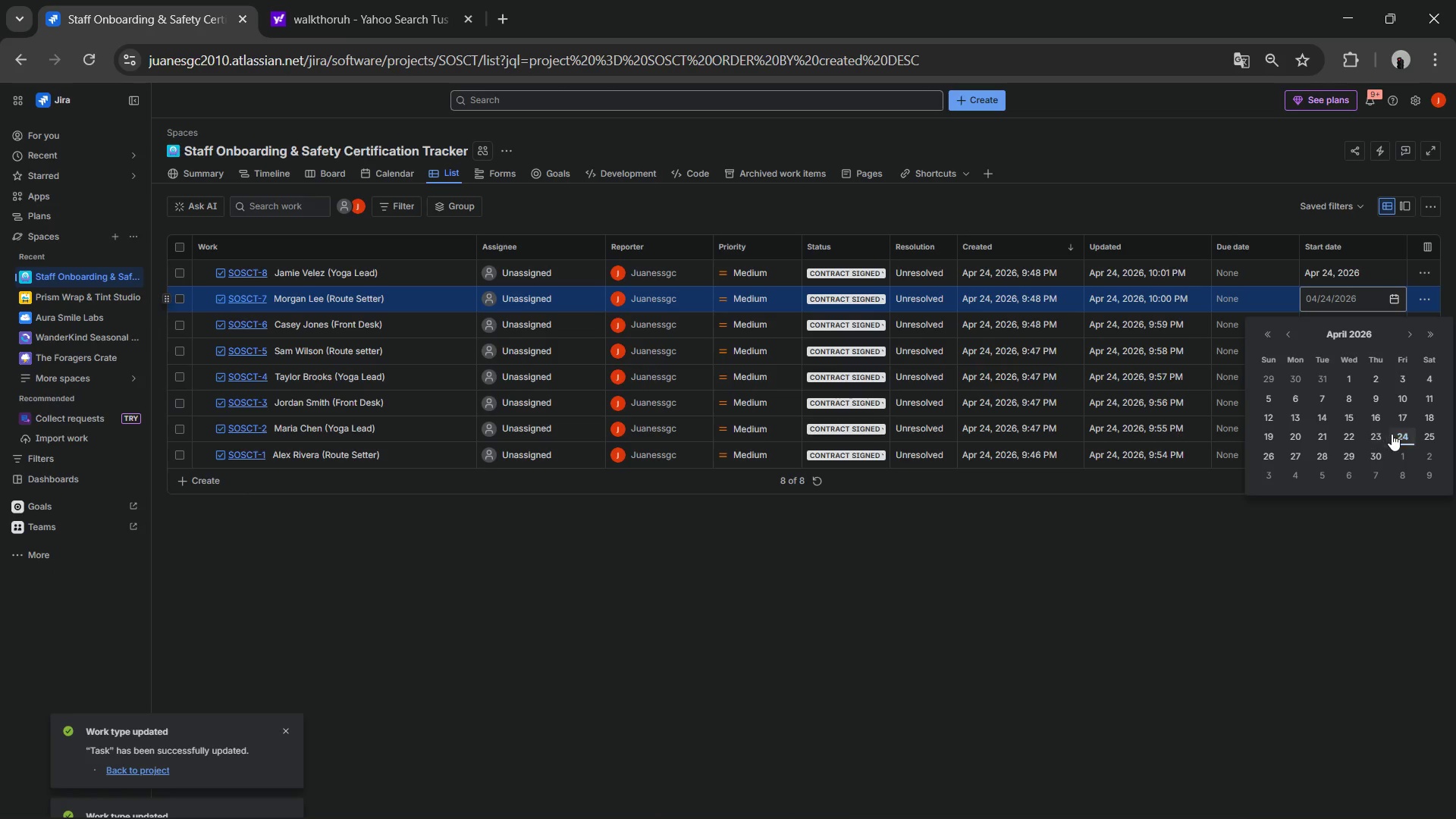 
left_click([1396, 431])
 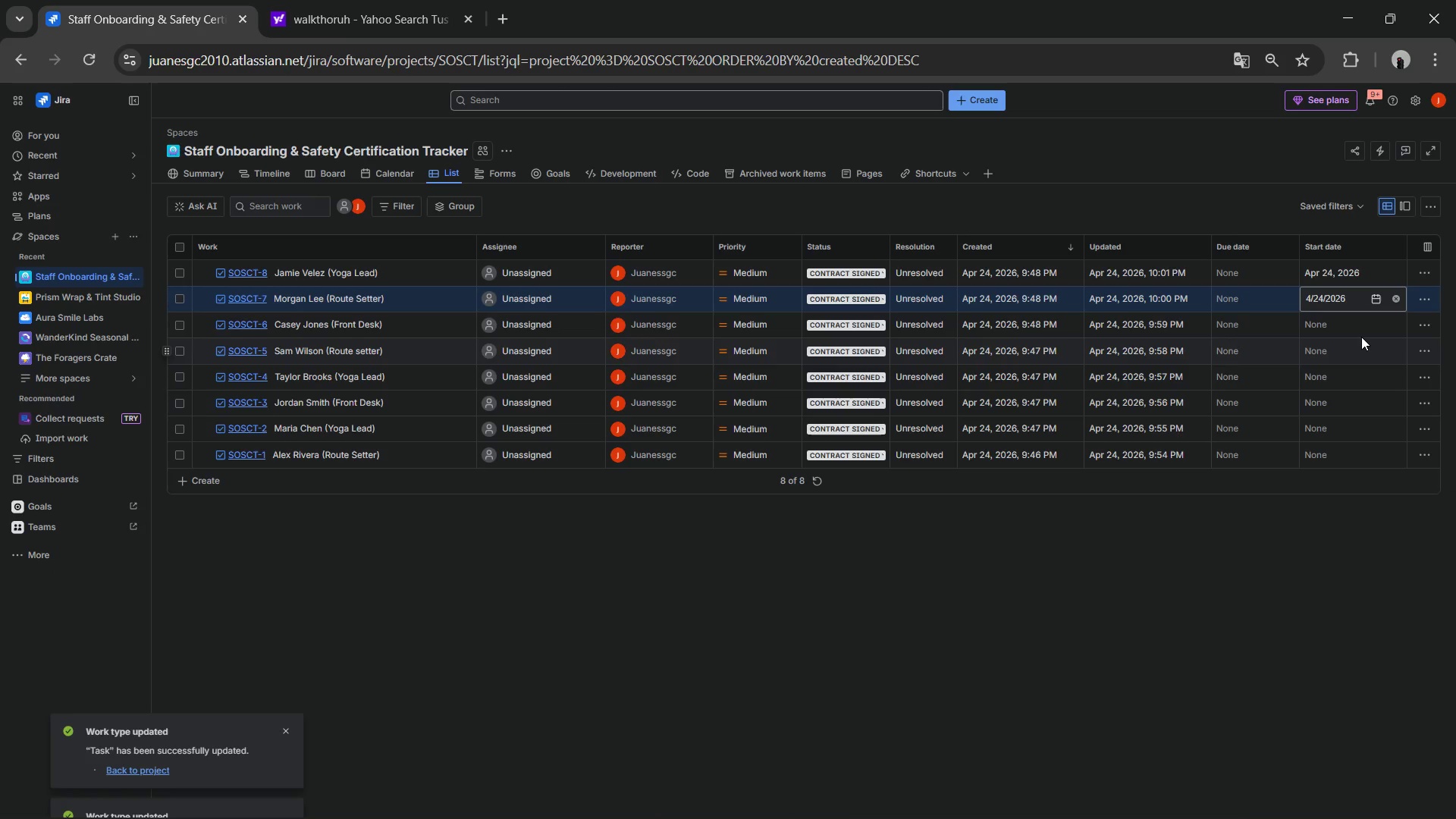 
left_click([1361, 337])
 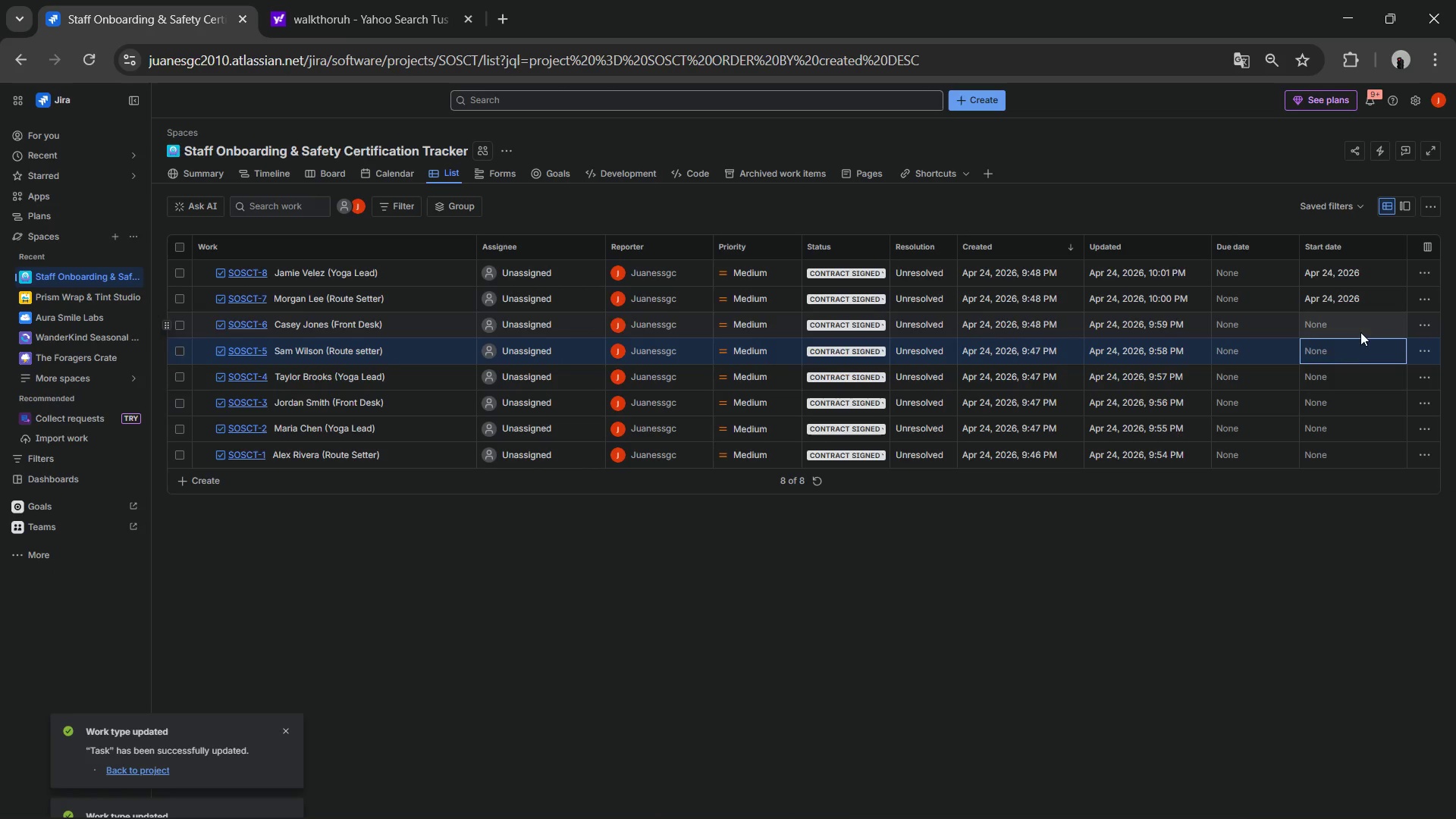 
left_click([1360, 330])
 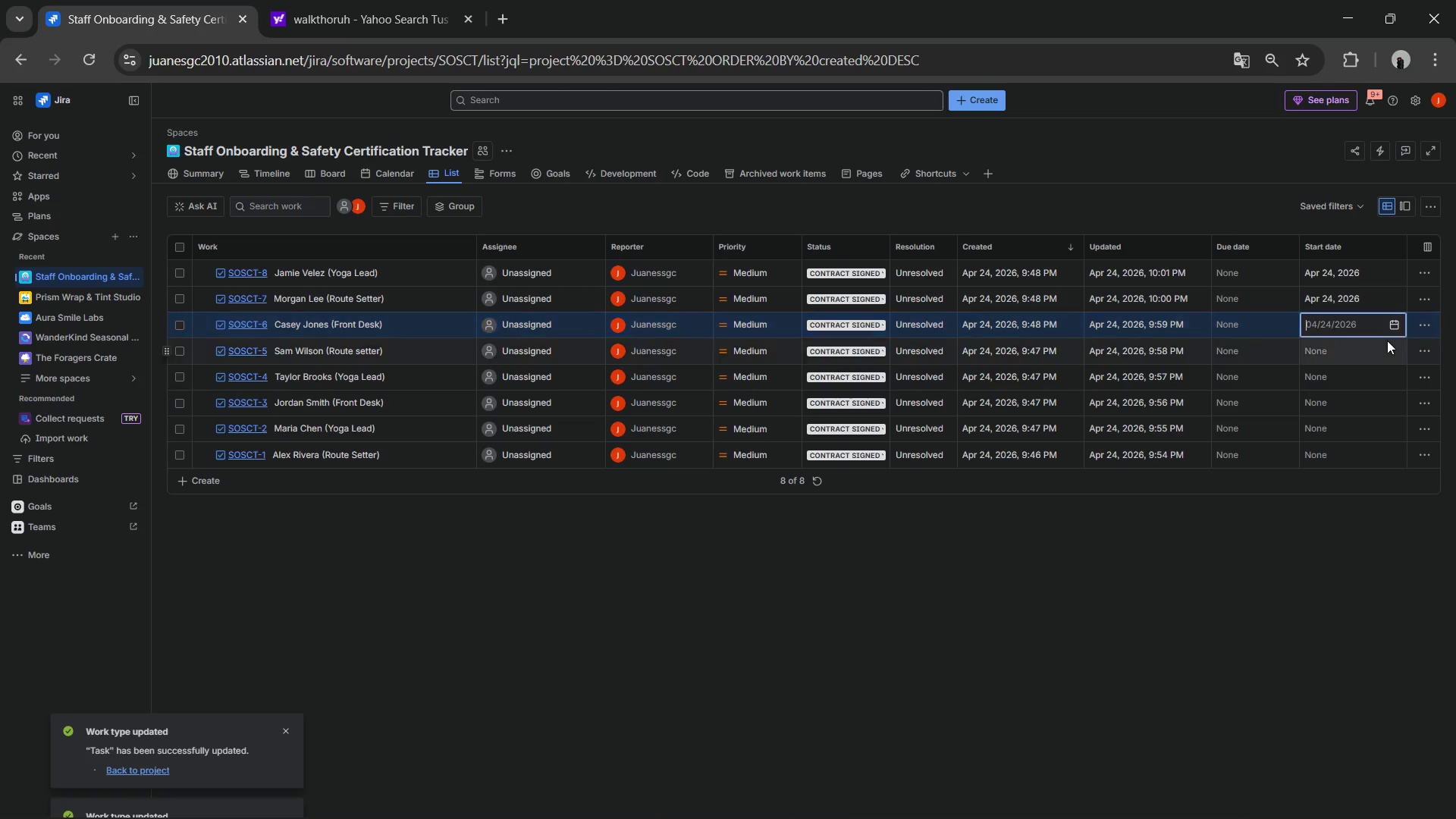 
left_click([1398, 325])
 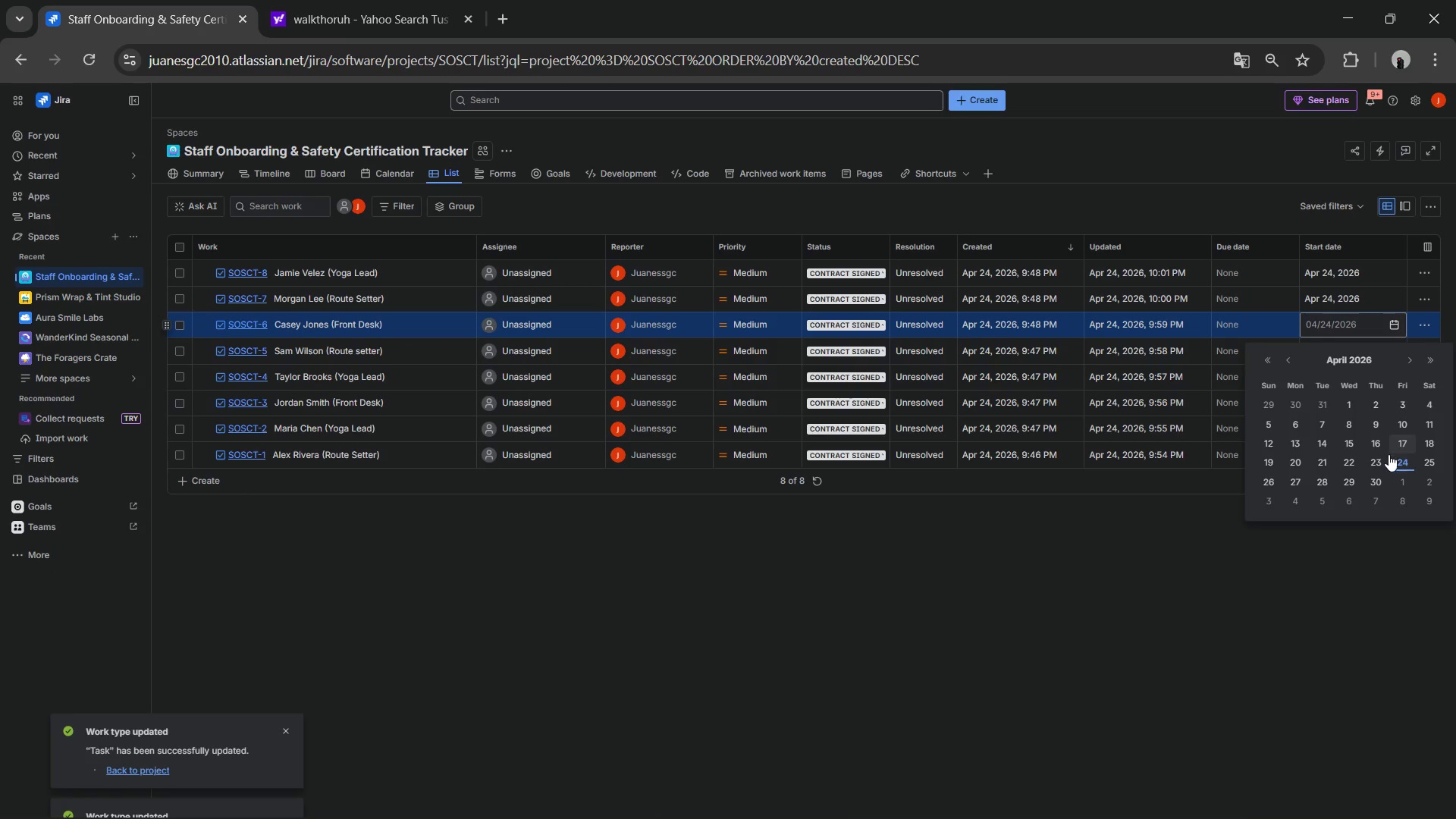 
left_click([1395, 456])
 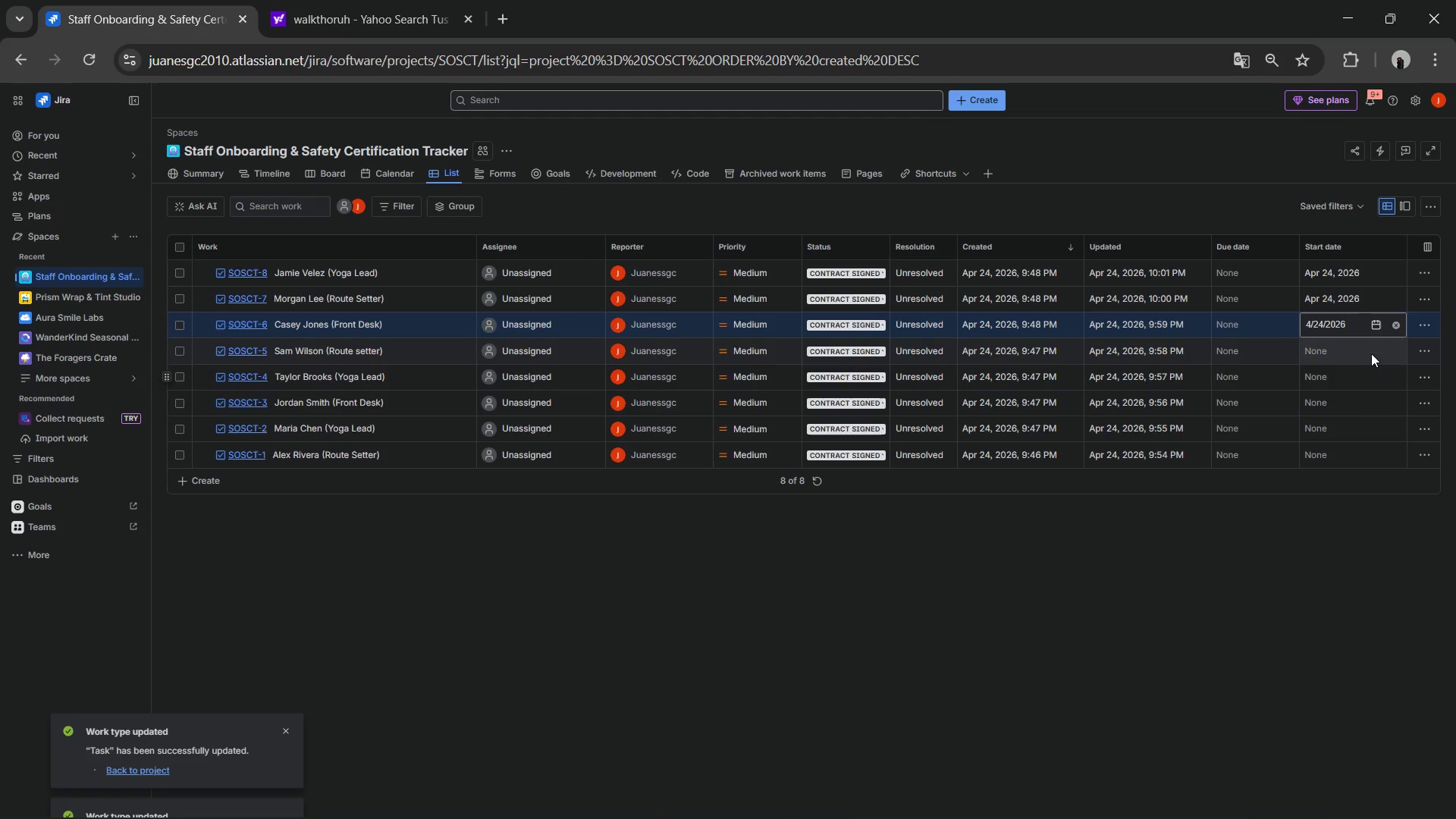 
left_click([1368, 344])
 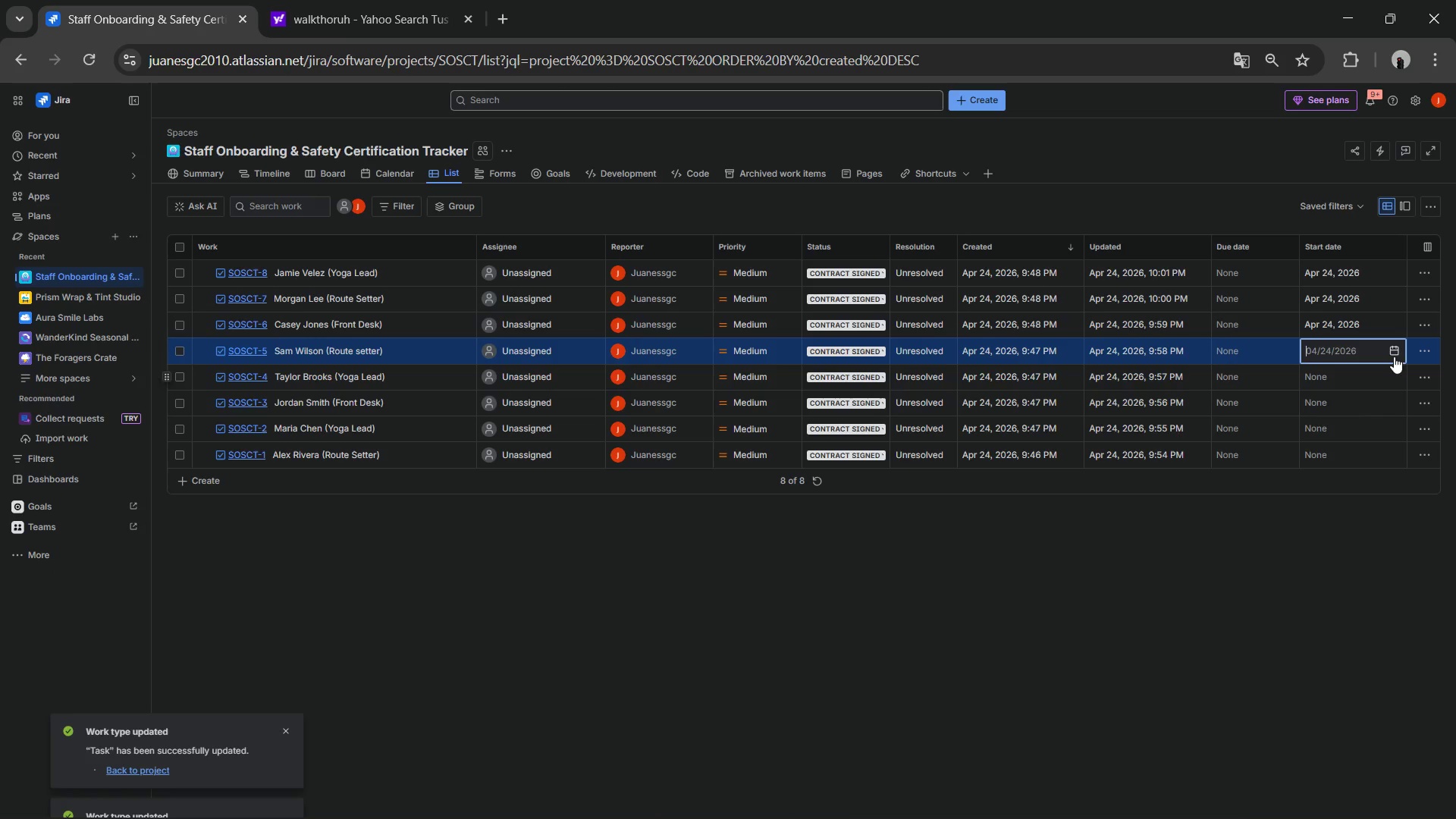 
left_click([1394, 347])
 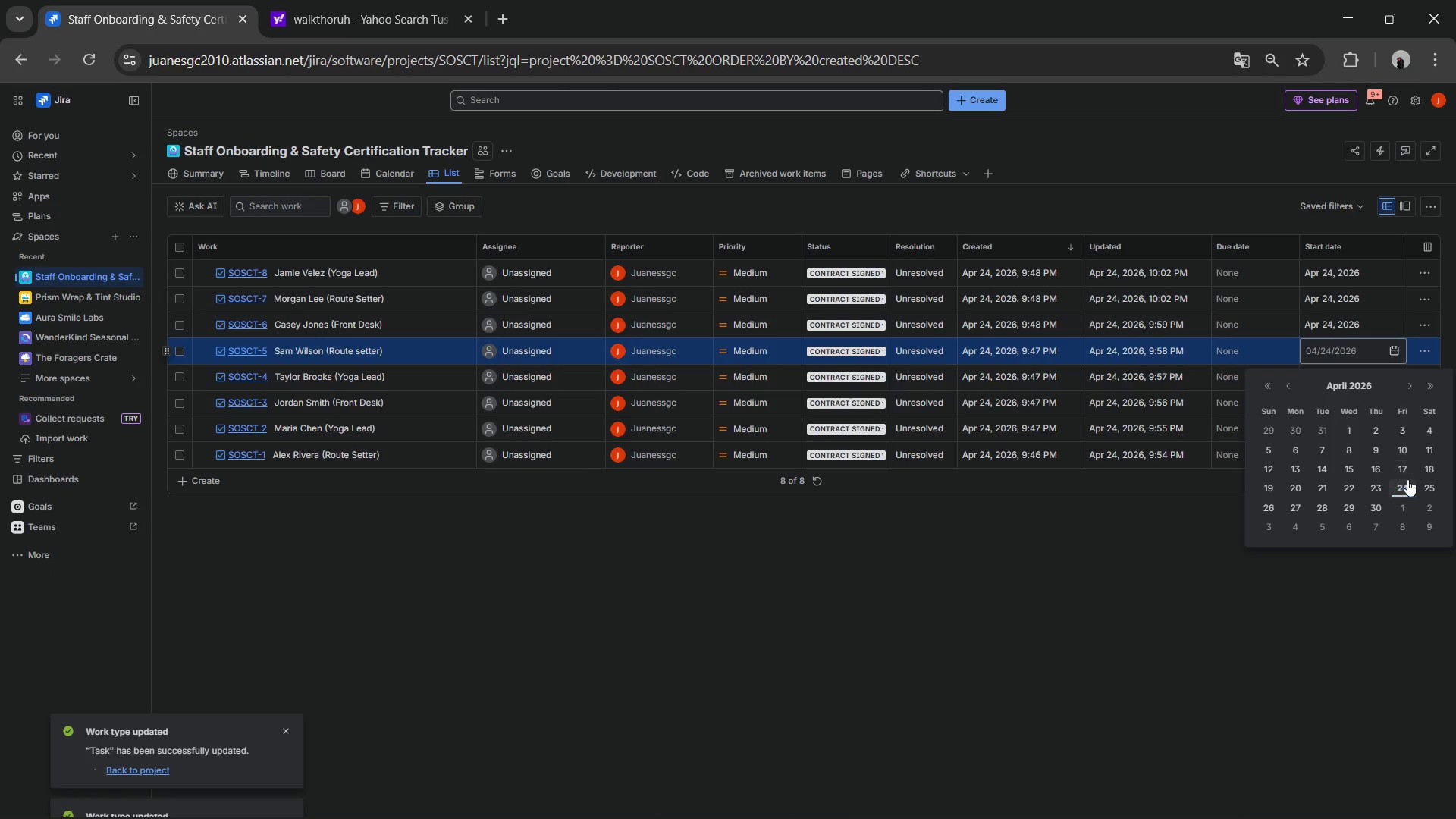 
left_click([1406, 485])
 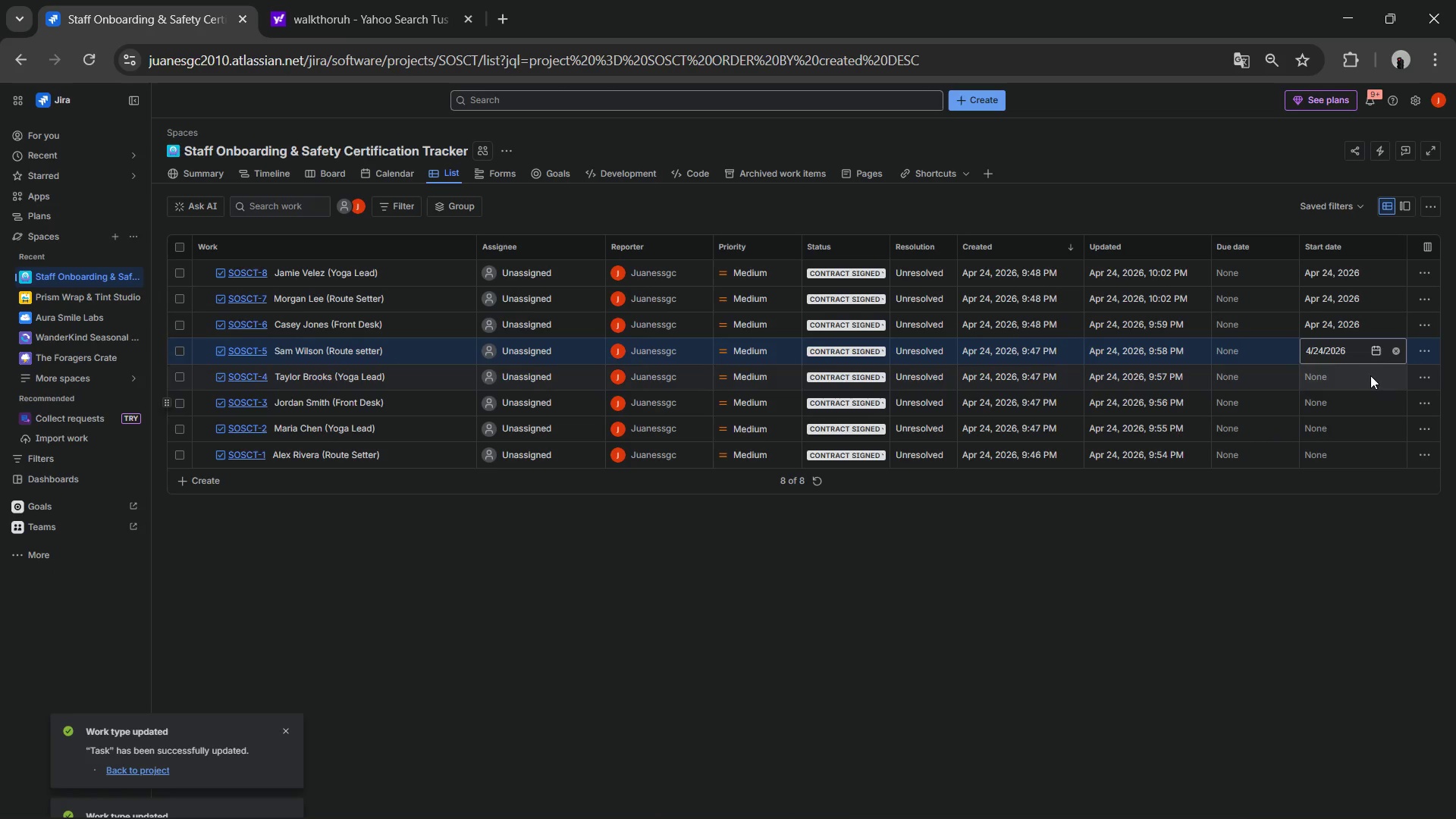 
left_click([1368, 365])
 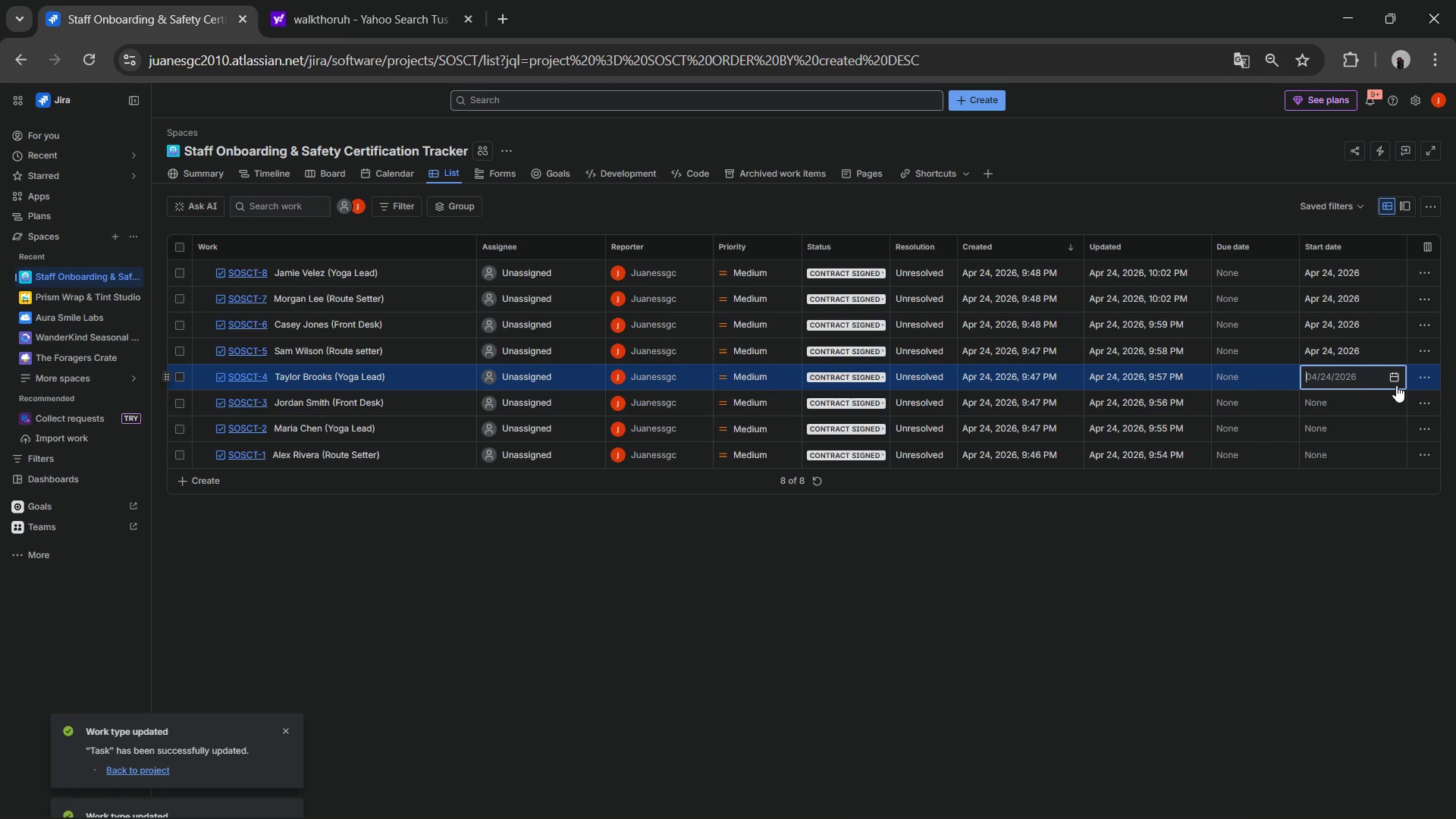 
left_click([1398, 378])
 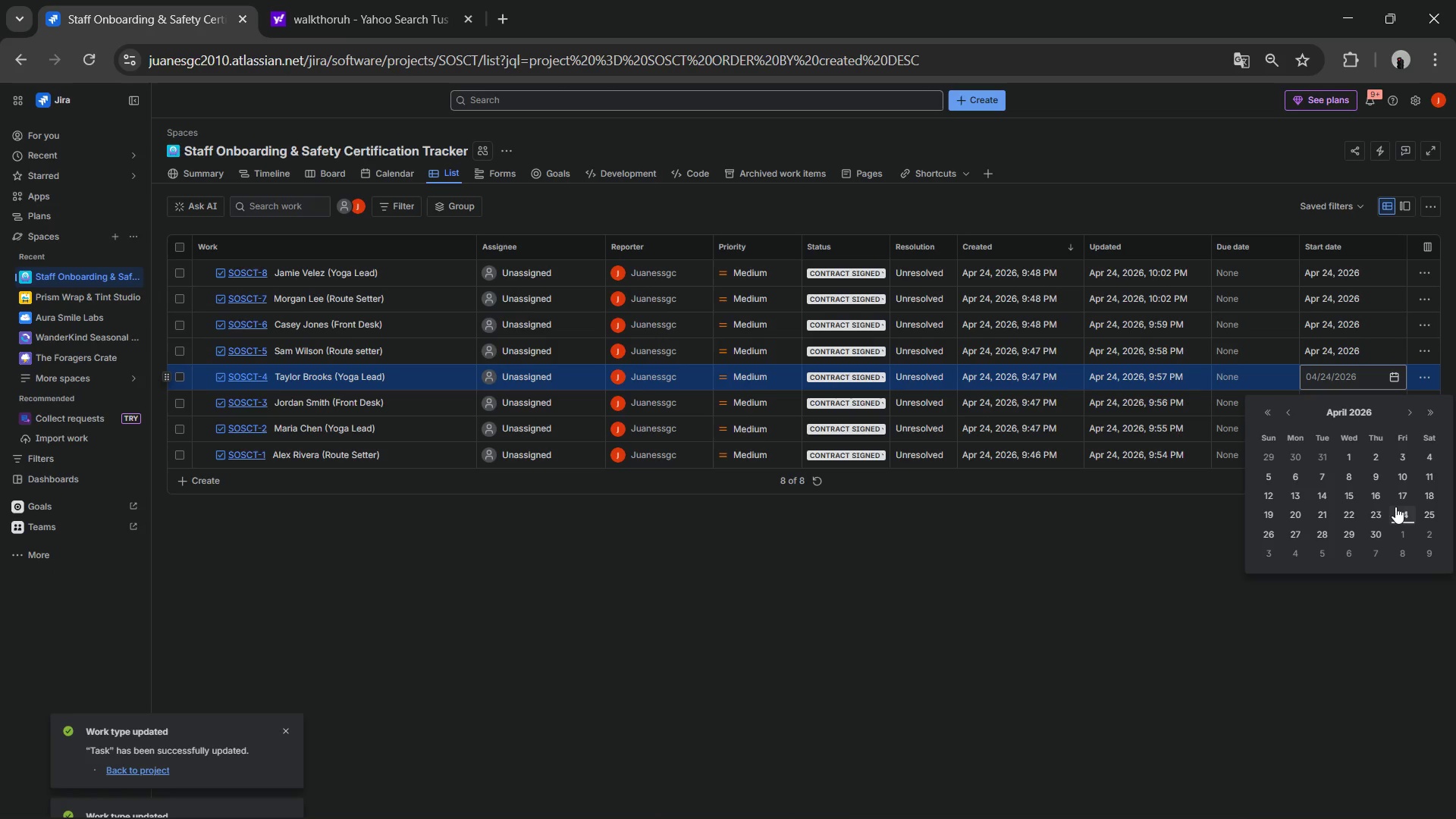 
left_click([1397, 510])
 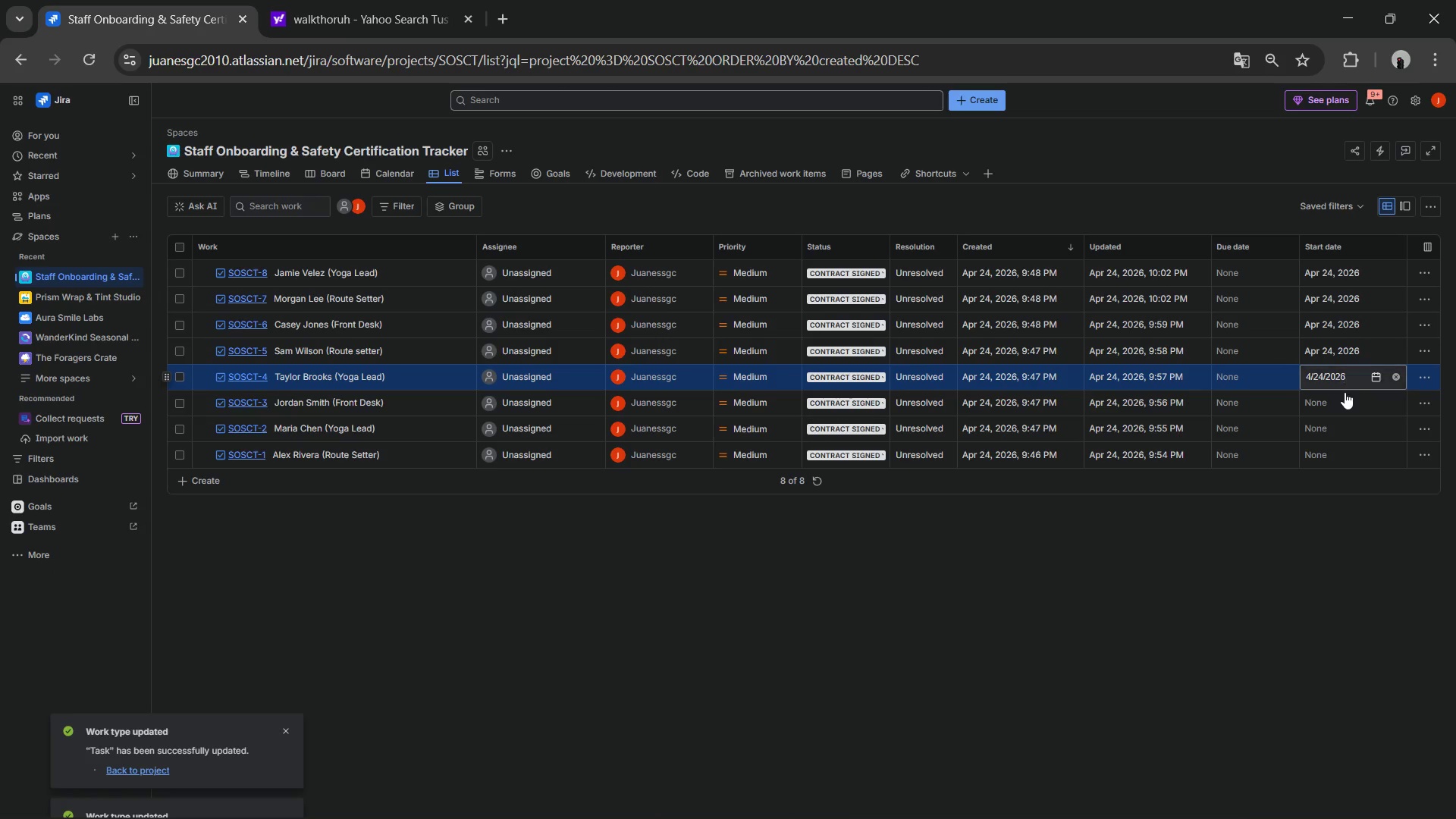 
left_click([1345, 404])
 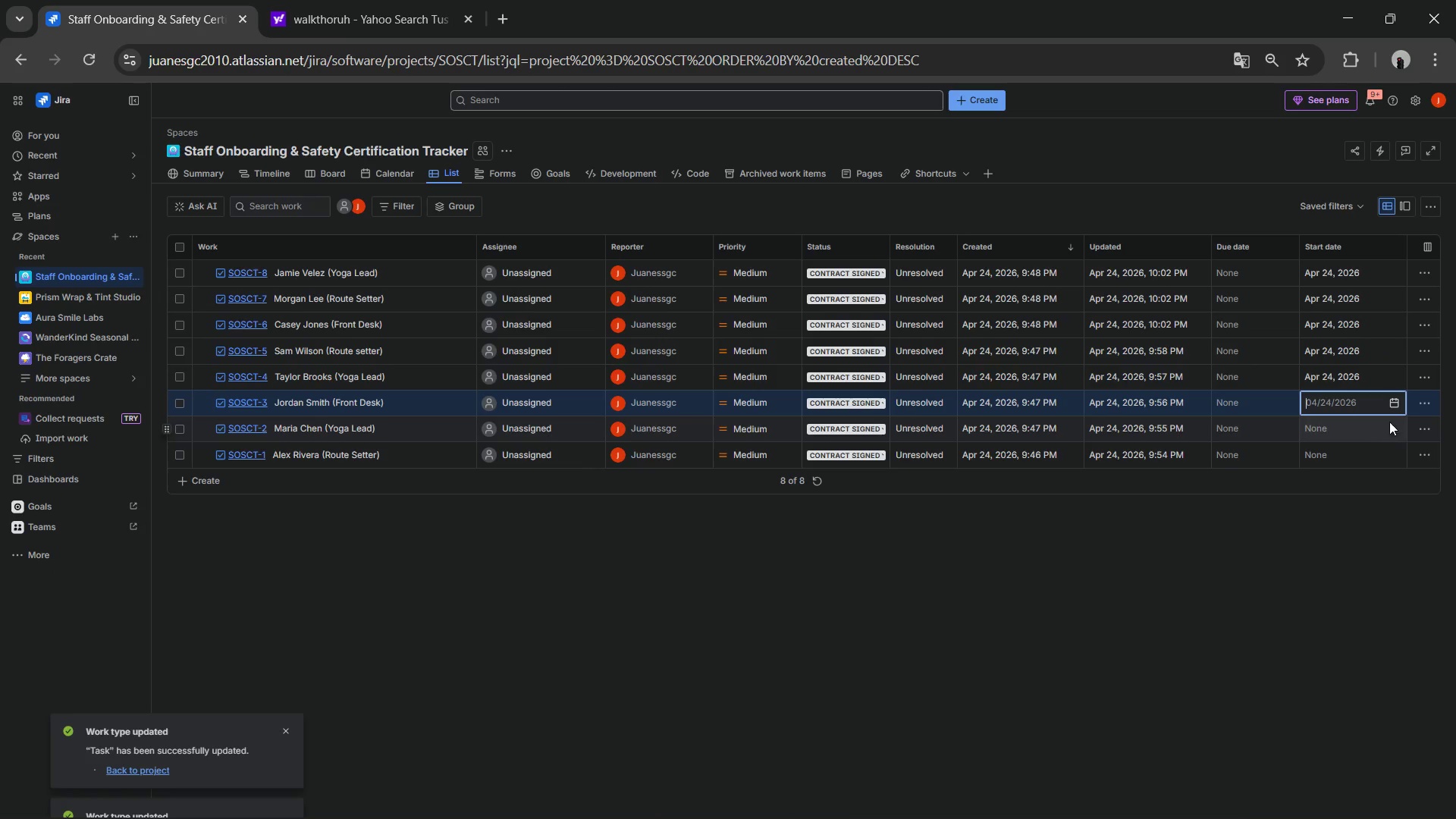 
left_click([1390, 402])
 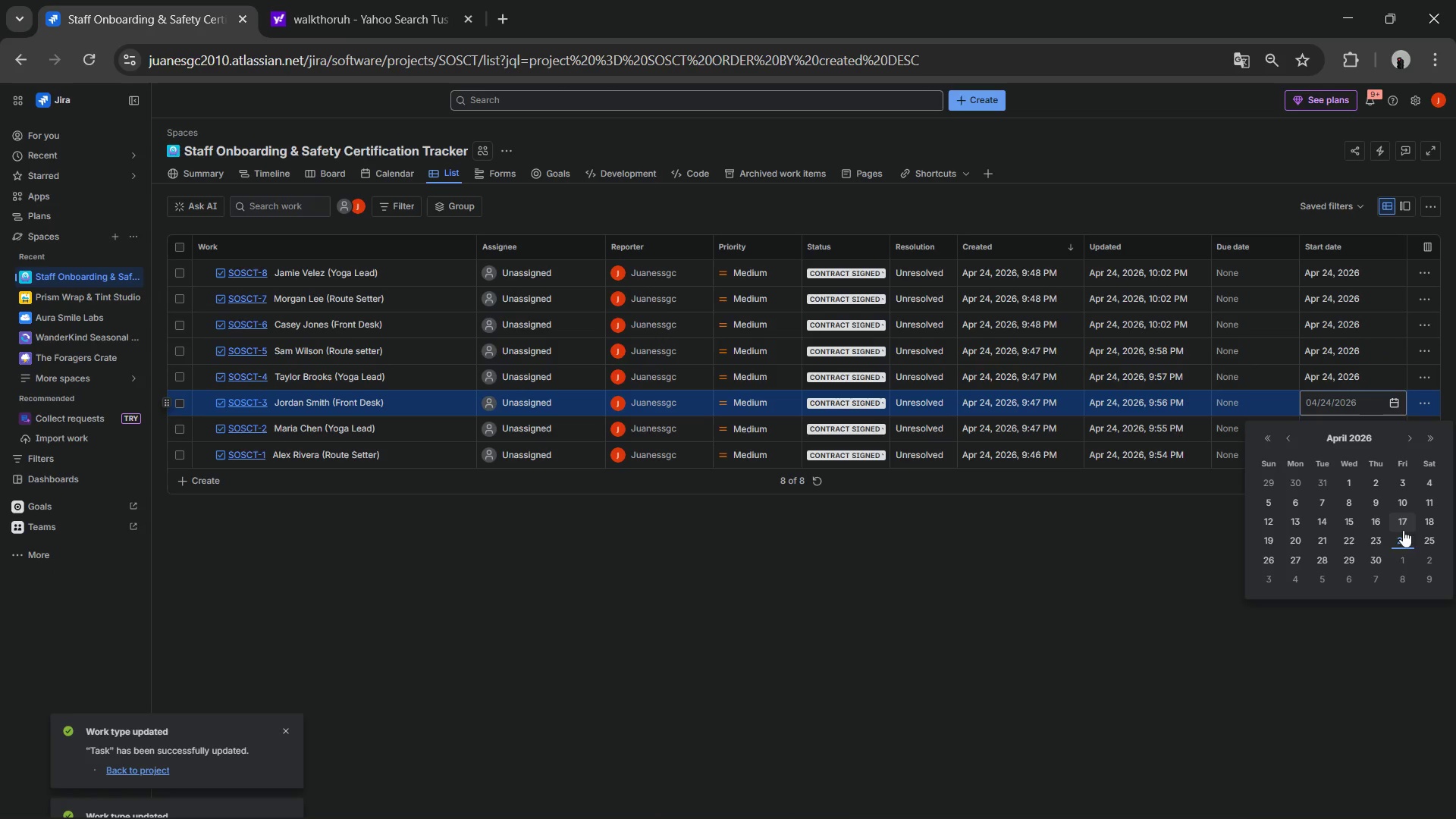 
left_click([1405, 539])
 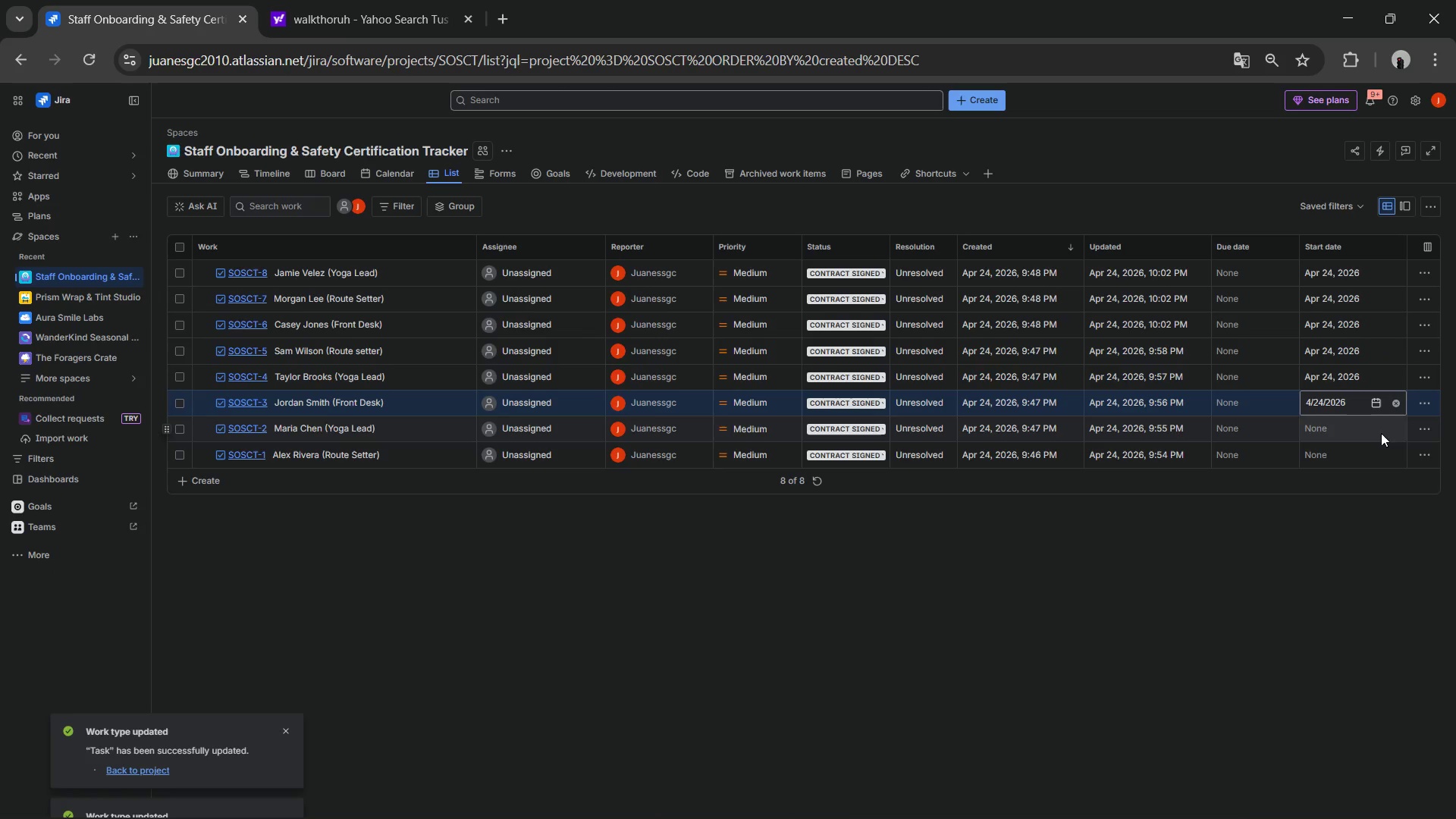 
left_click([1376, 429])
 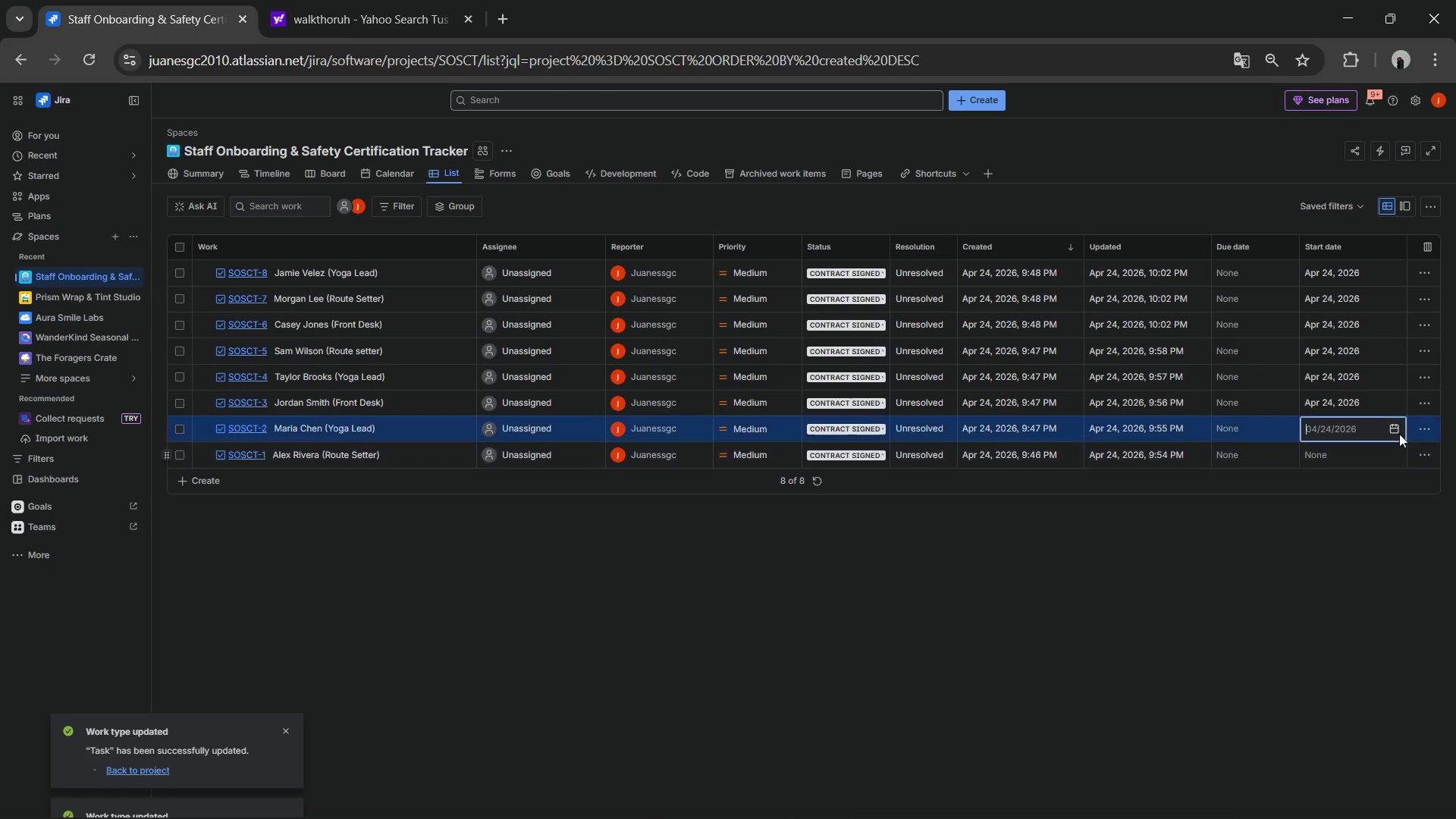 
left_click([1396, 428])
 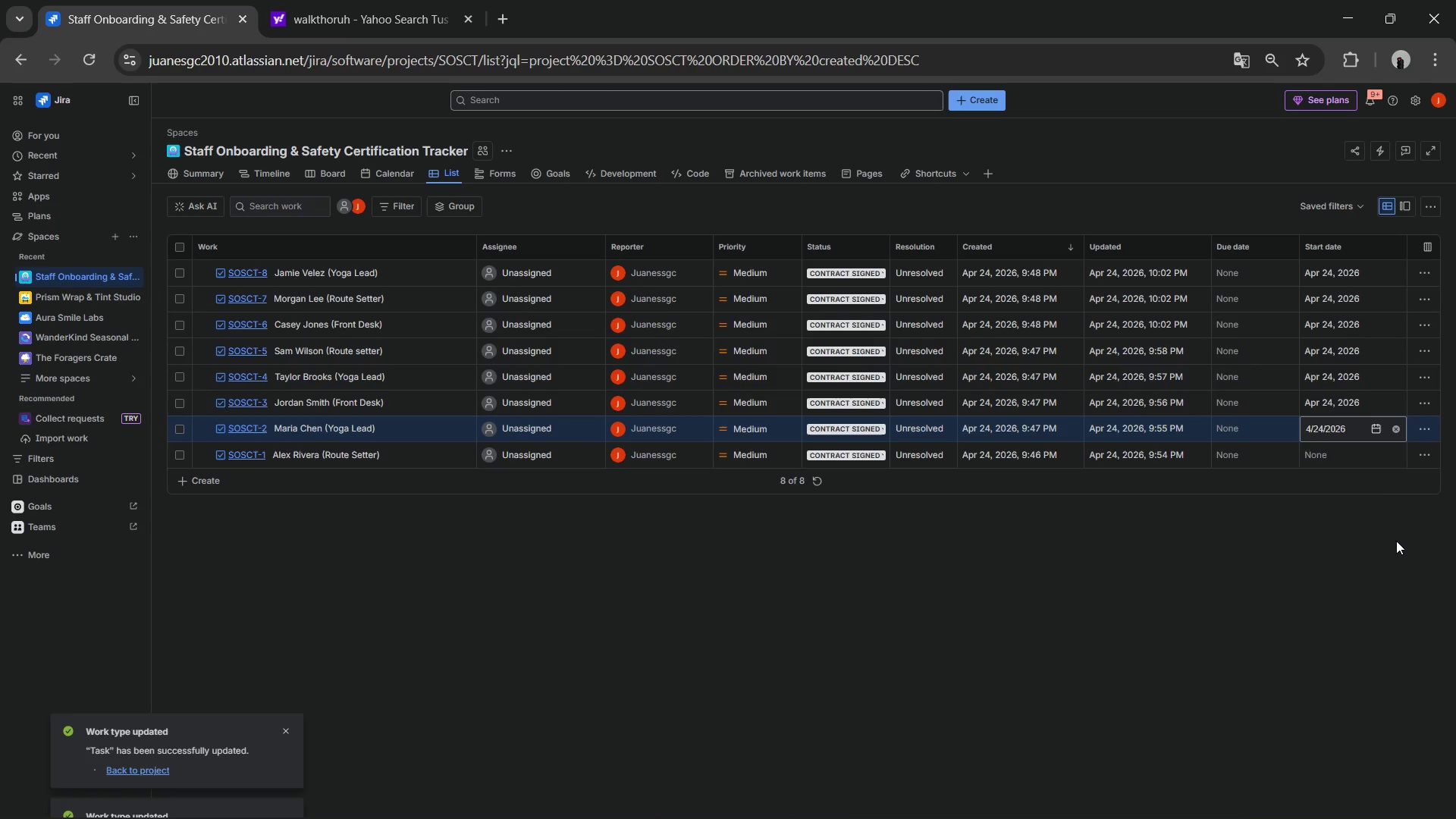 
left_click([1357, 457])
 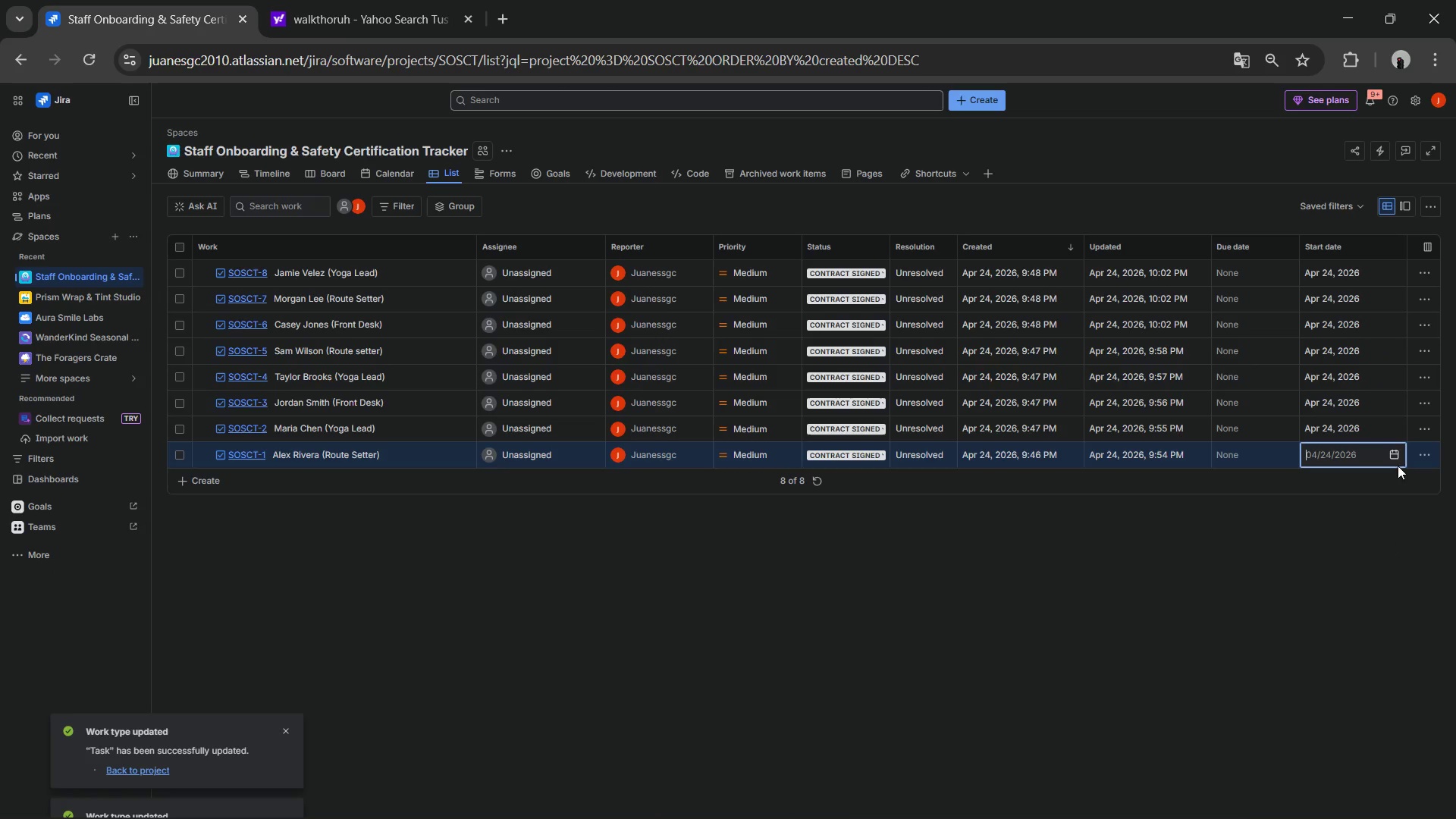 
left_click([1395, 453])
 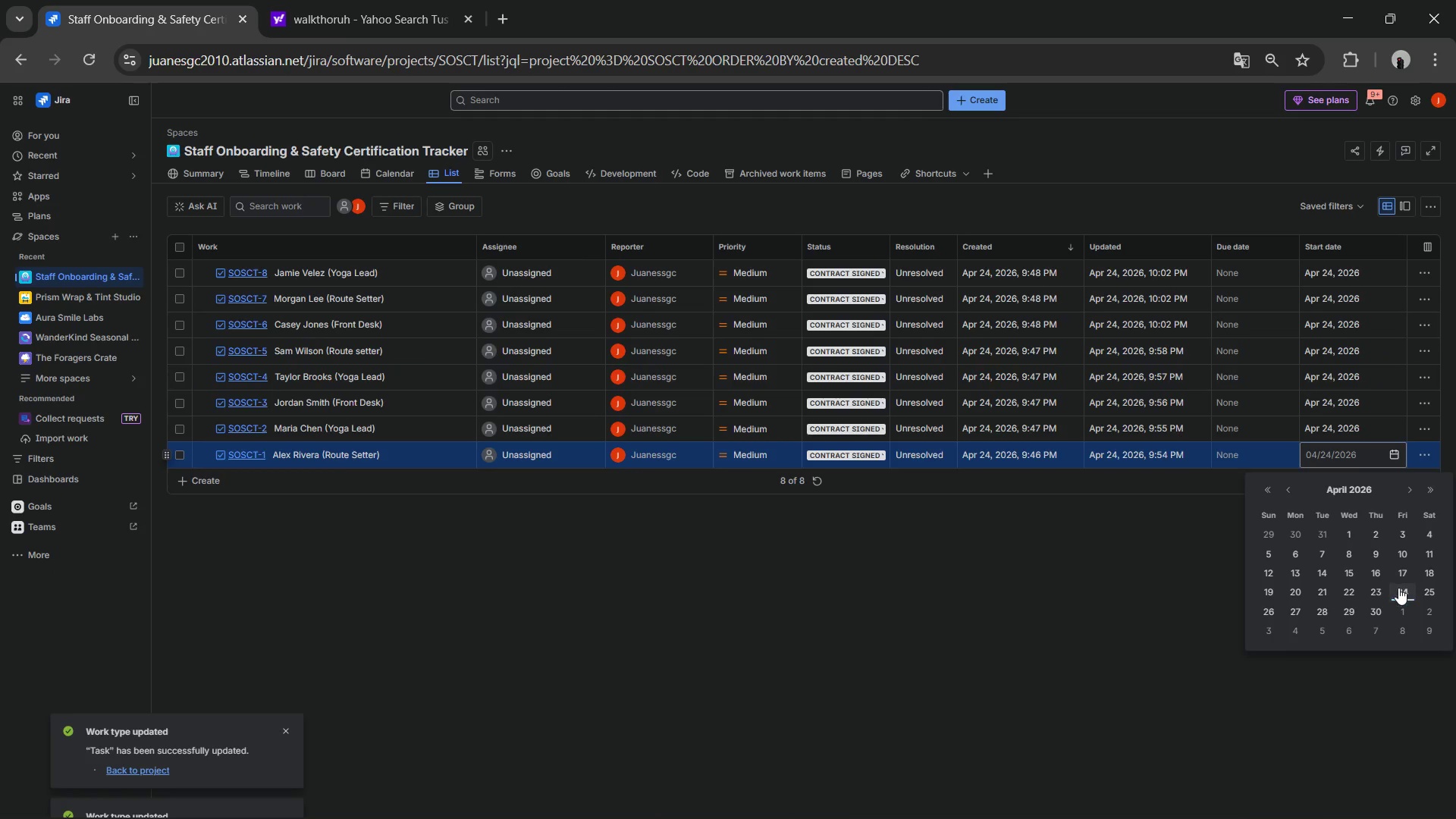 
left_click([1398, 588])
 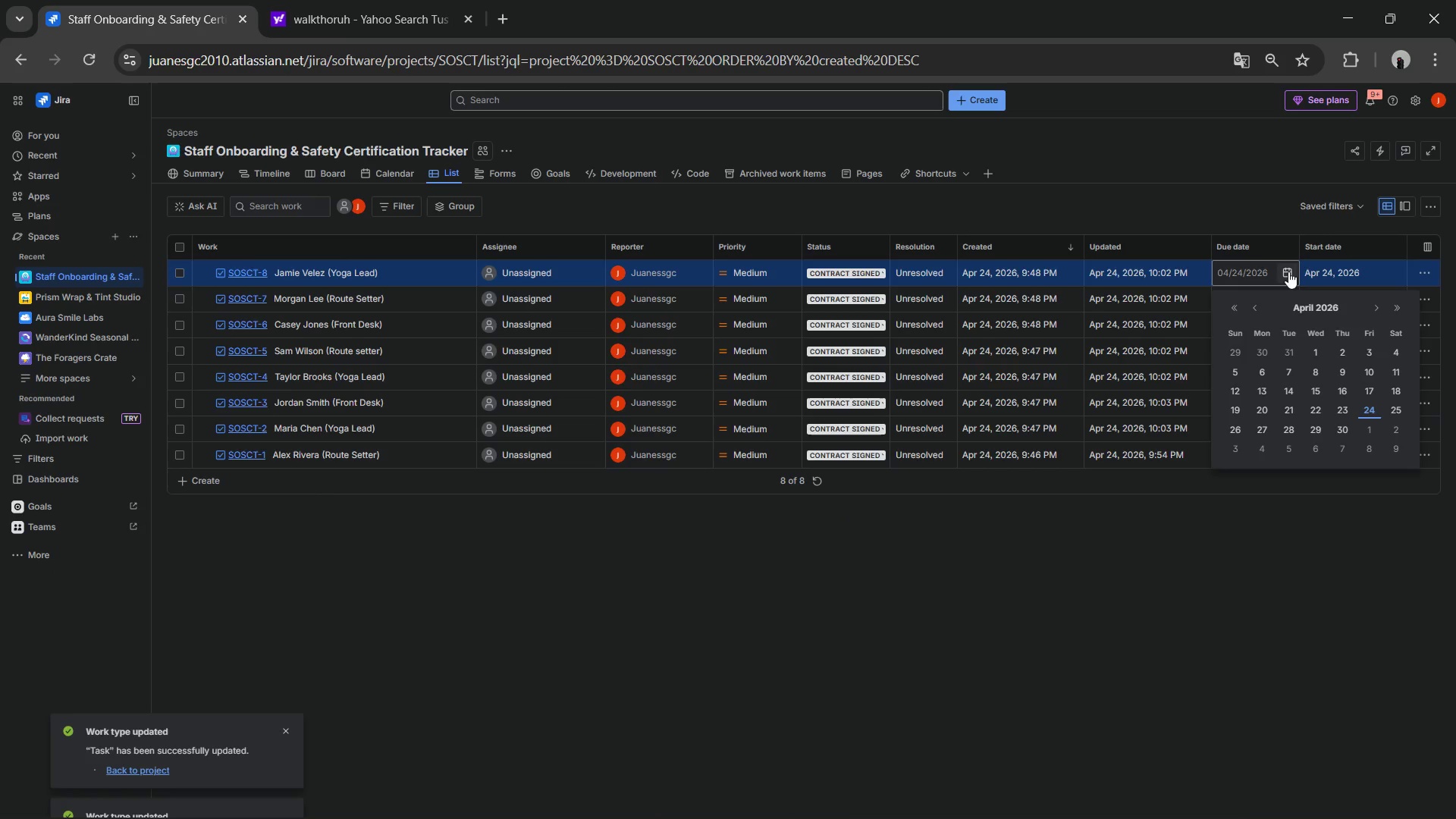 
wait(10.64)
 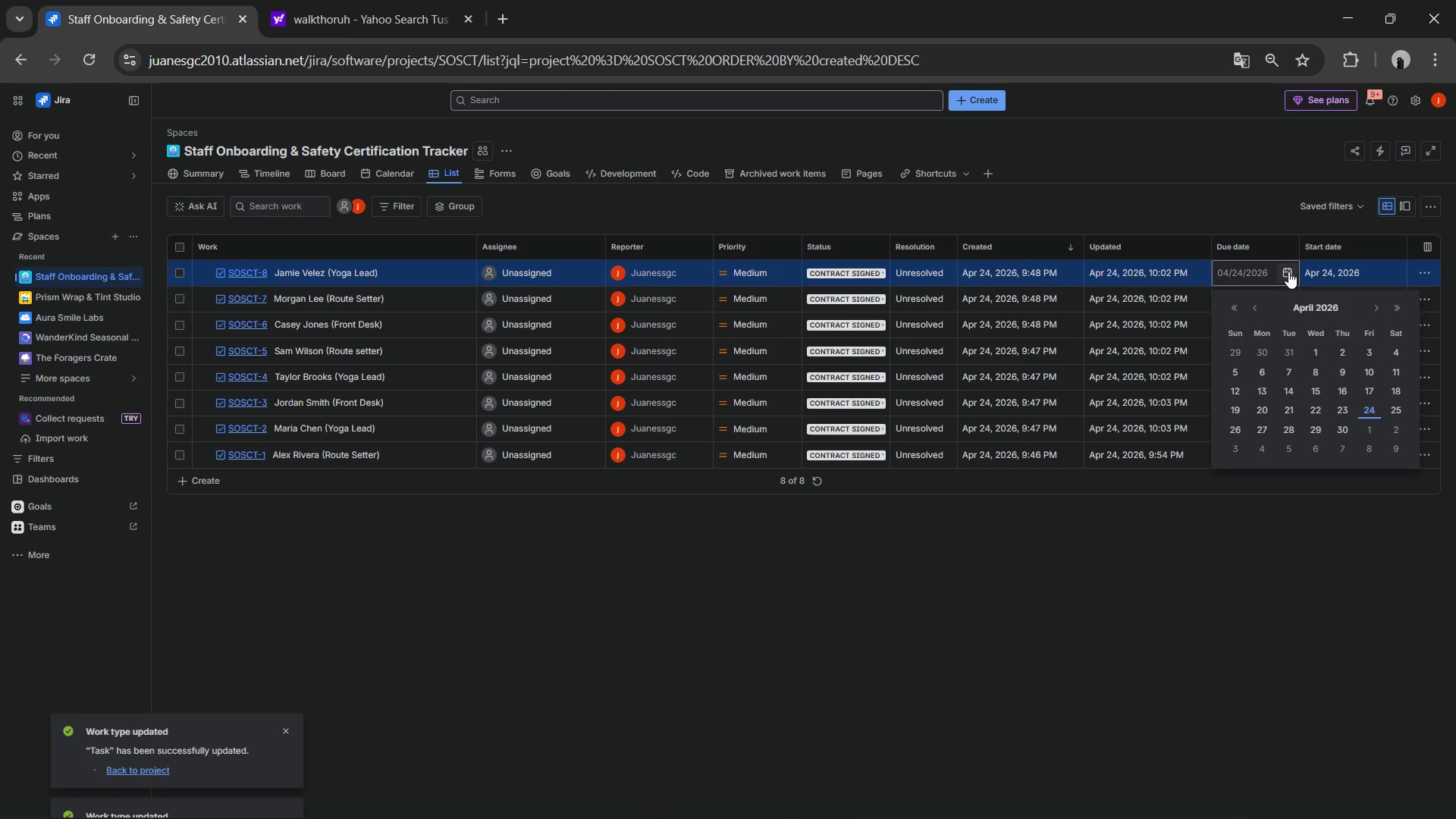 
left_click([1373, 450])
 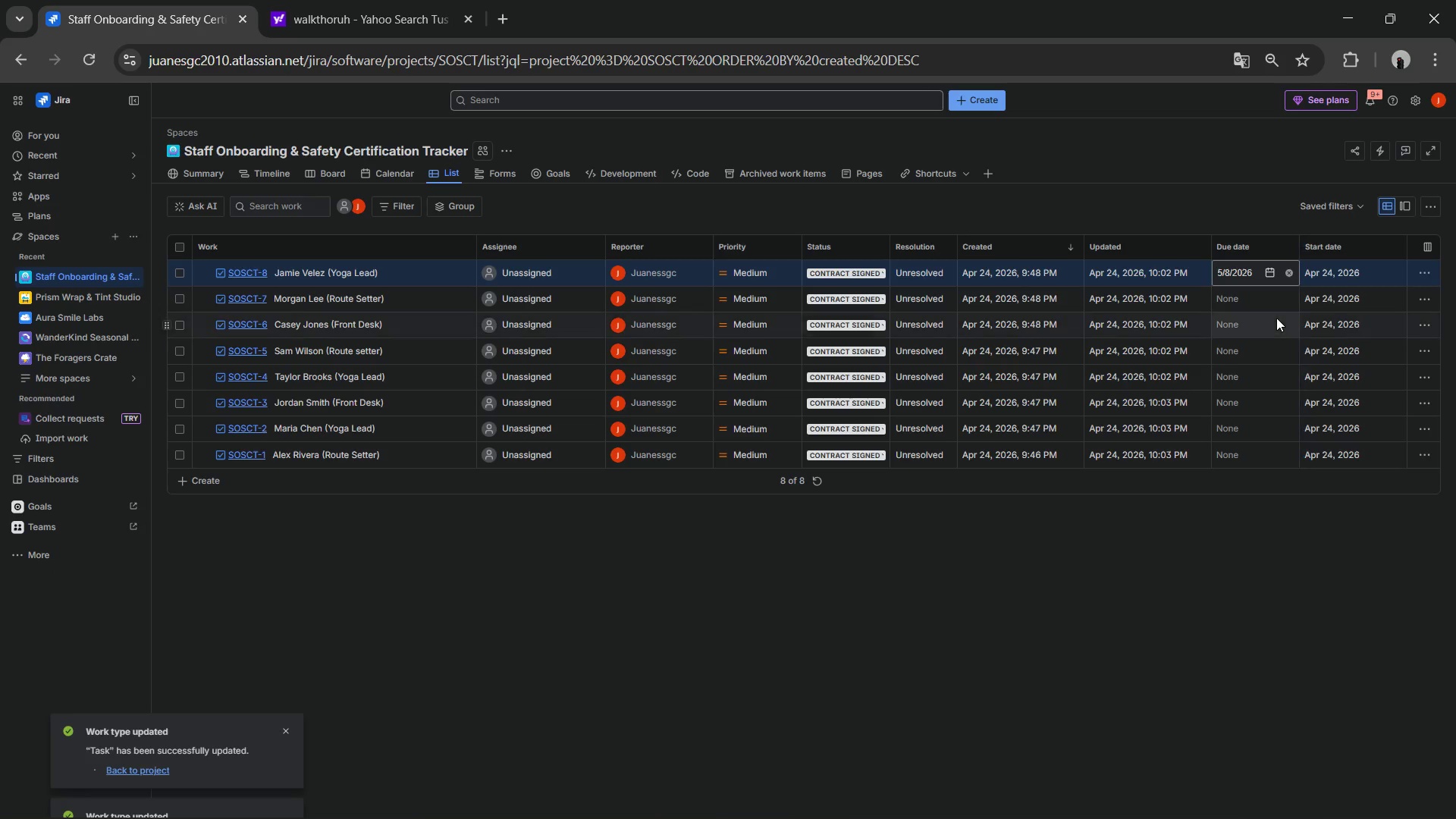 
left_click([1269, 306])
 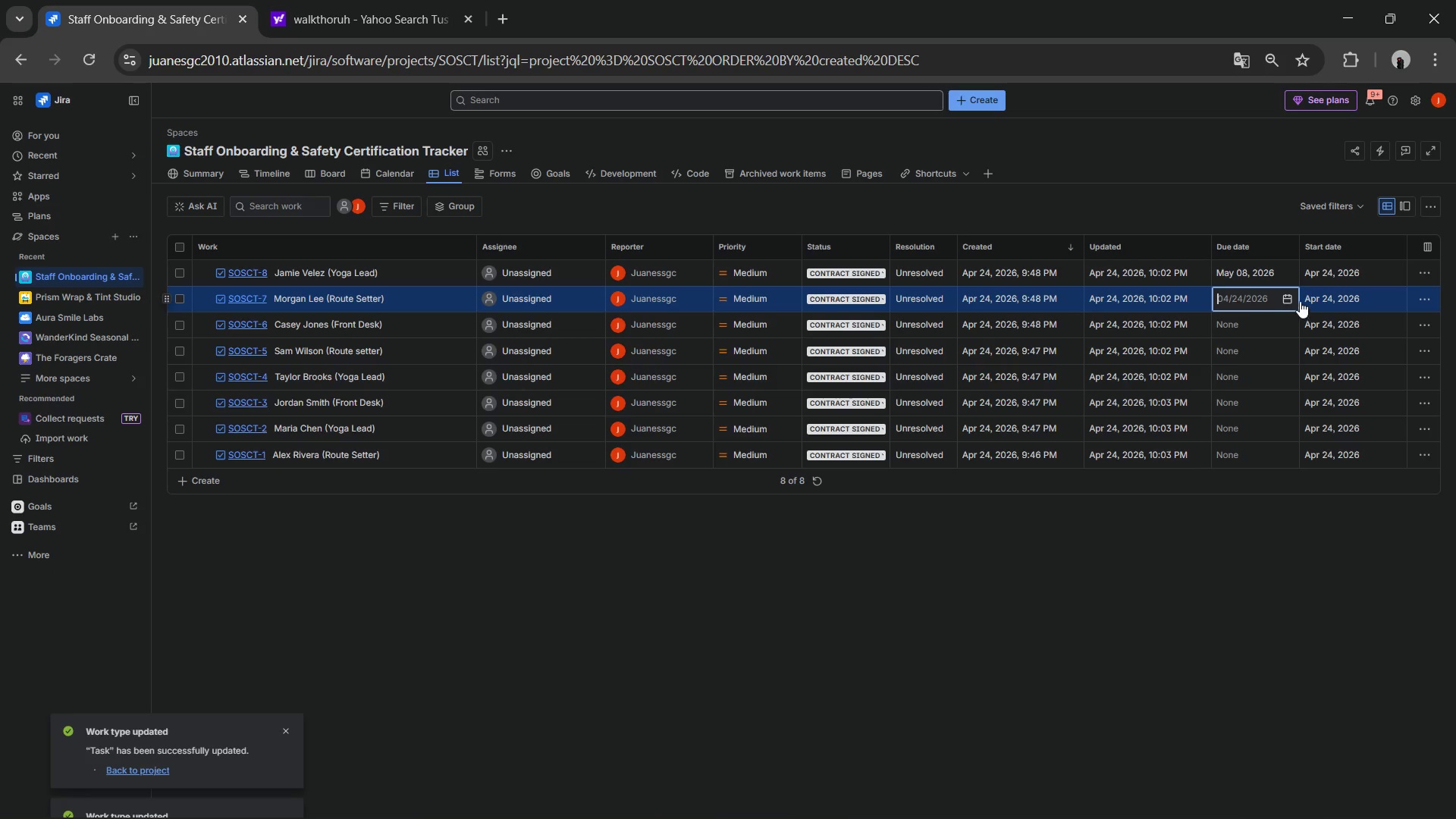 
left_click([1297, 300])
 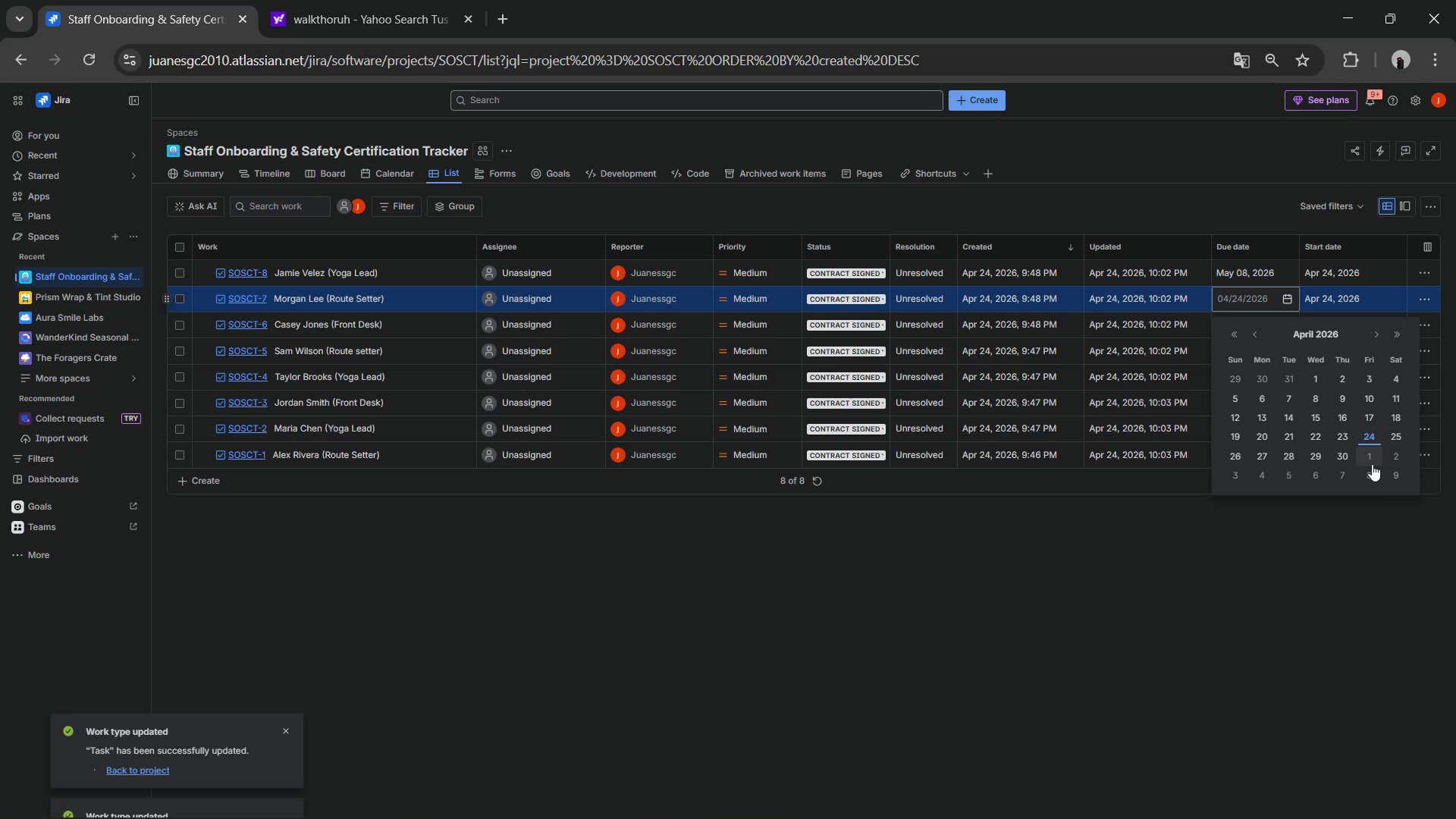 
left_click([1374, 475])
 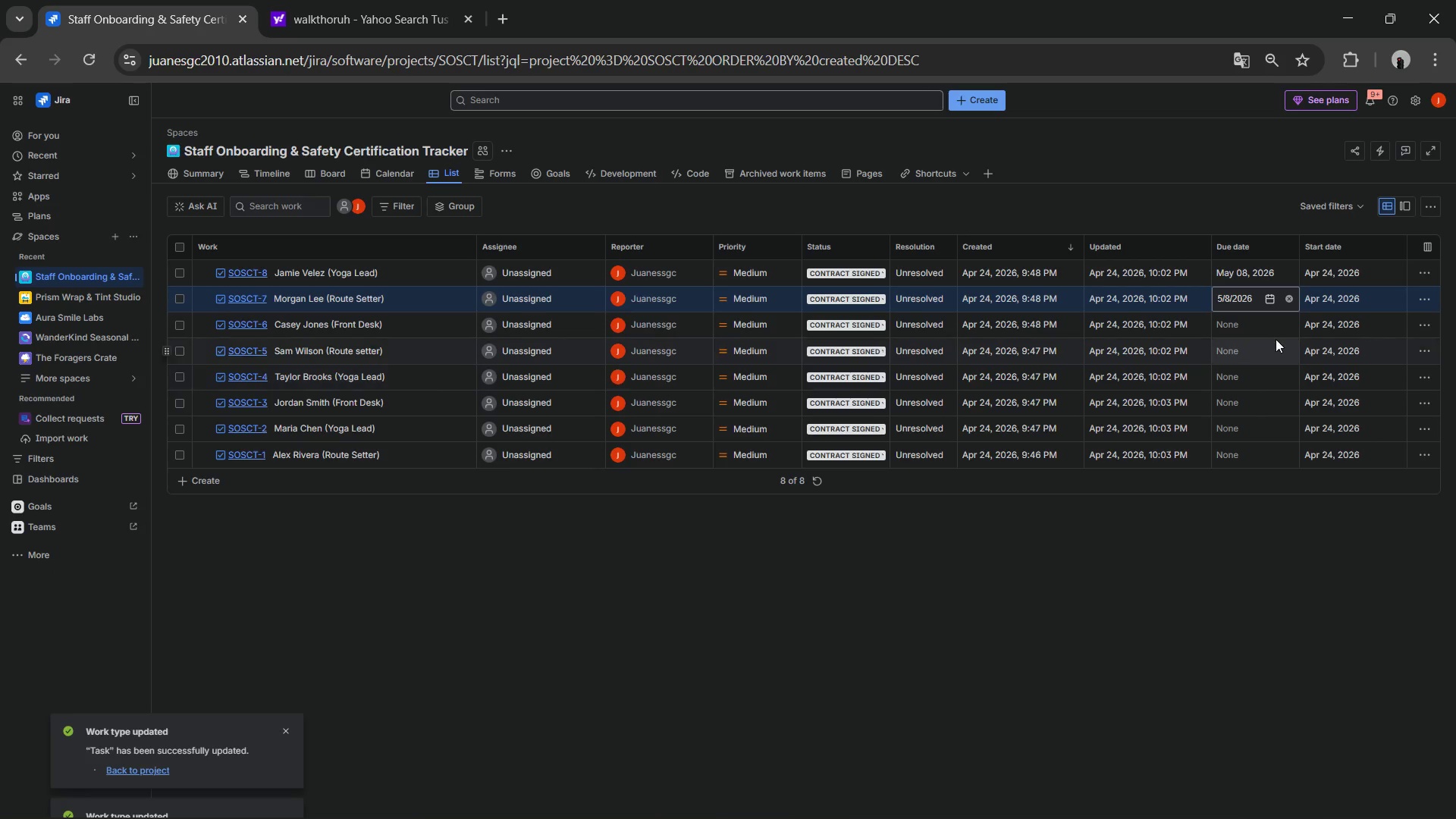 
left_click([1274, 338])
 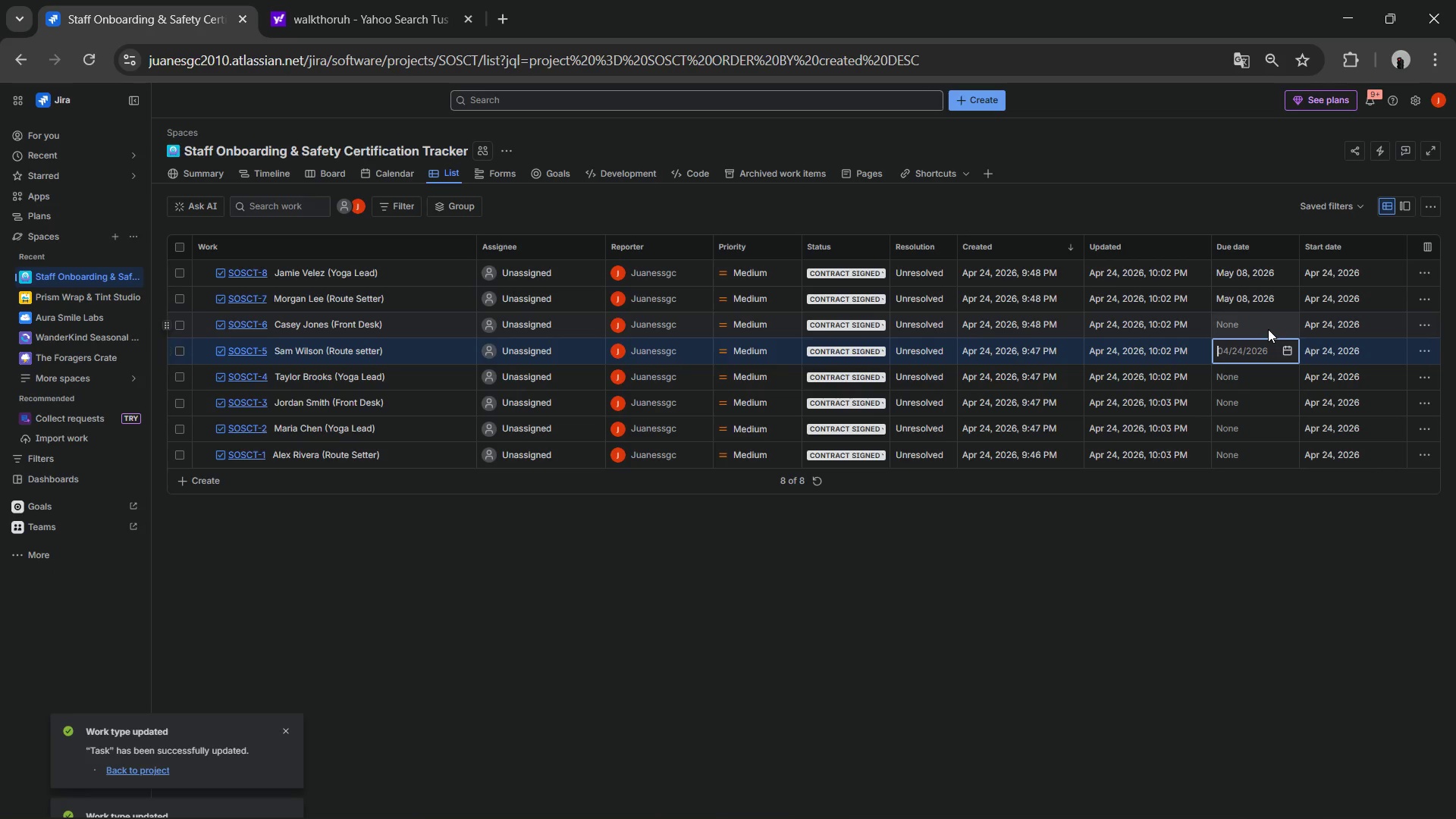 
left_click([1266, 328])
 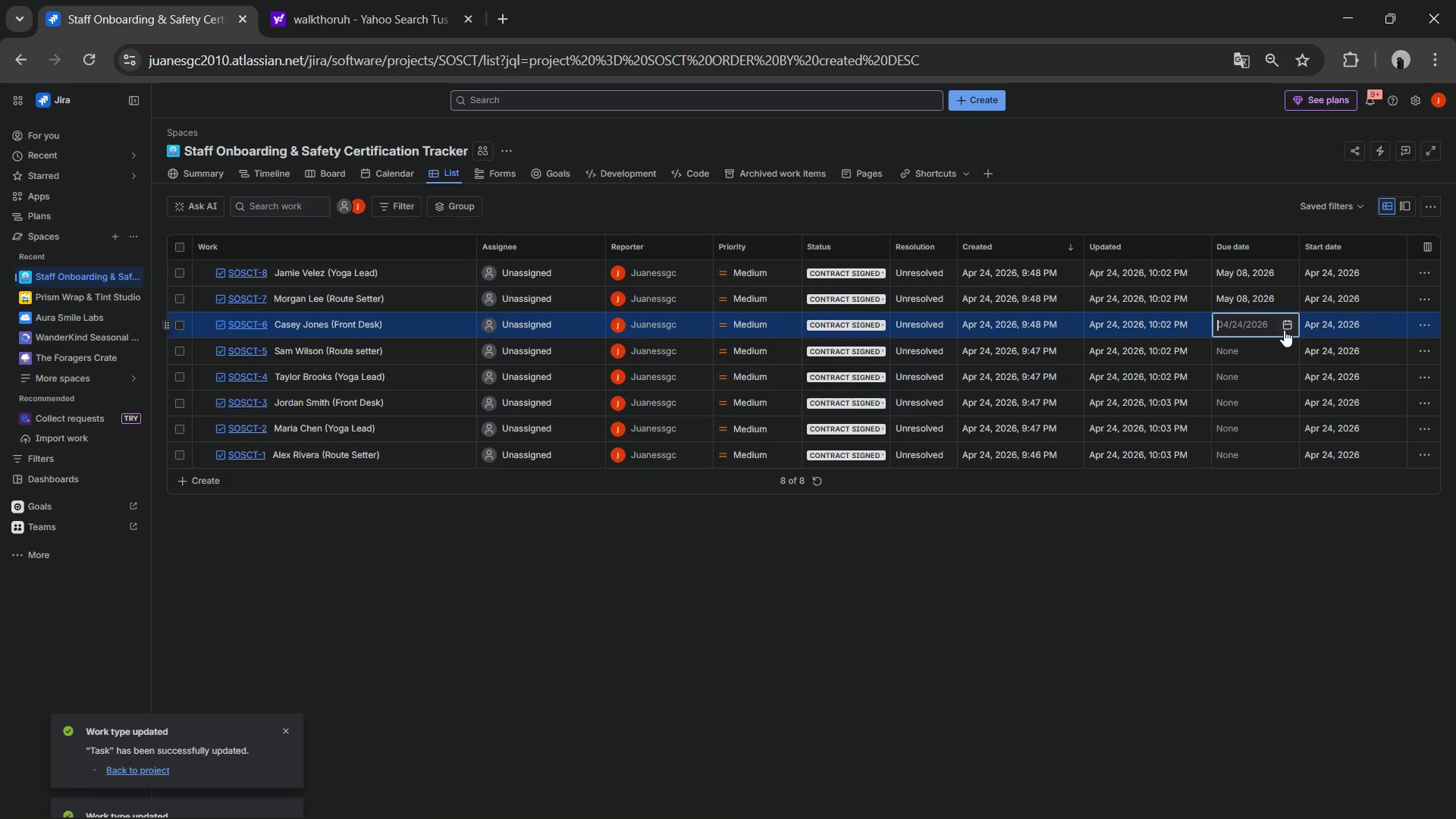 
left_click([1286, 326])
 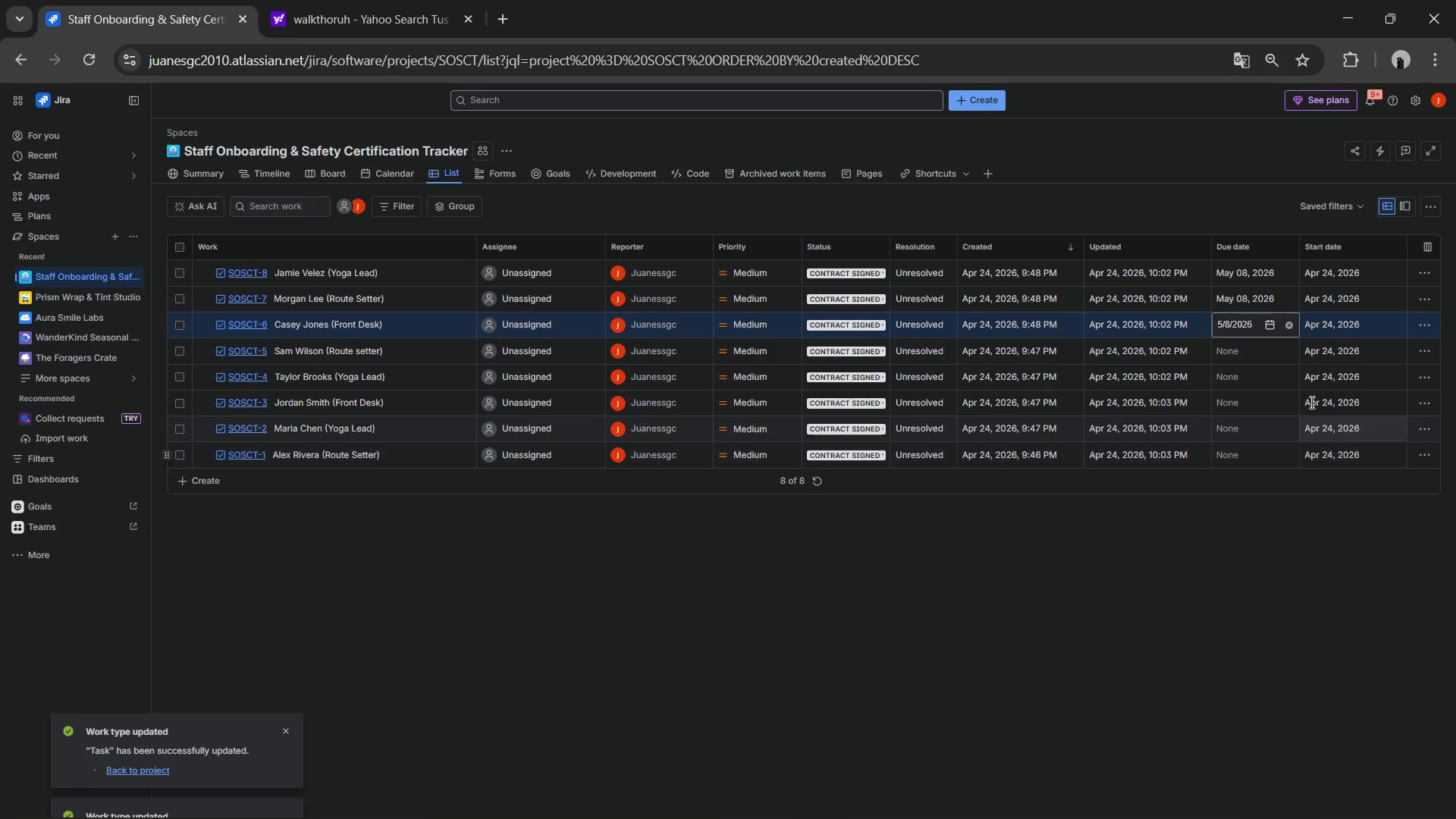 
left_click([1266, 359])
 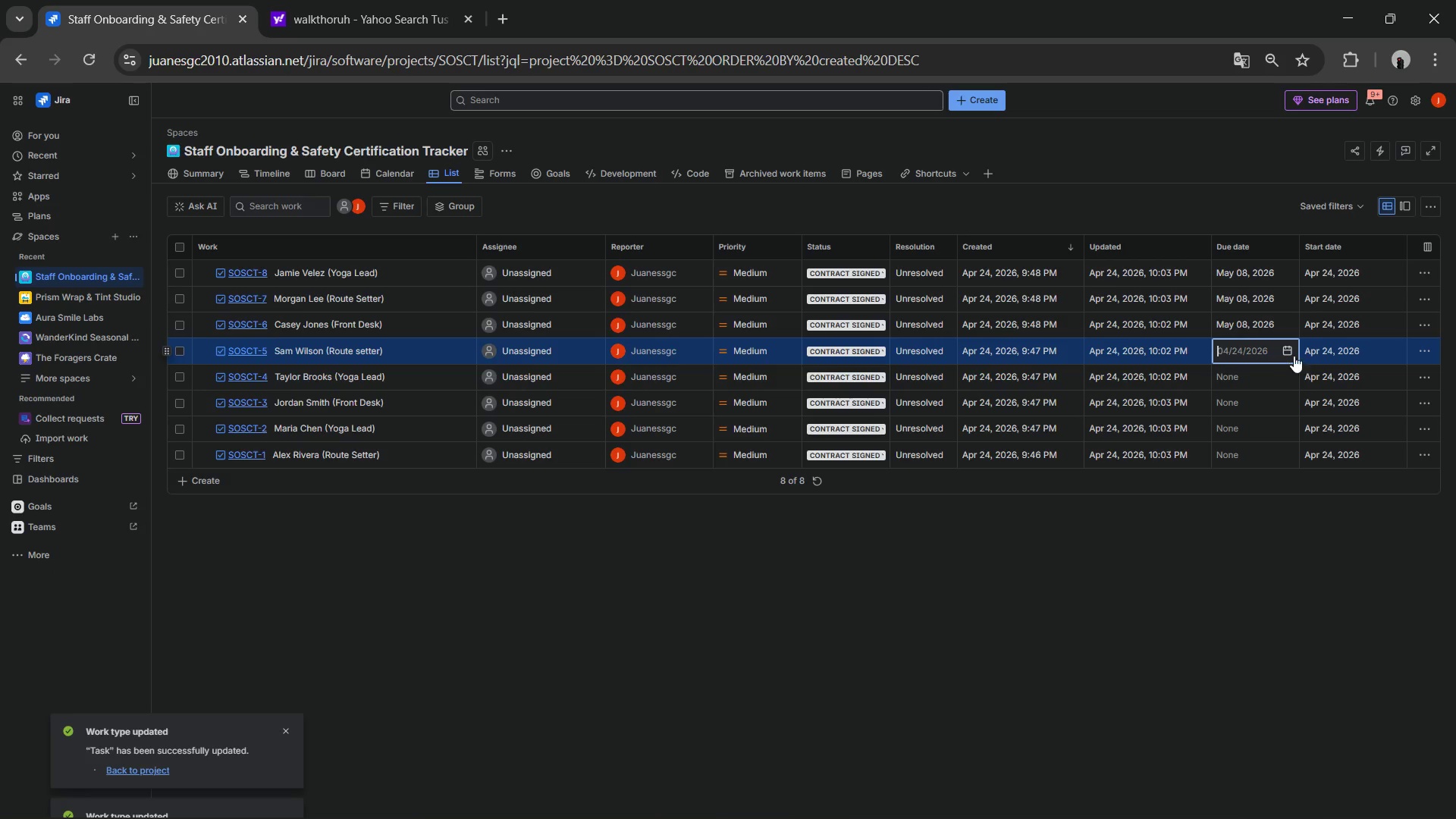 
left_click([1294, 353])
 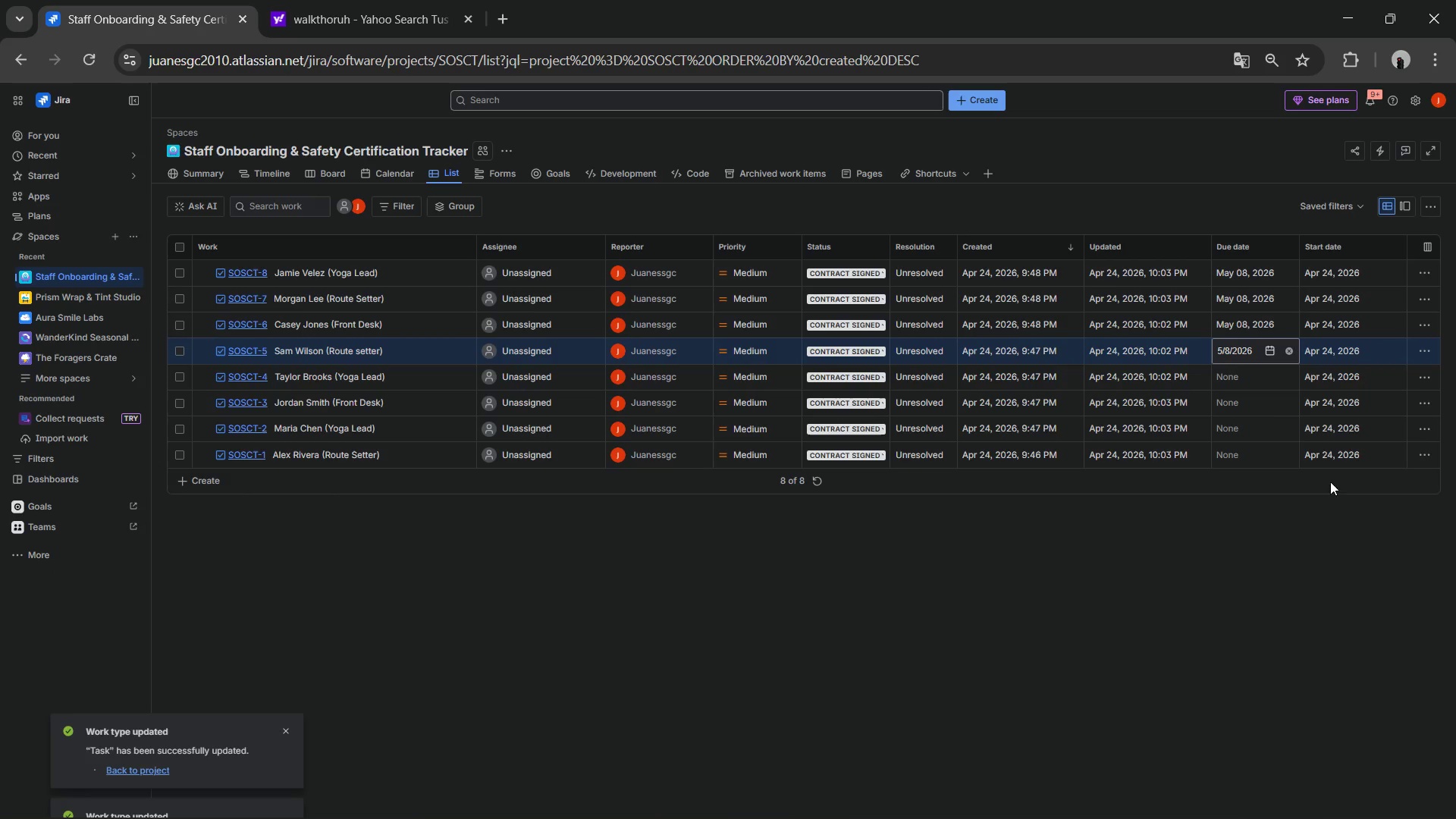 
left_click([1252, 375])
 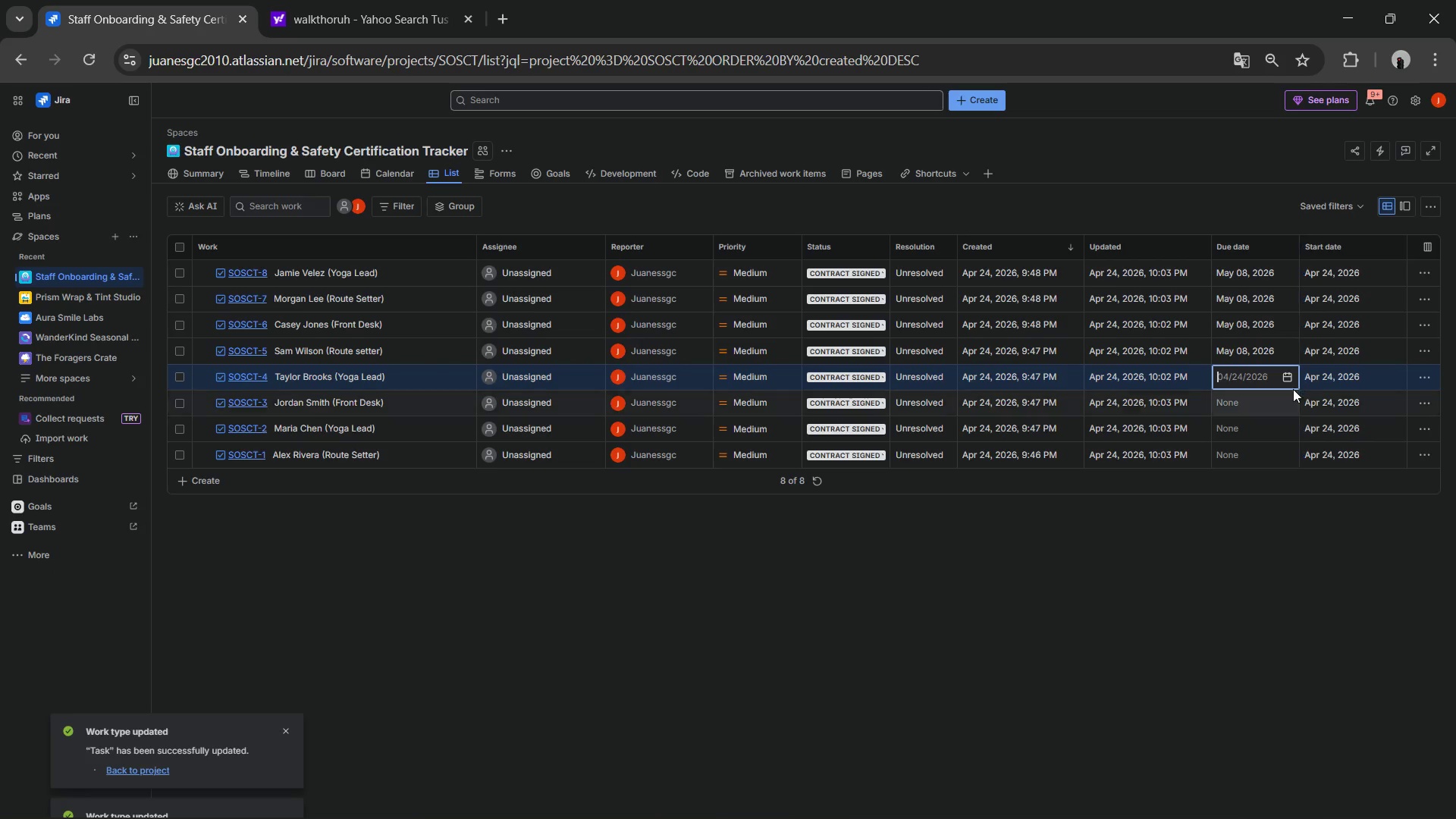 
left_click([1290, 381])
 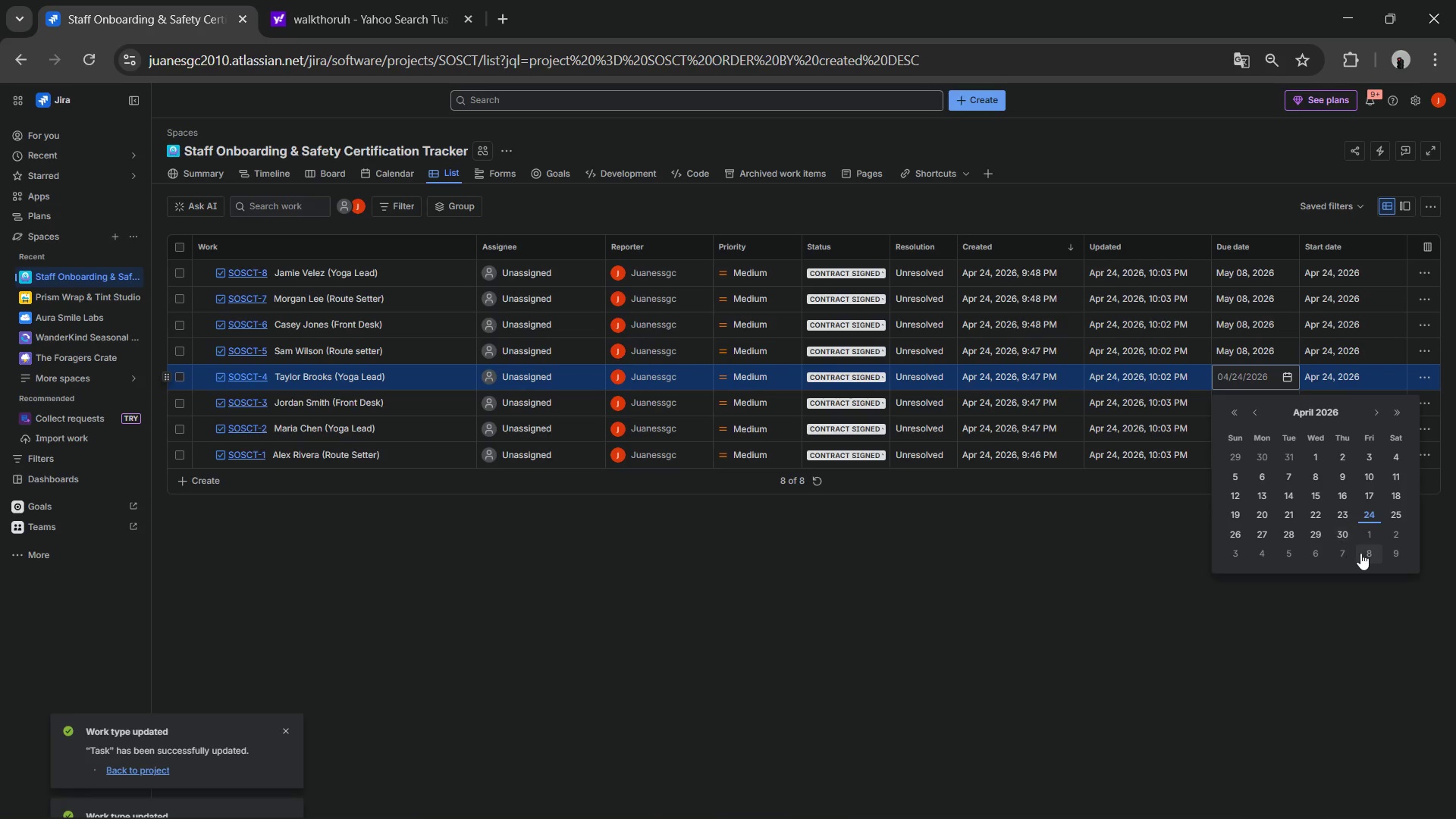 
left_click([1366, 554])
 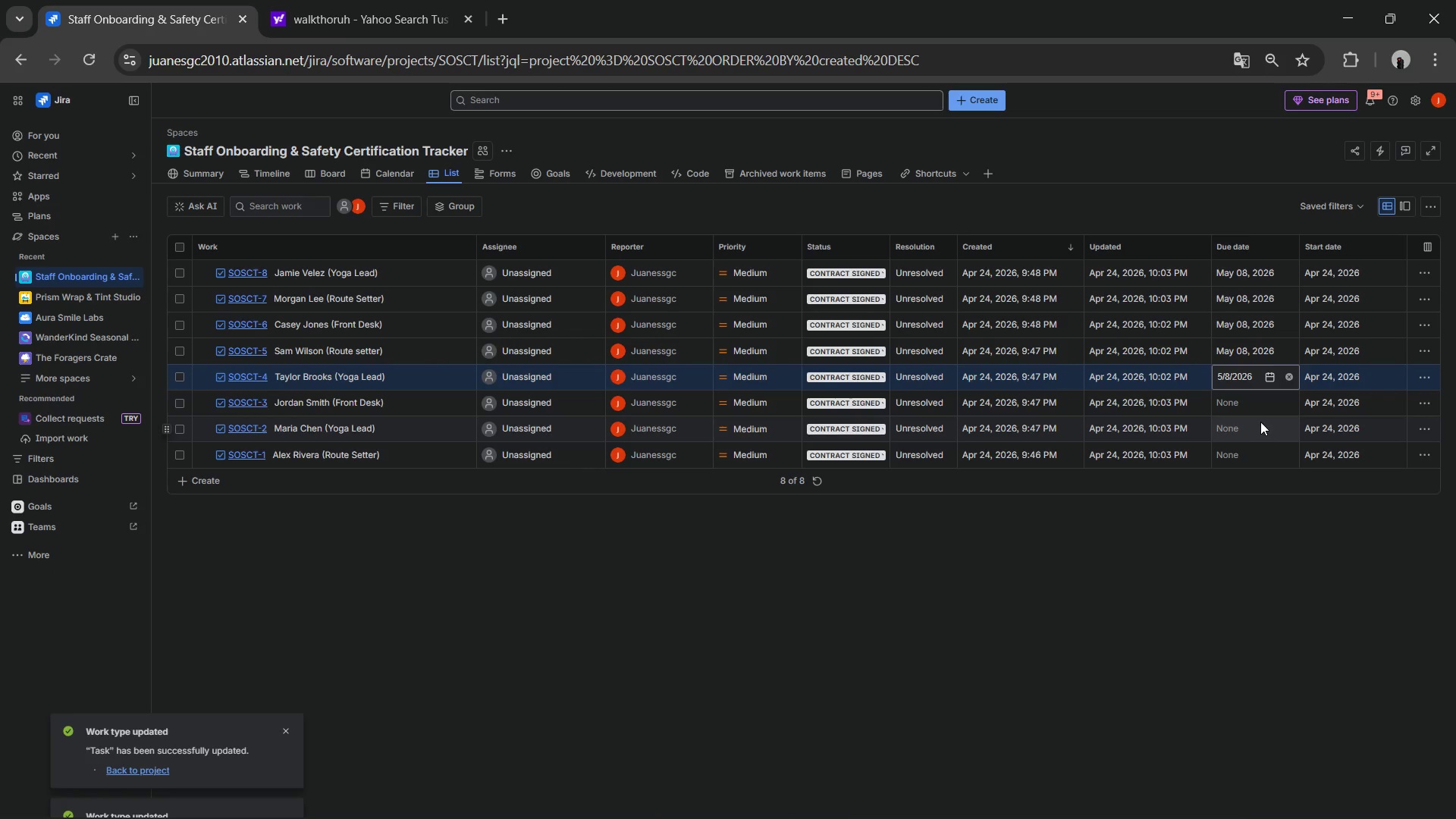 
left_click([1258, 405])
 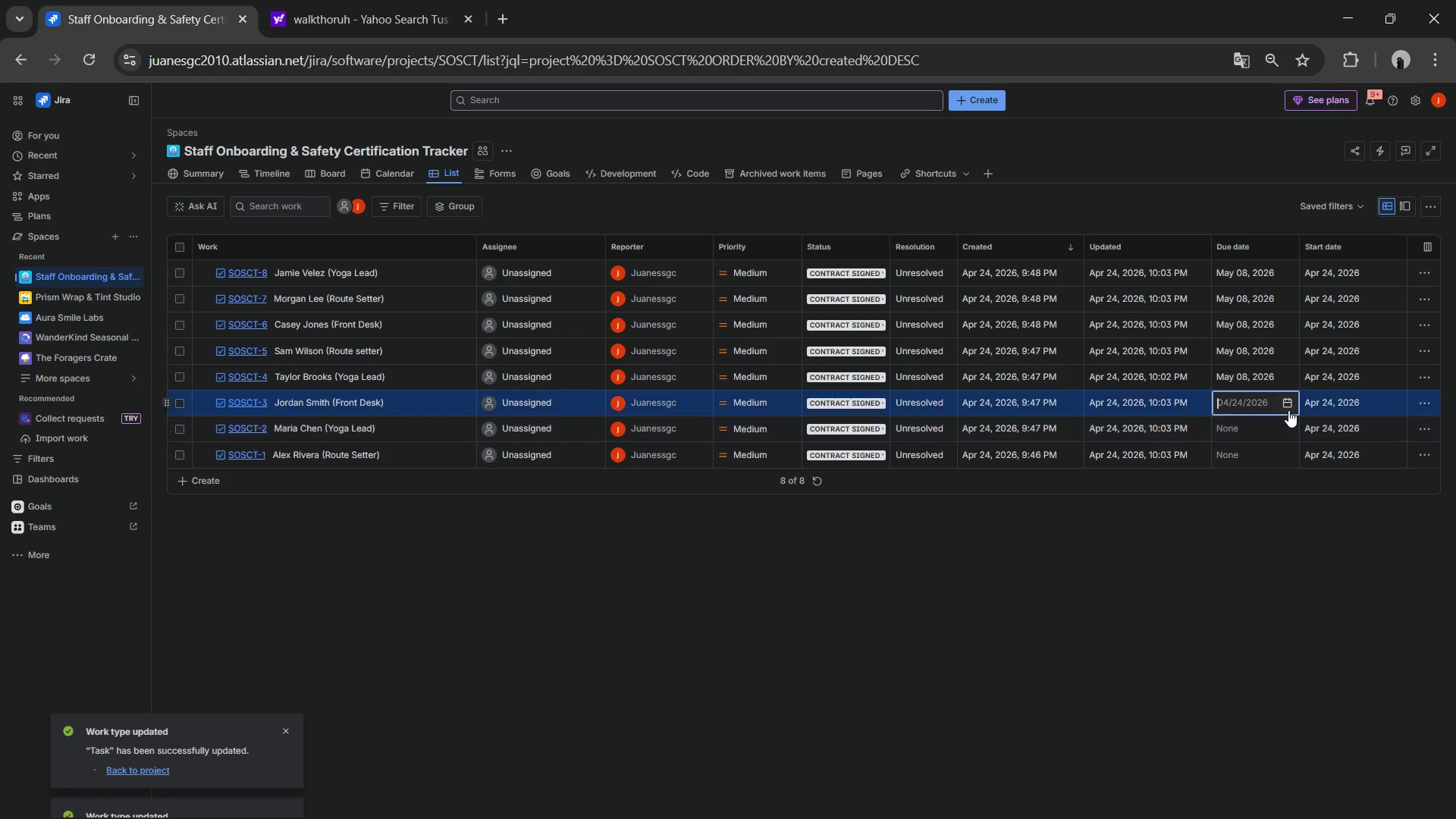 
left_click([1288, 406])
 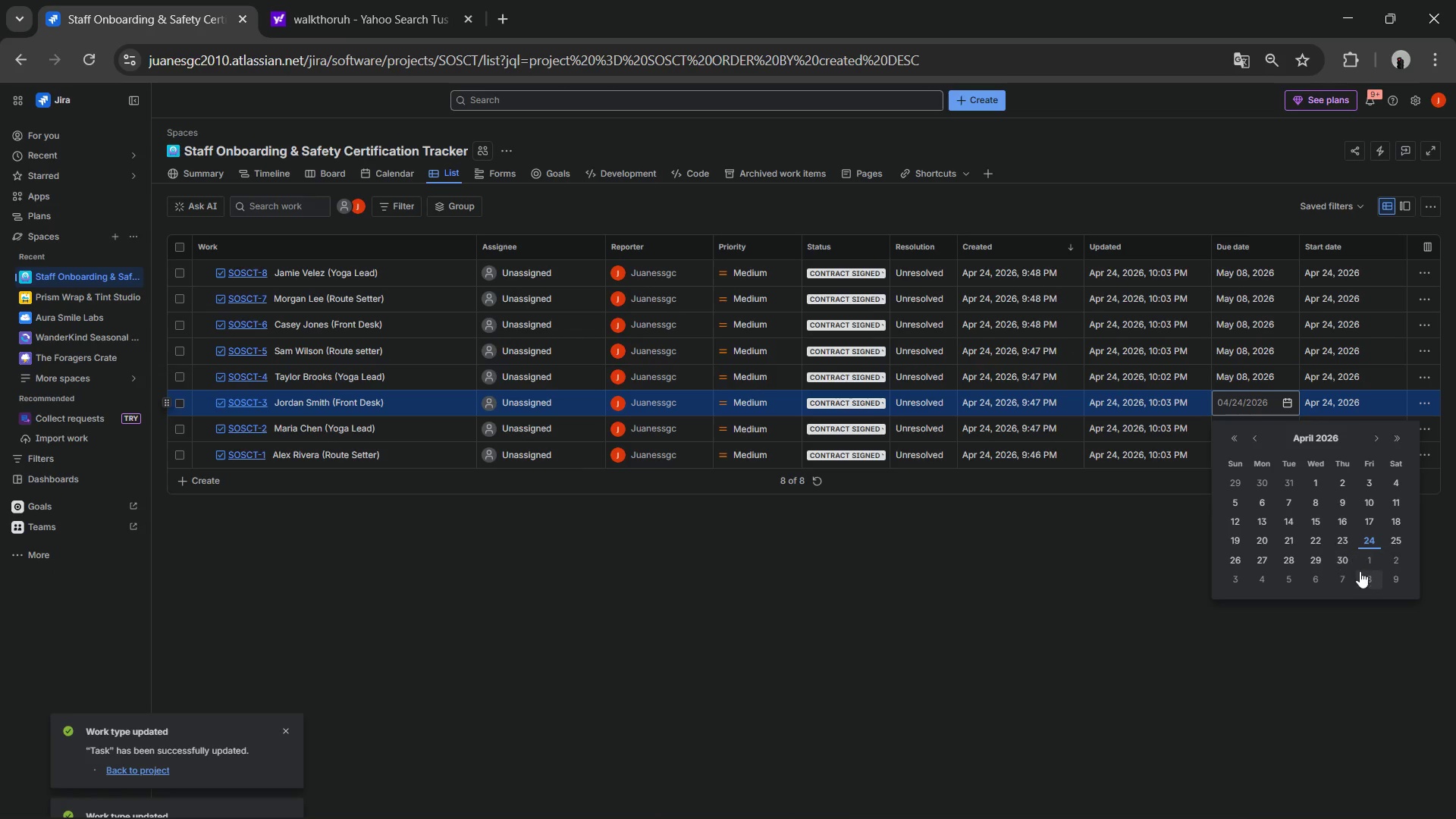 
left_click([1364, 575])
 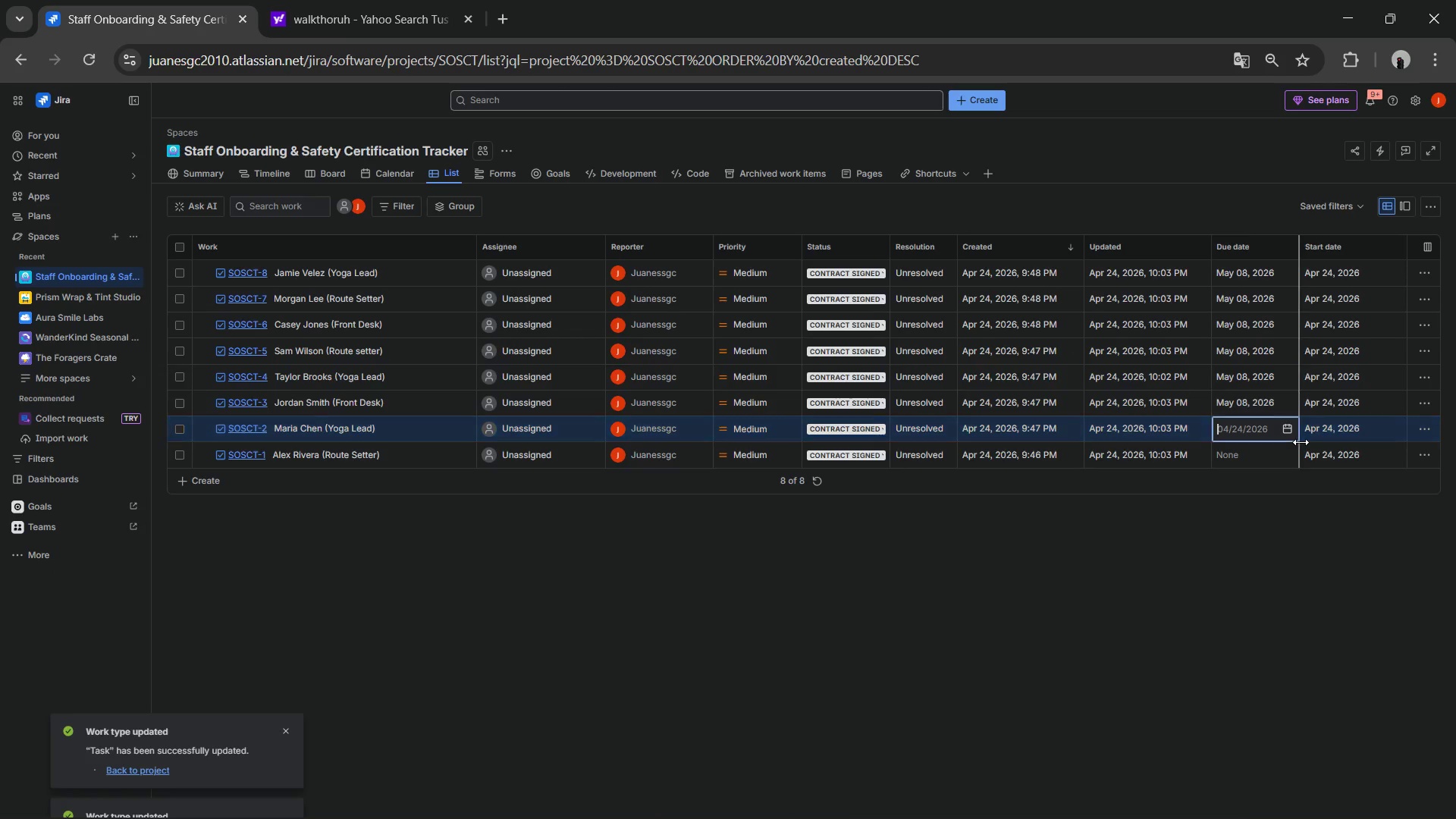 
left_click([1285, 427])
 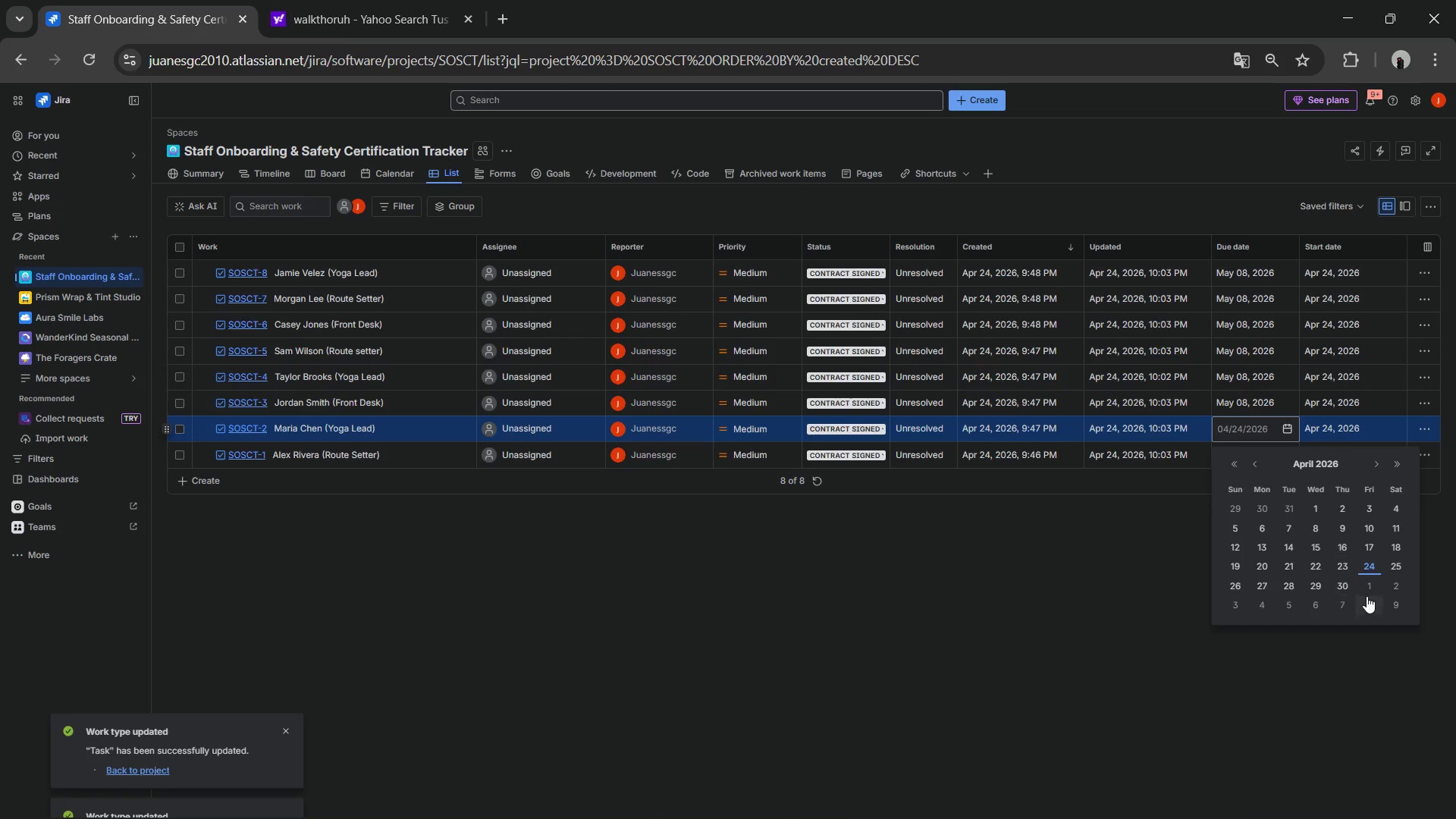 
left_click([1368, 595])
 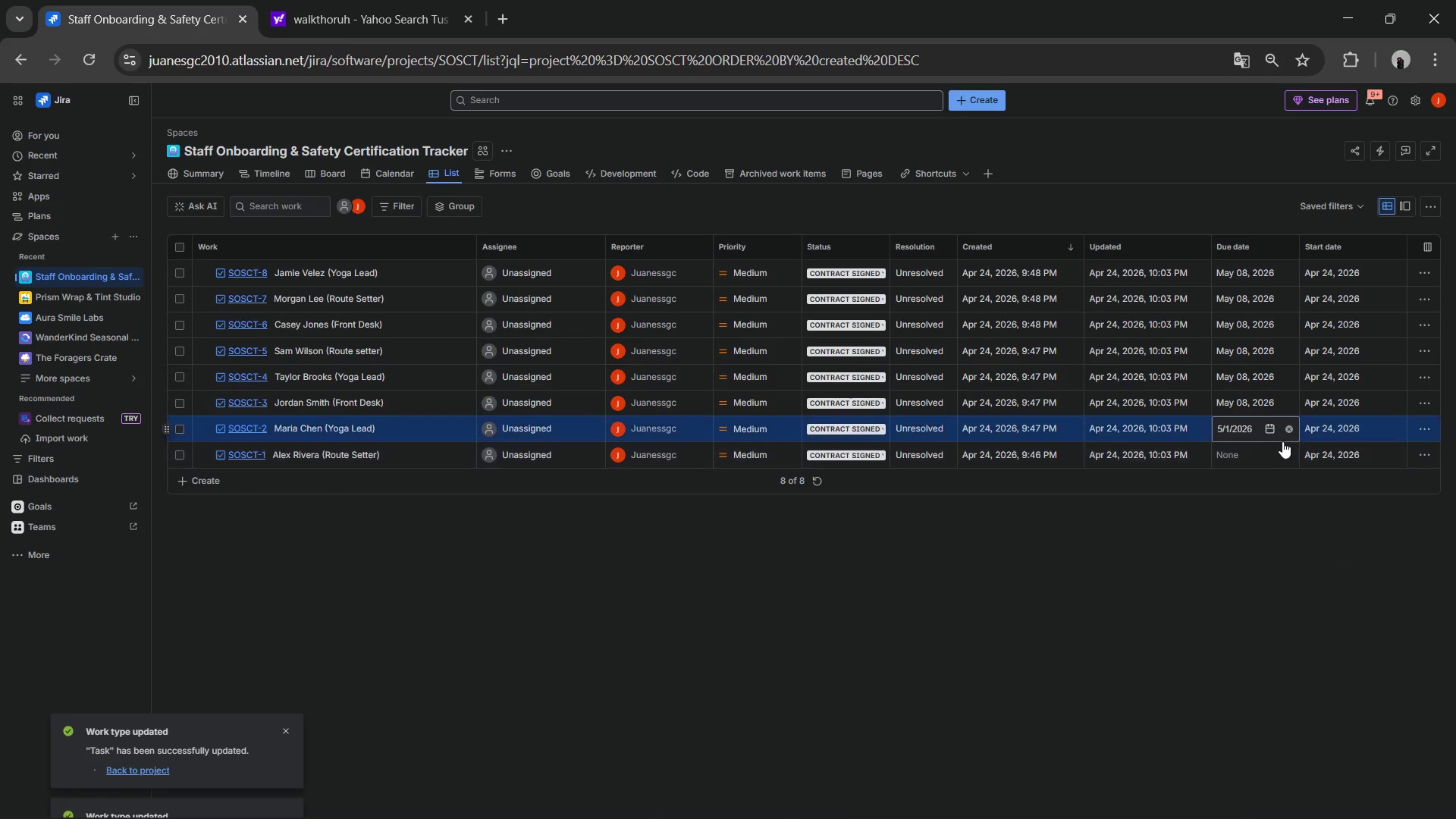 
left_click([1282, 428])
 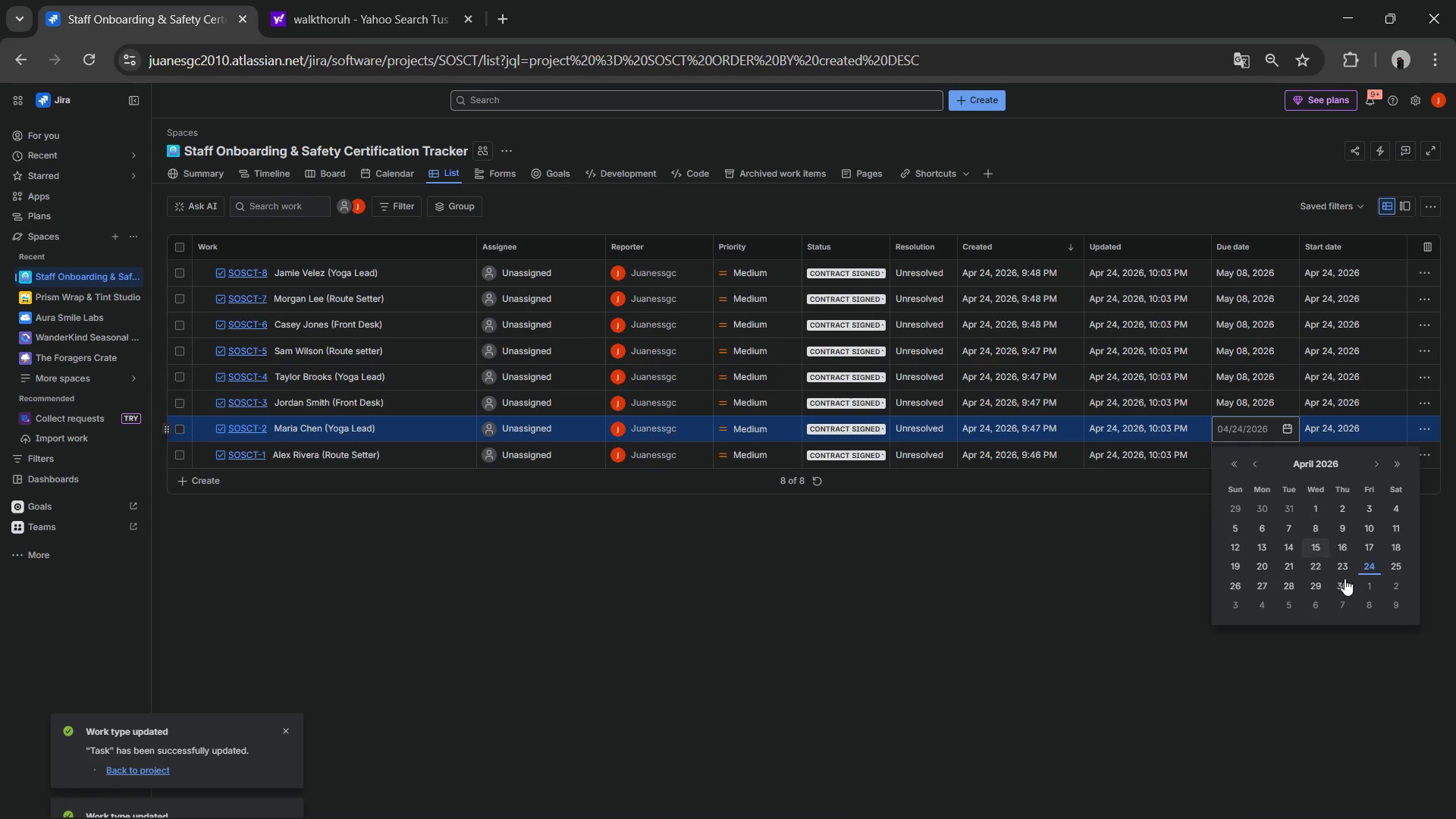 
left_click([1362, 605])
 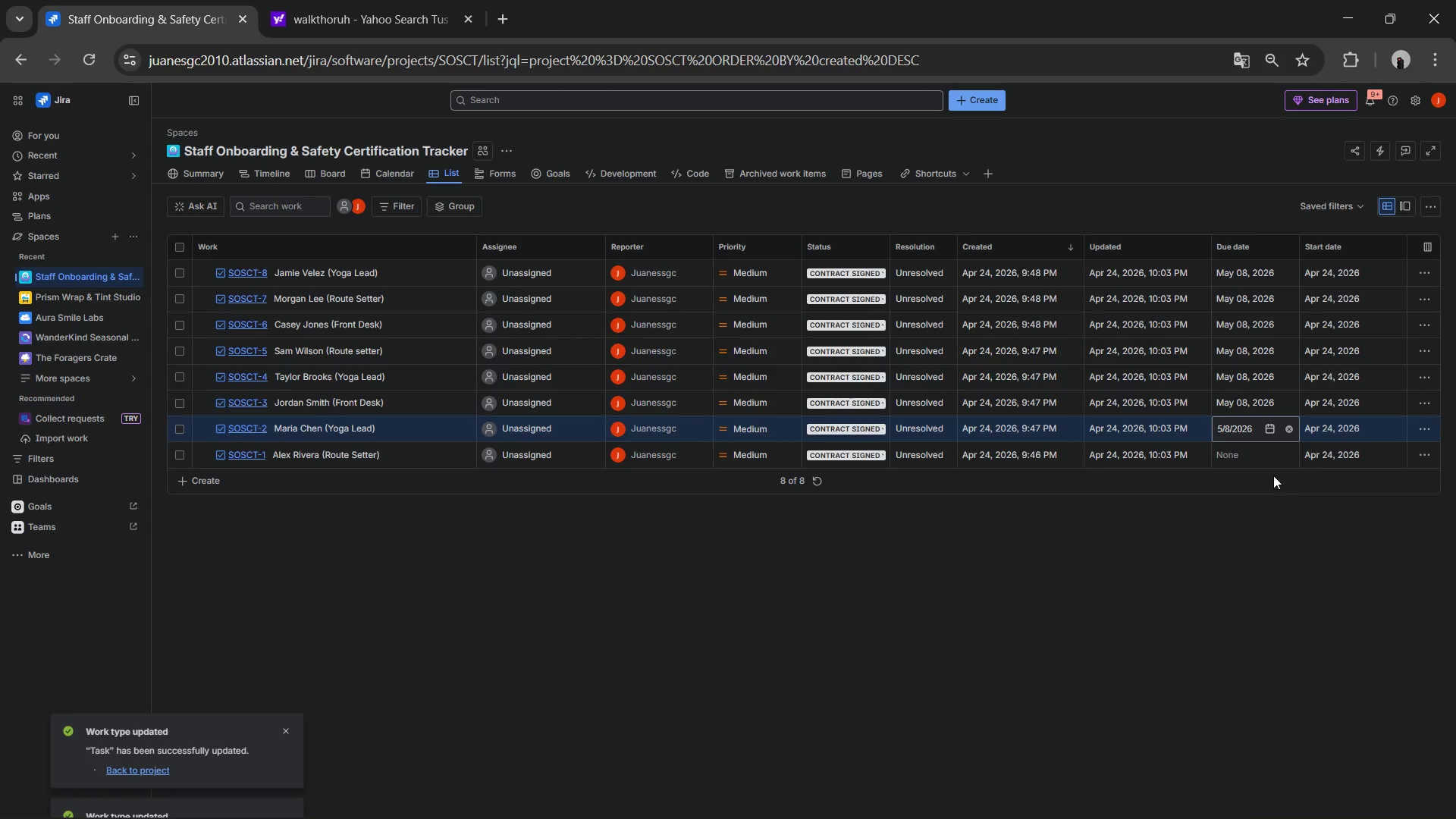 
left_click([1271, 471])
 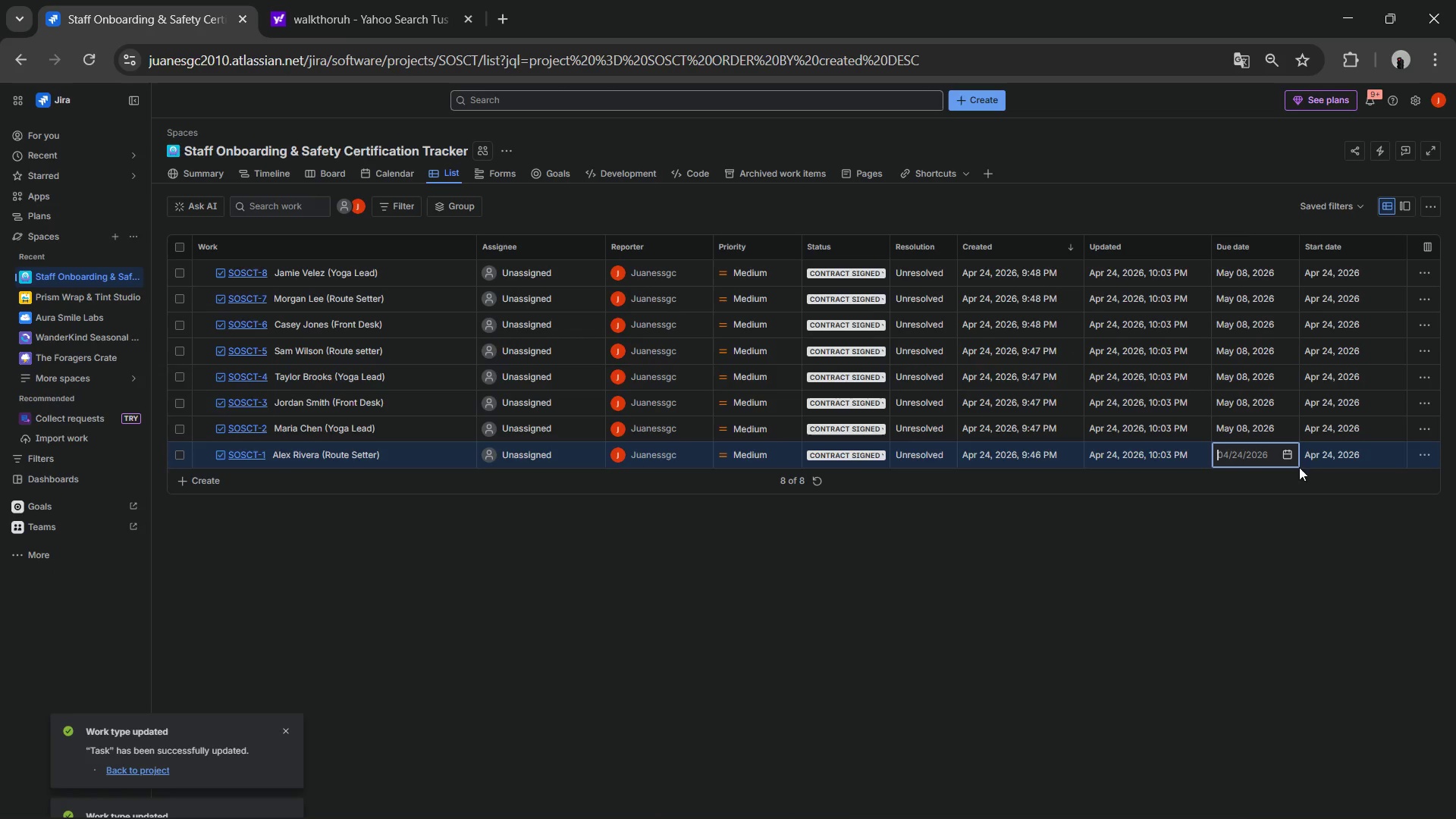 
left_click([1291, 460])
 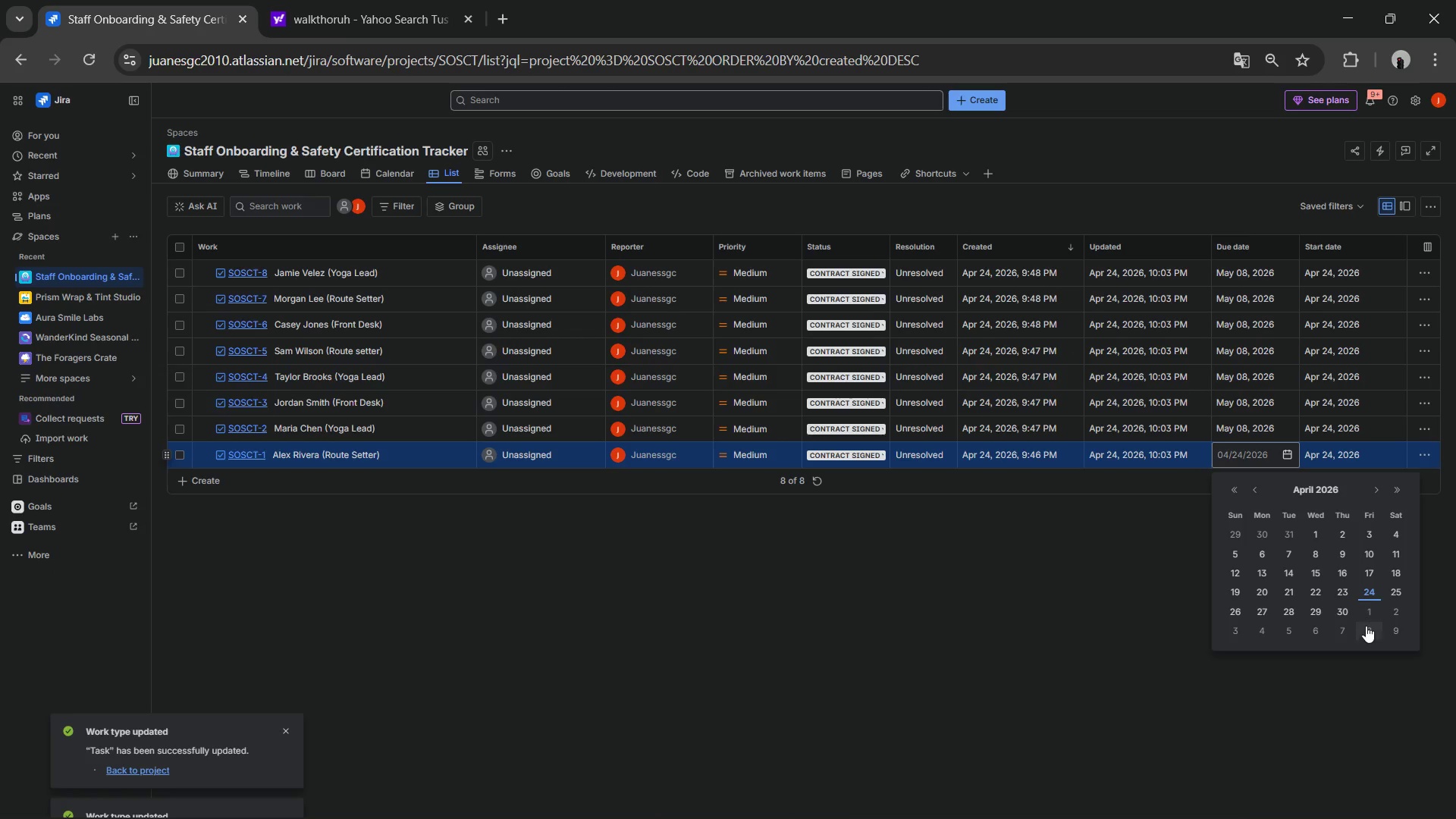 
left_click([1366, 631])
 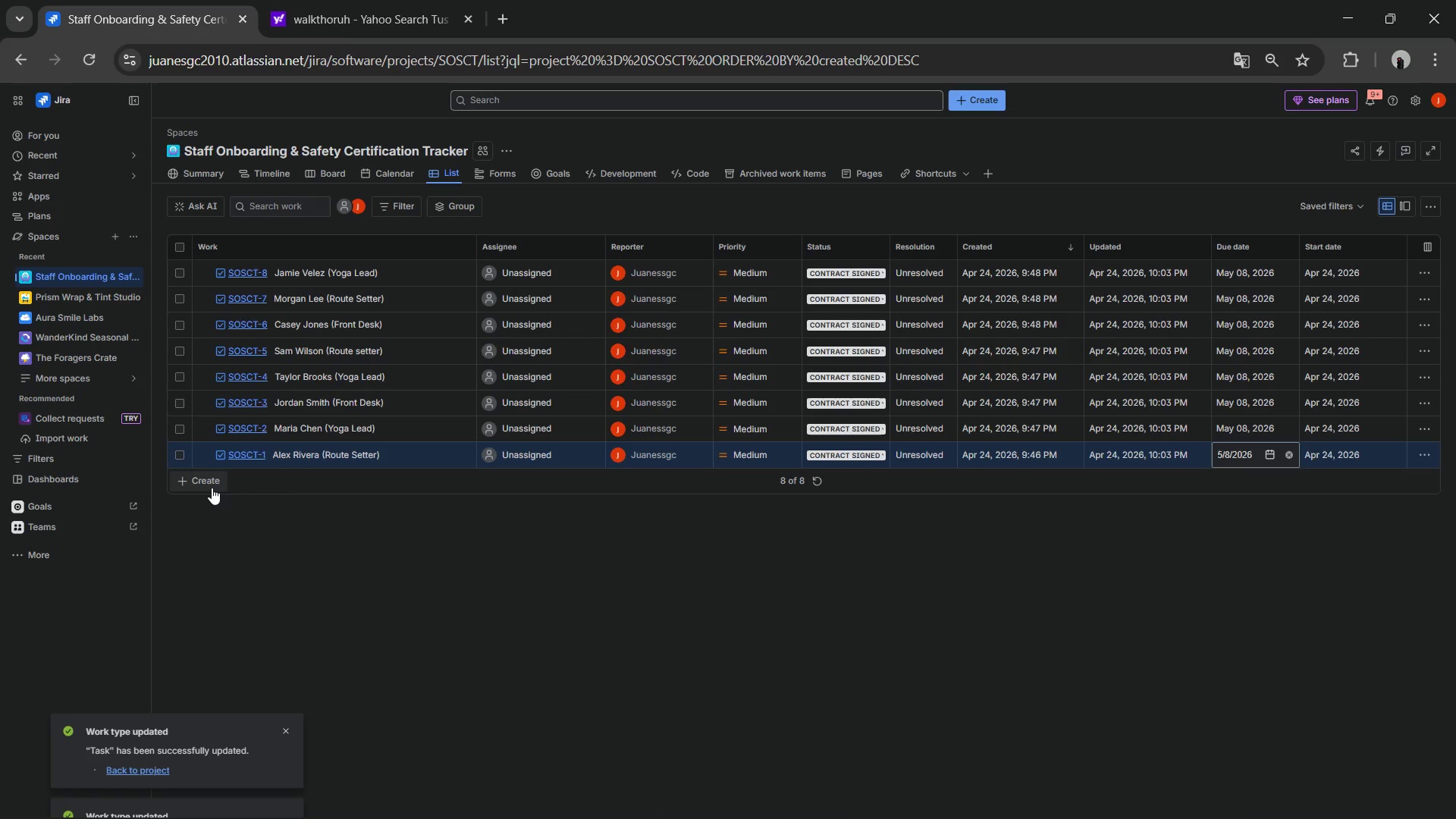 
left_click([213, 486])
 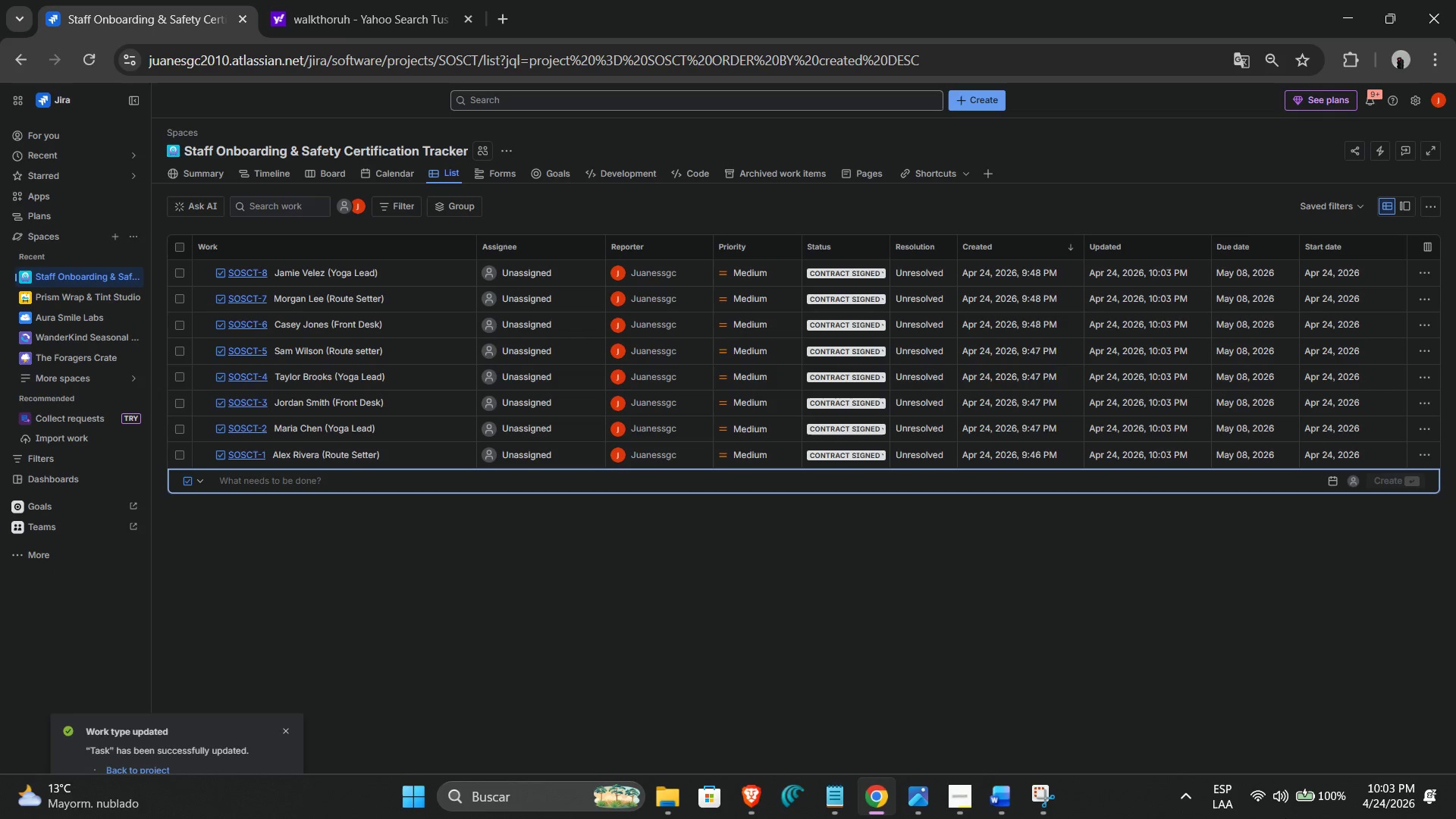 
wait(12.34)
 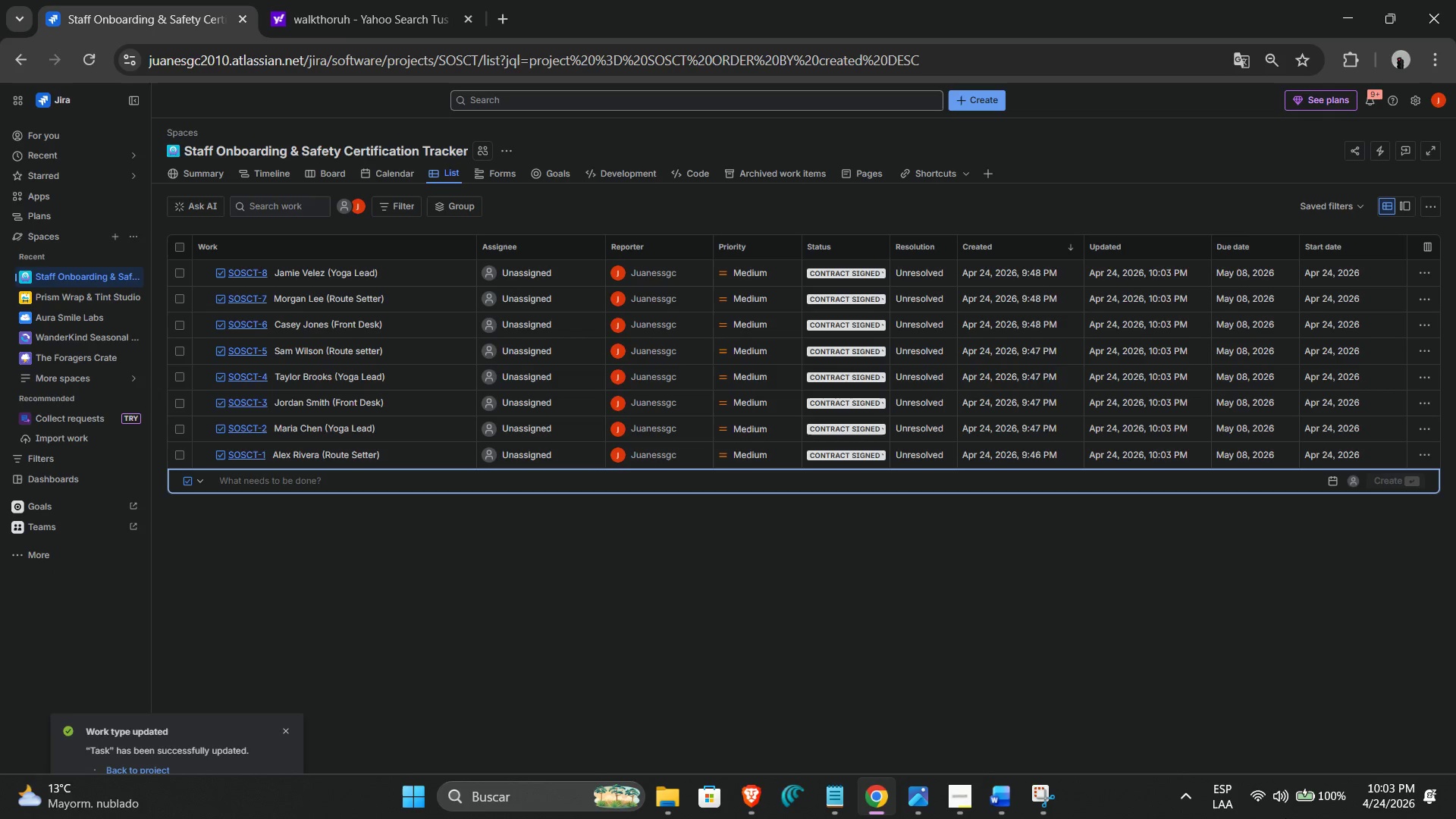 
left_click([1430, 246])
 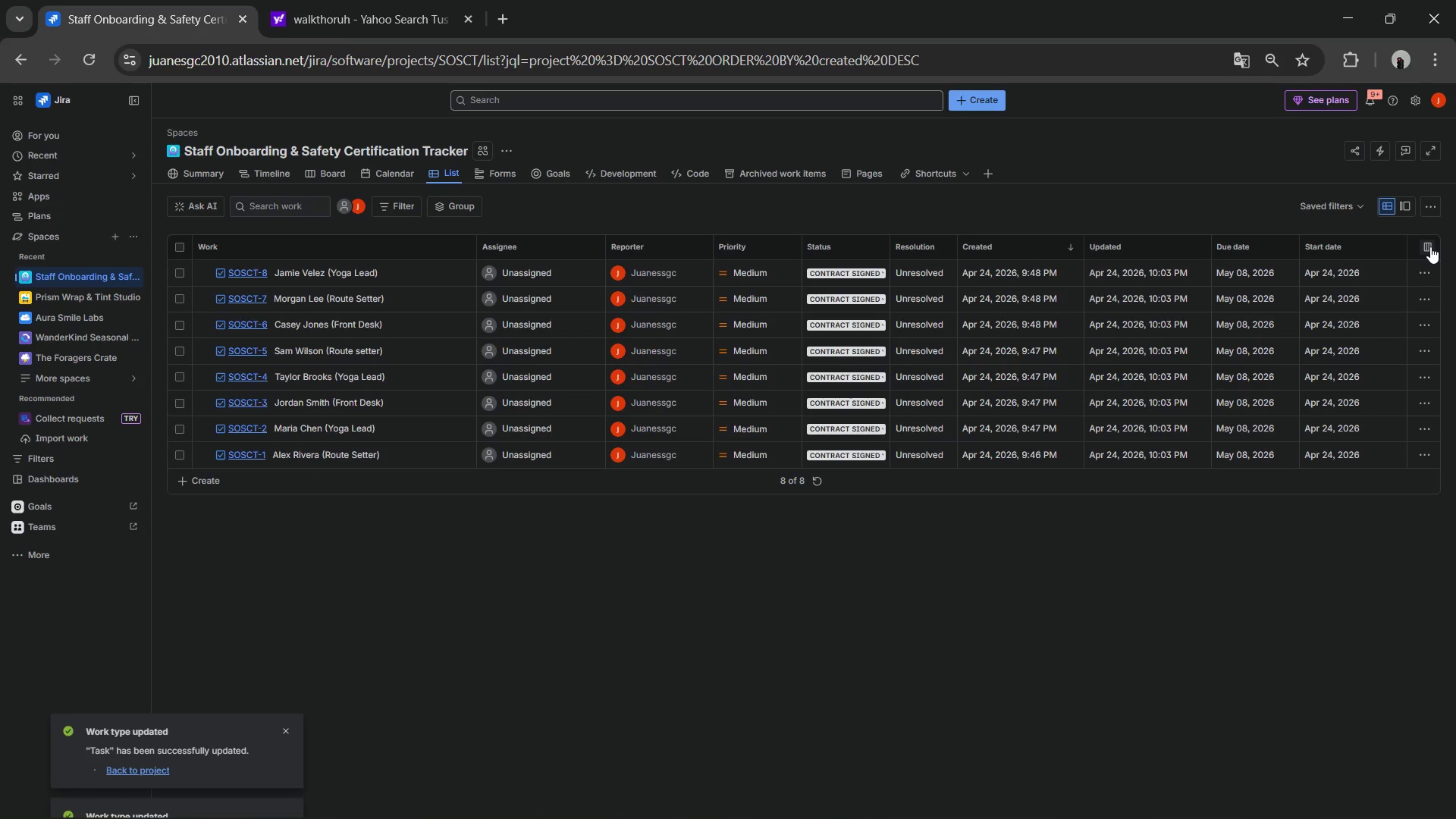 
left_click([1430, 246])
 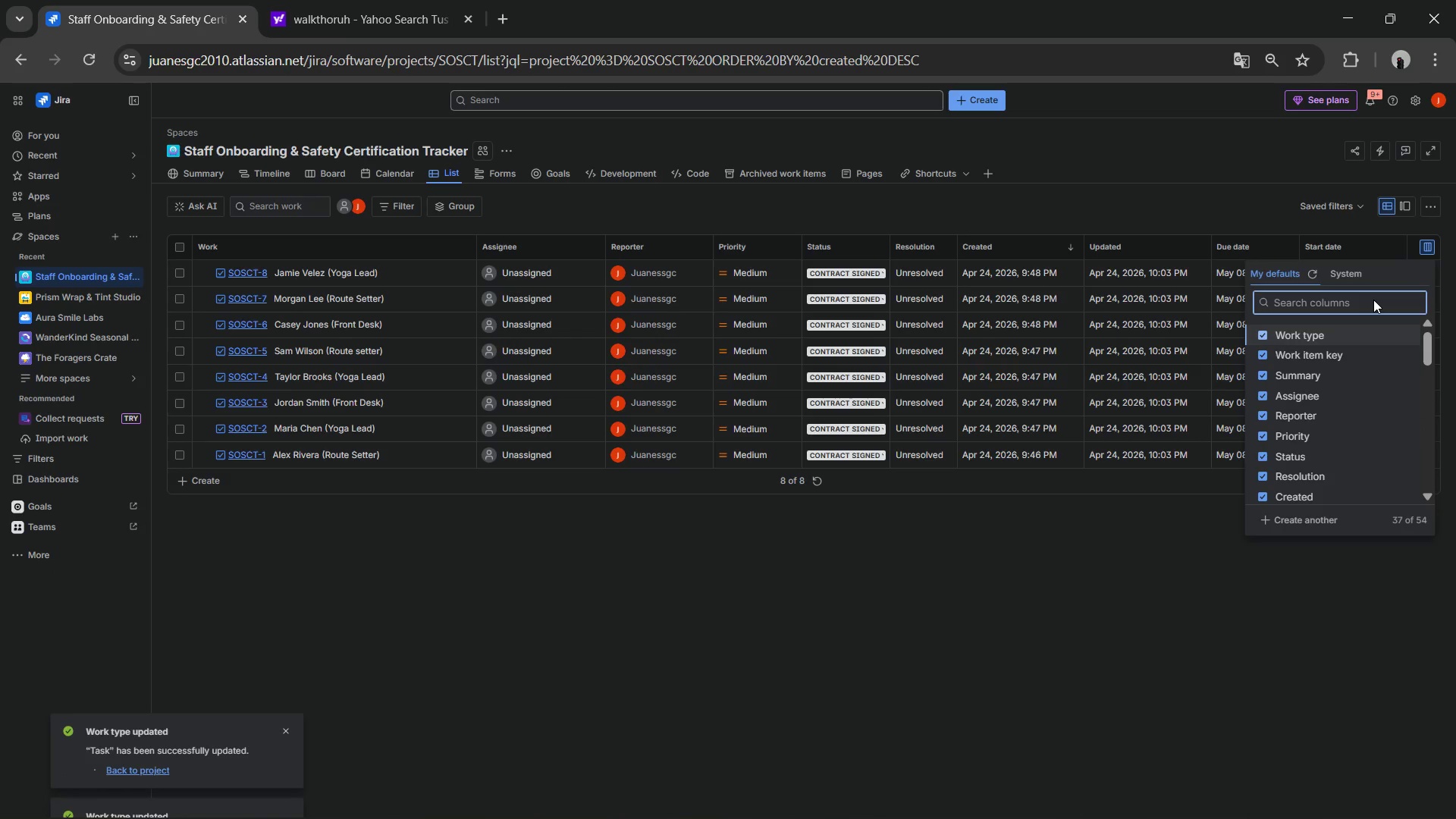 
type(staf)
 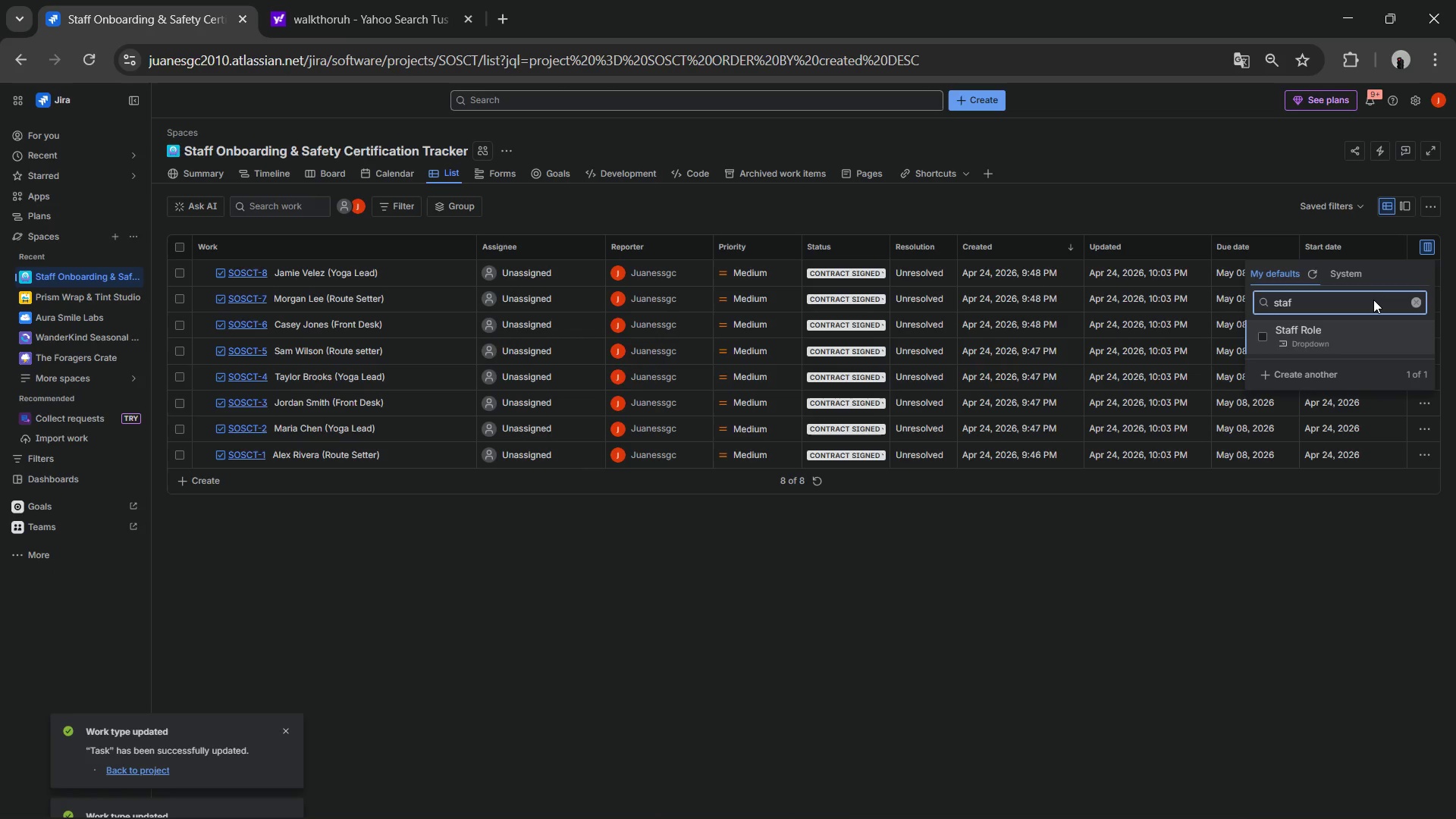 
left_click([1347, 324])
 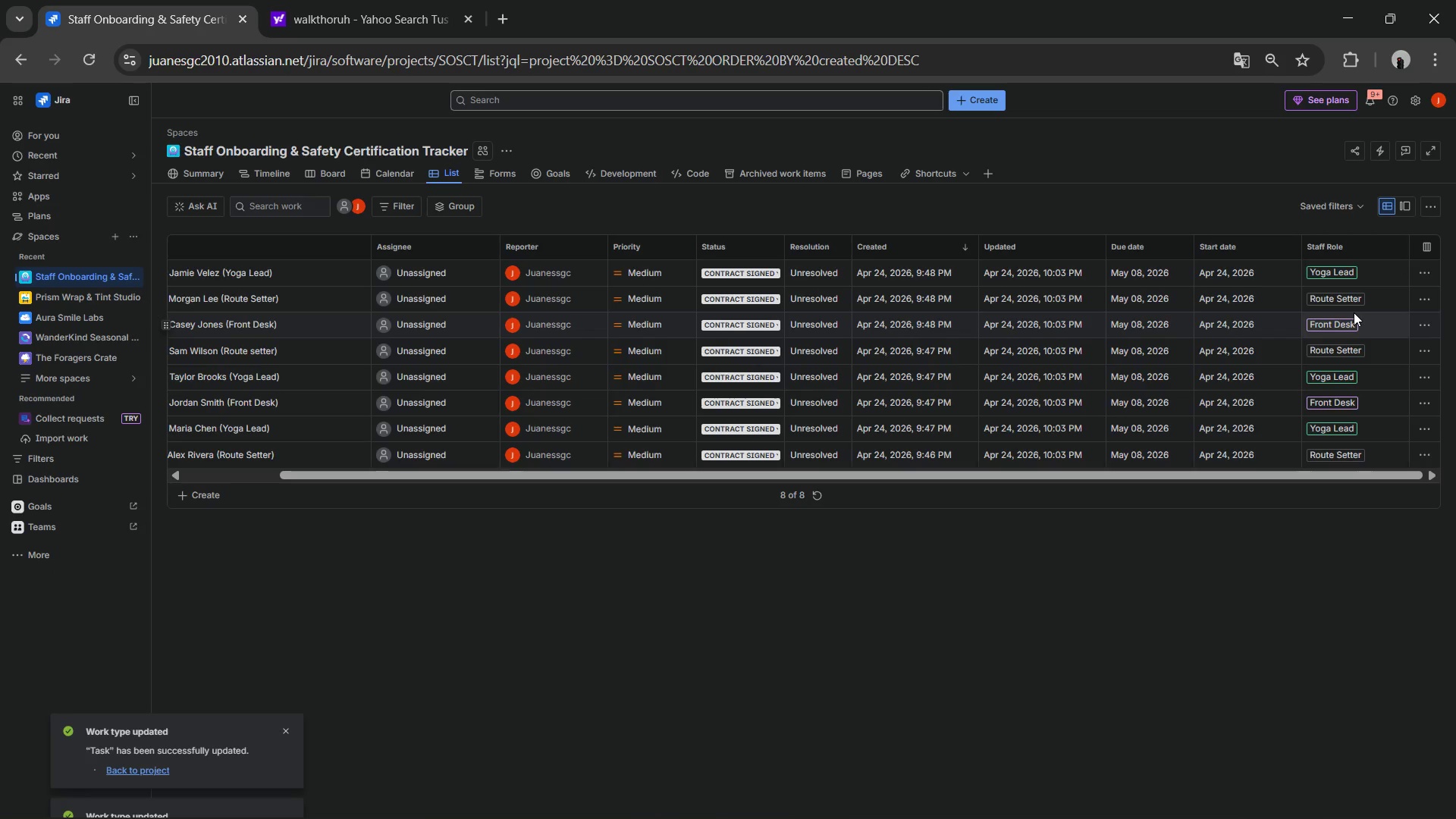 
wait(5.62)
 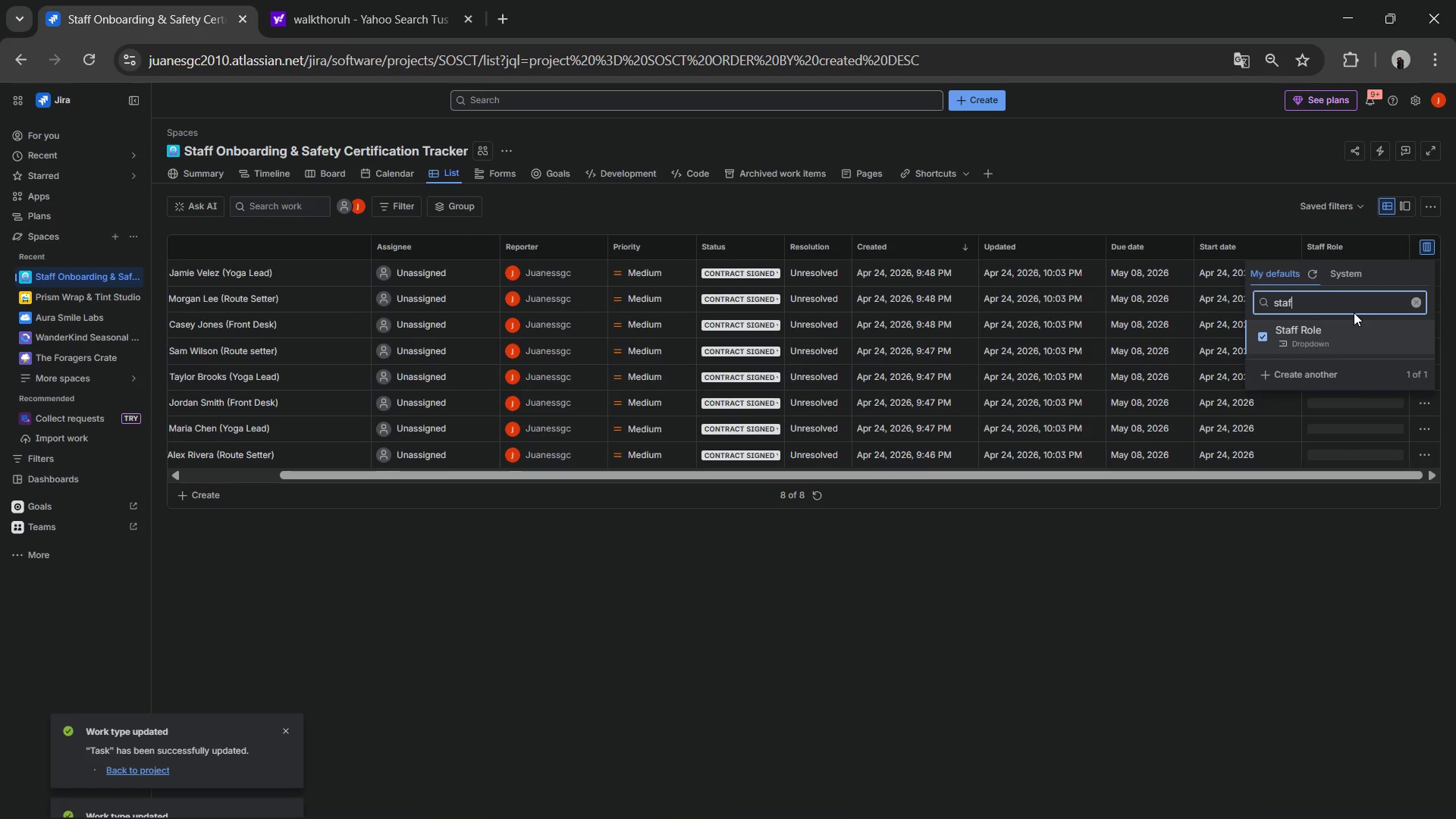 
left_click([1430, 248])
 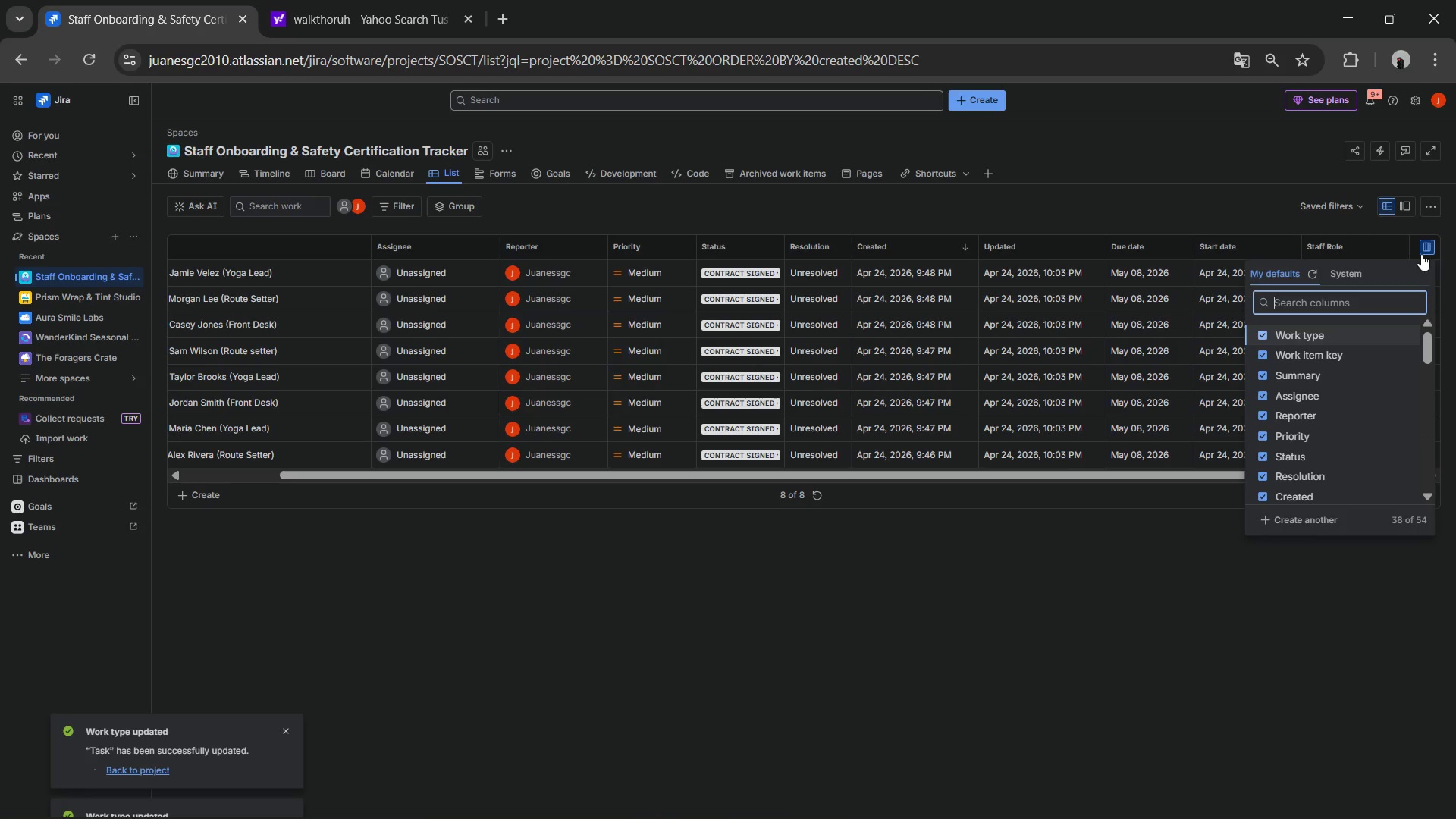 
type(fit)
key(Backspace)
type(rst a)
 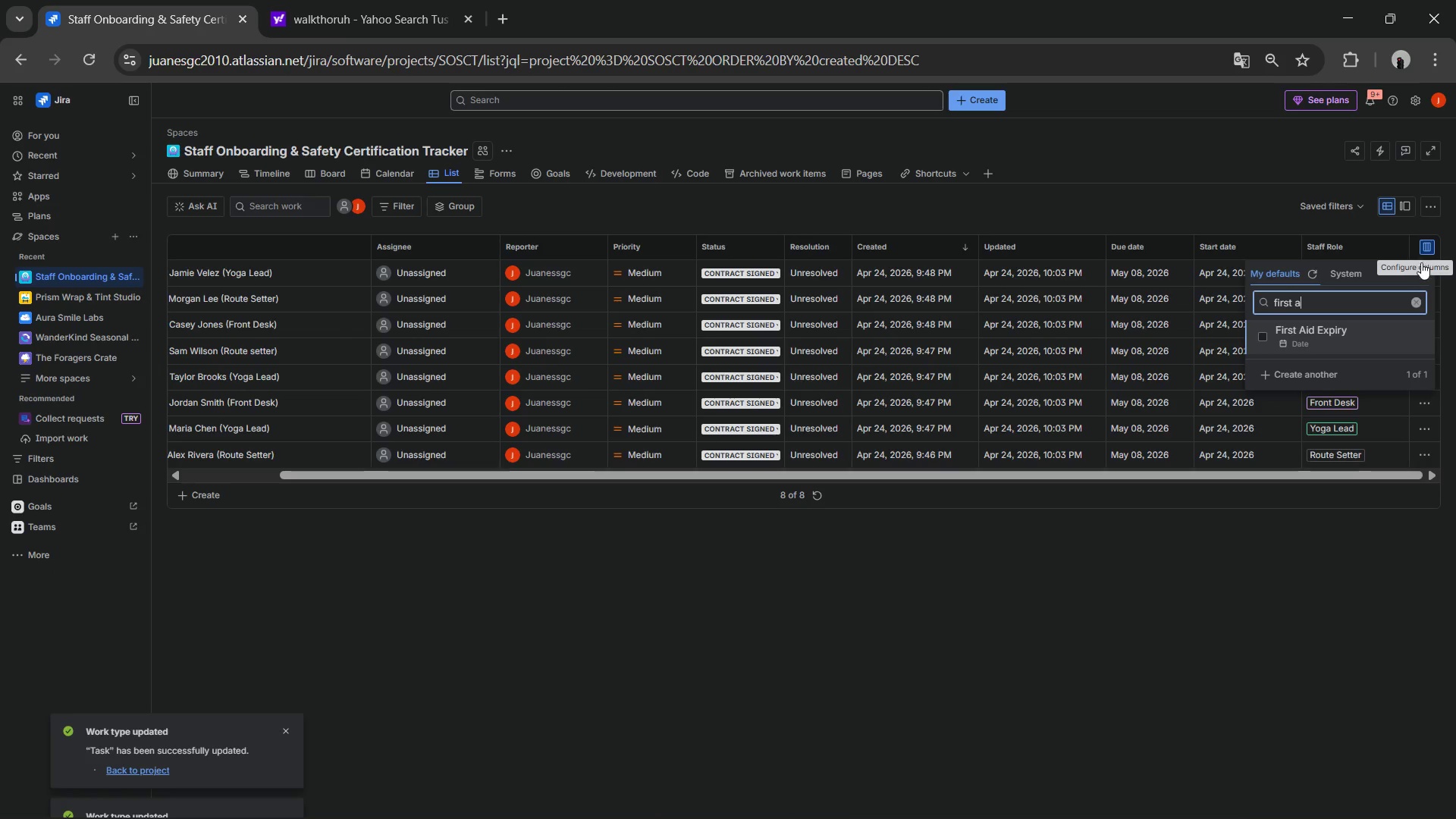 
left_click([1371, 332])
 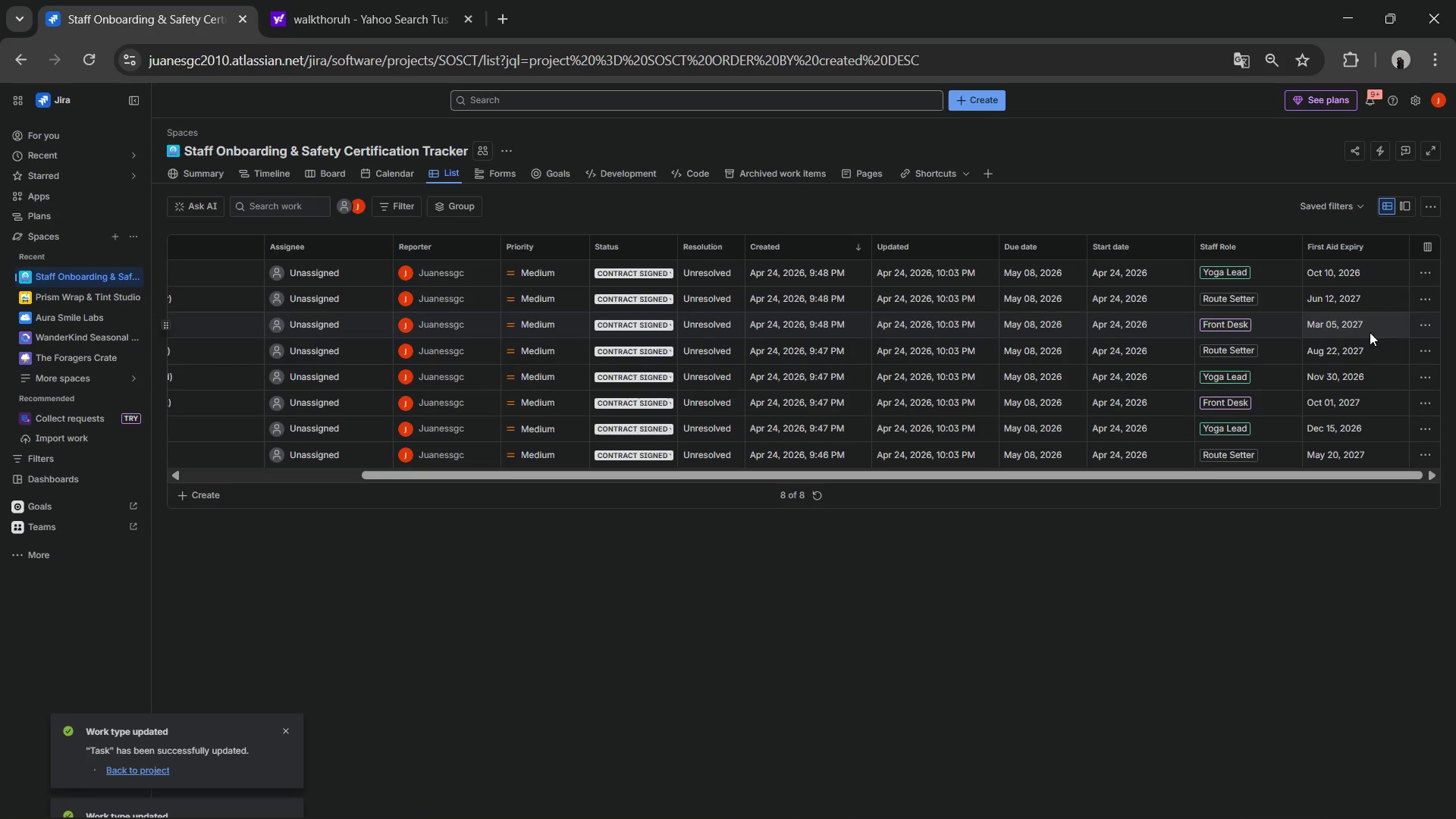 
wait(6.86)
 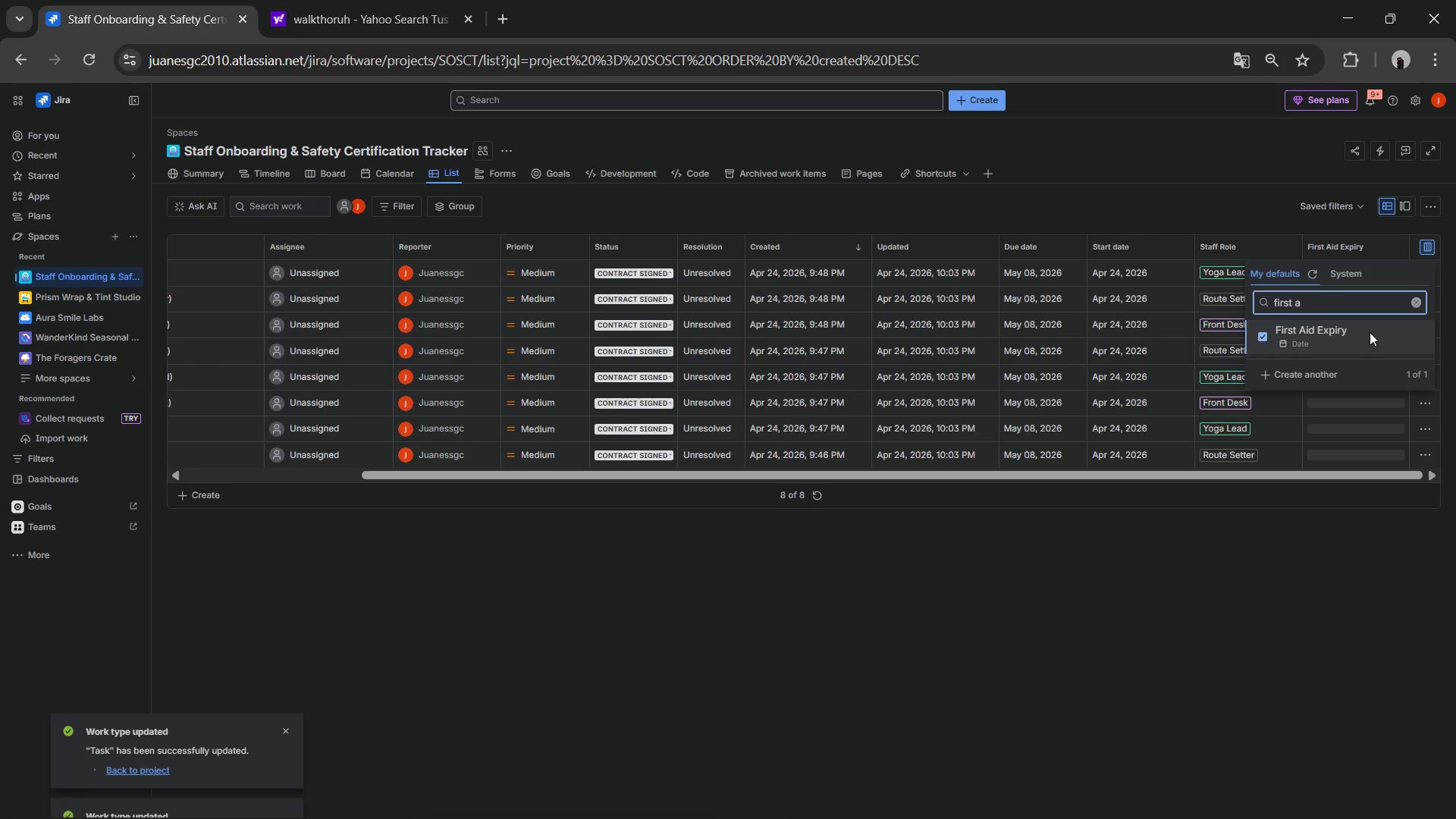 
left_click([1426, 252])
 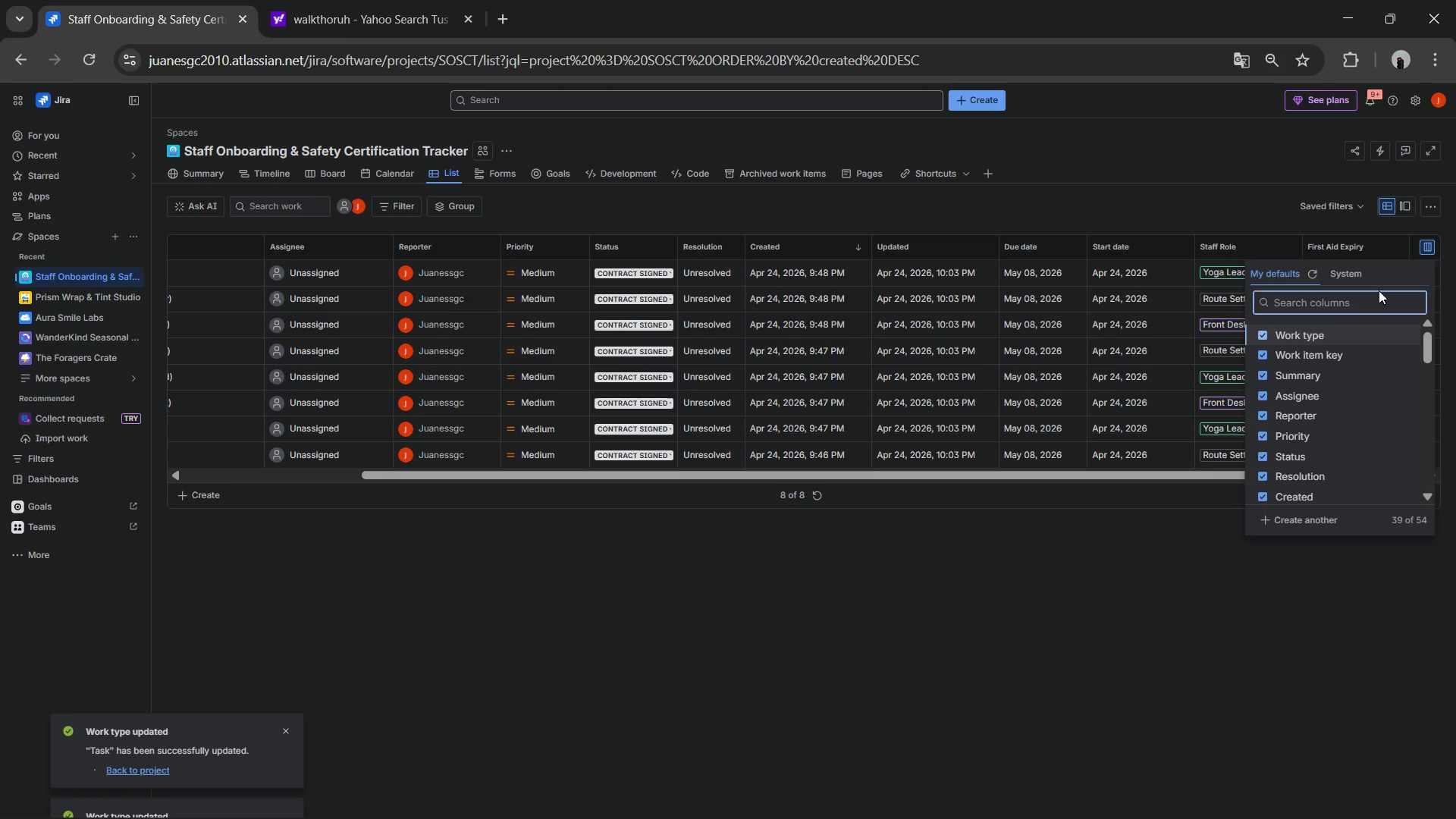 
type(trai)
 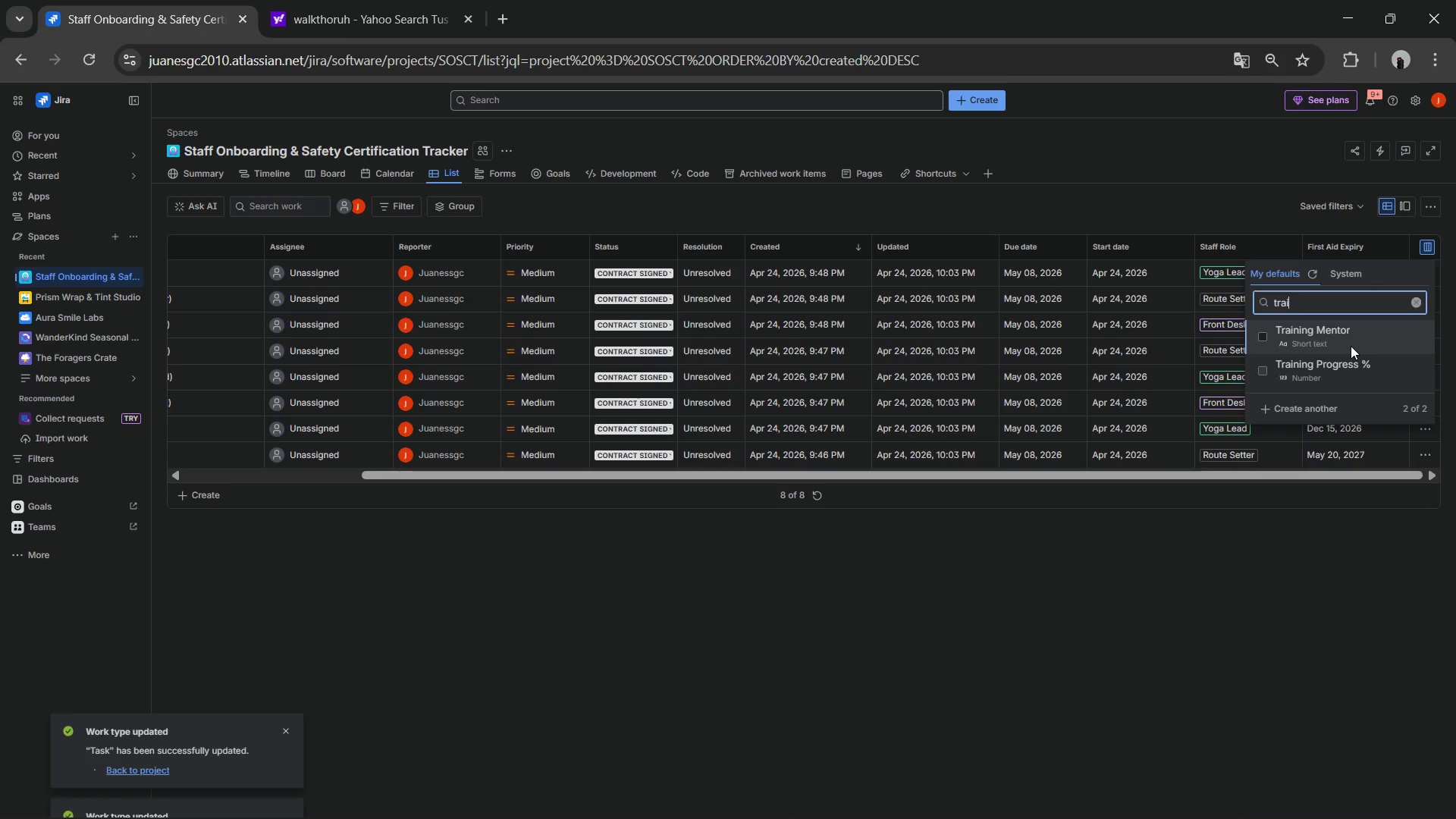 
wait(6.16)
 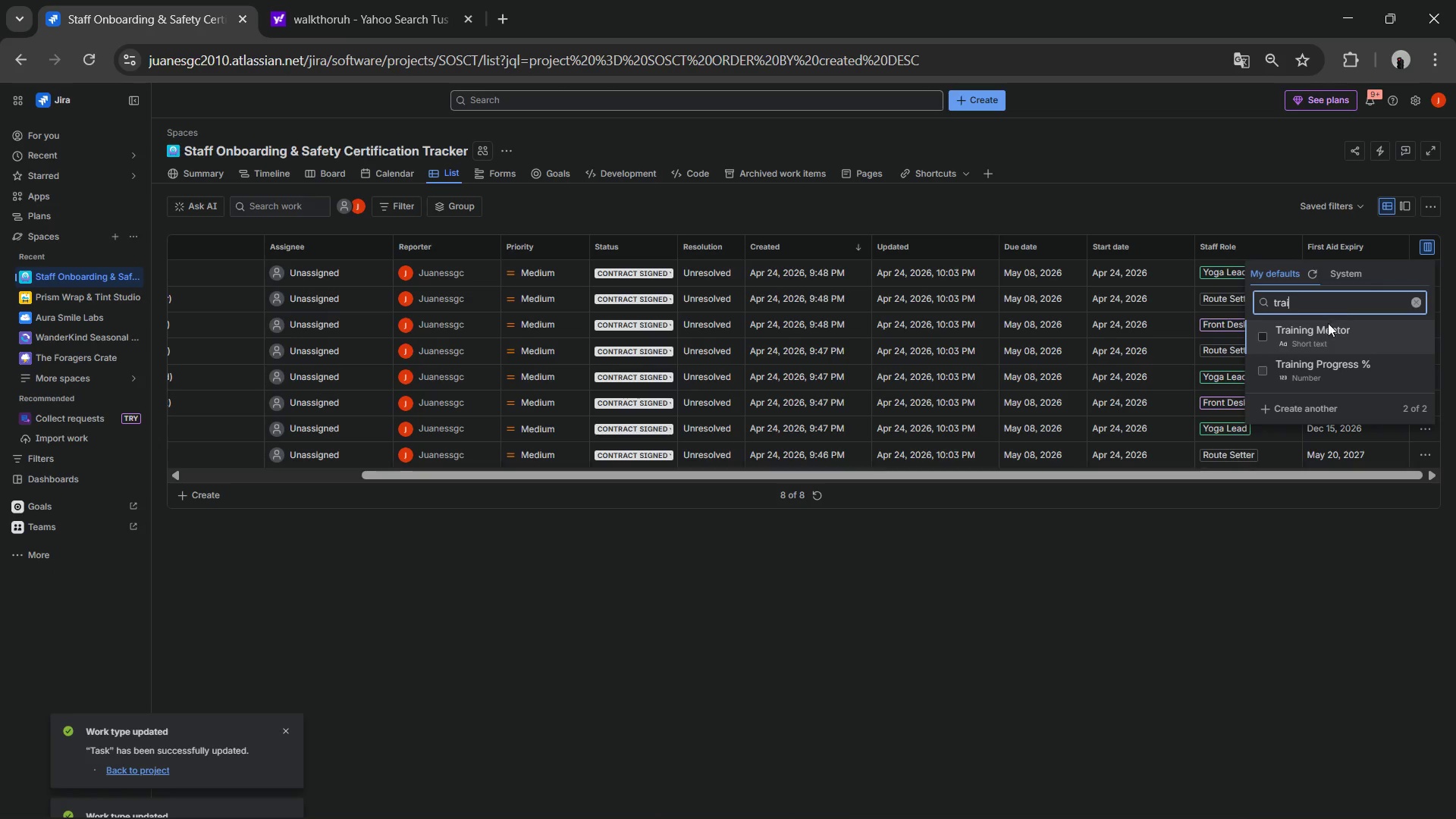 
left_click([1348, 345])
 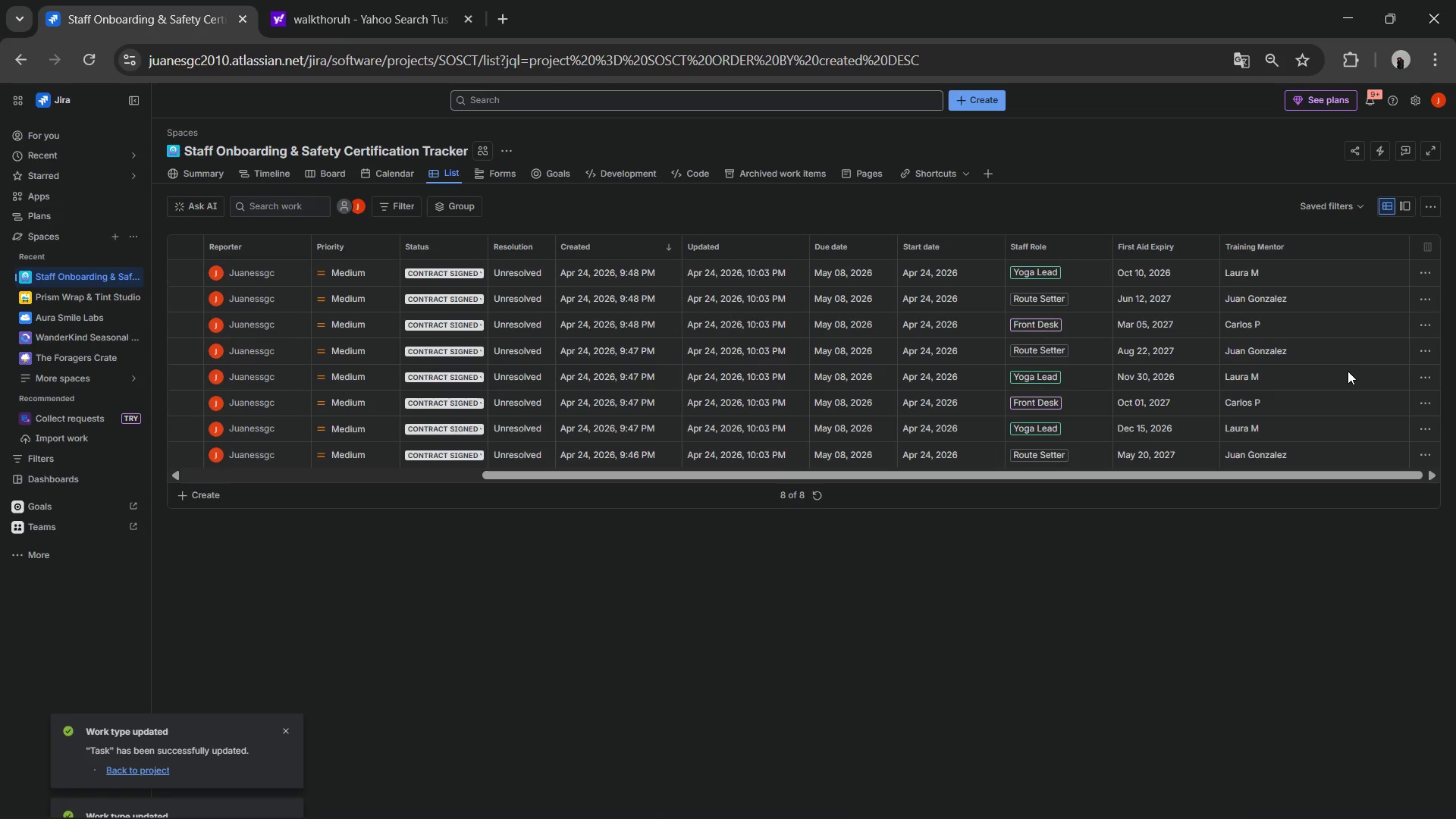 
left_click([1422, 246])
 